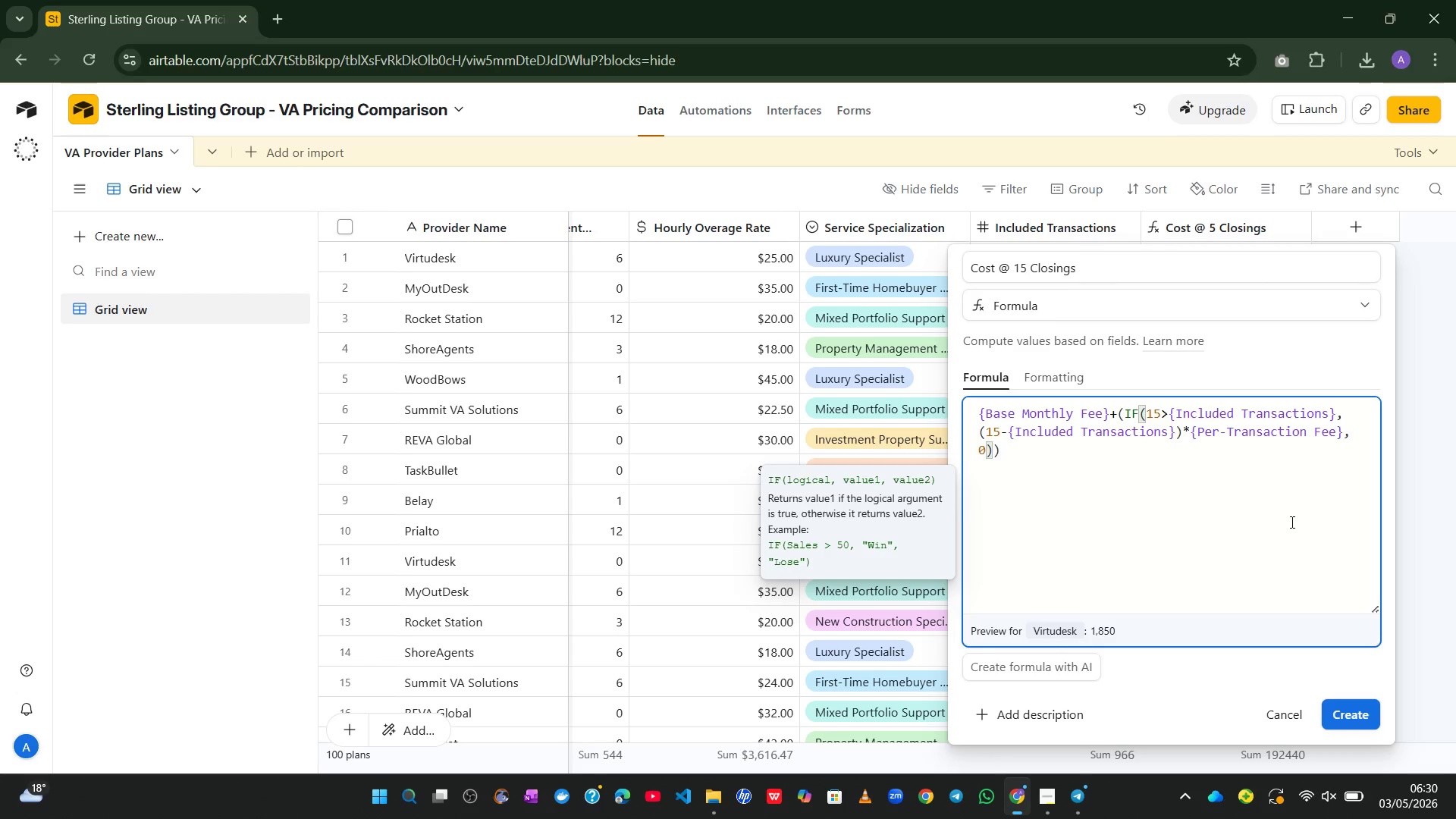 
left_click([1357, 713])
 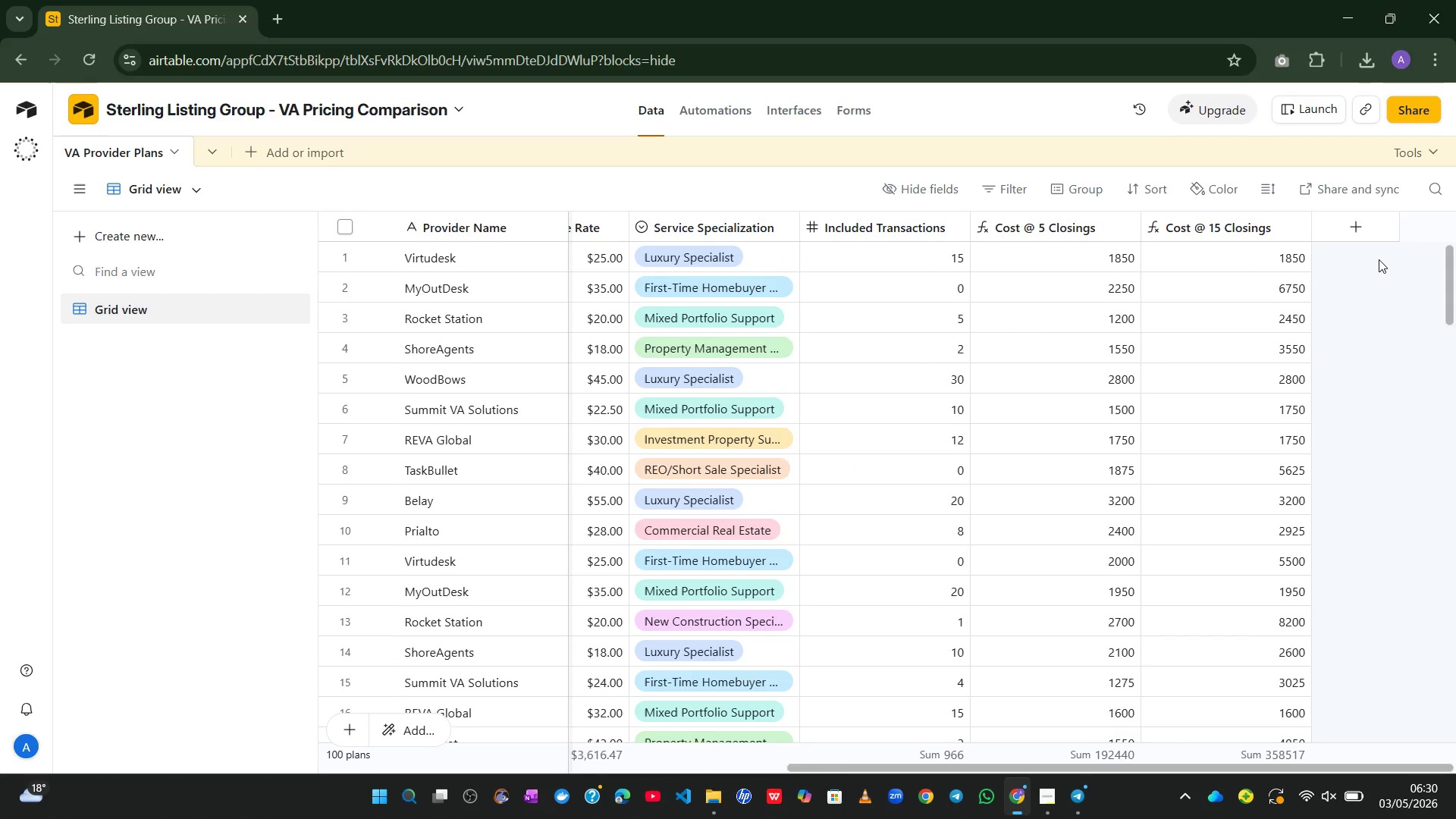 
wait(24.53)
 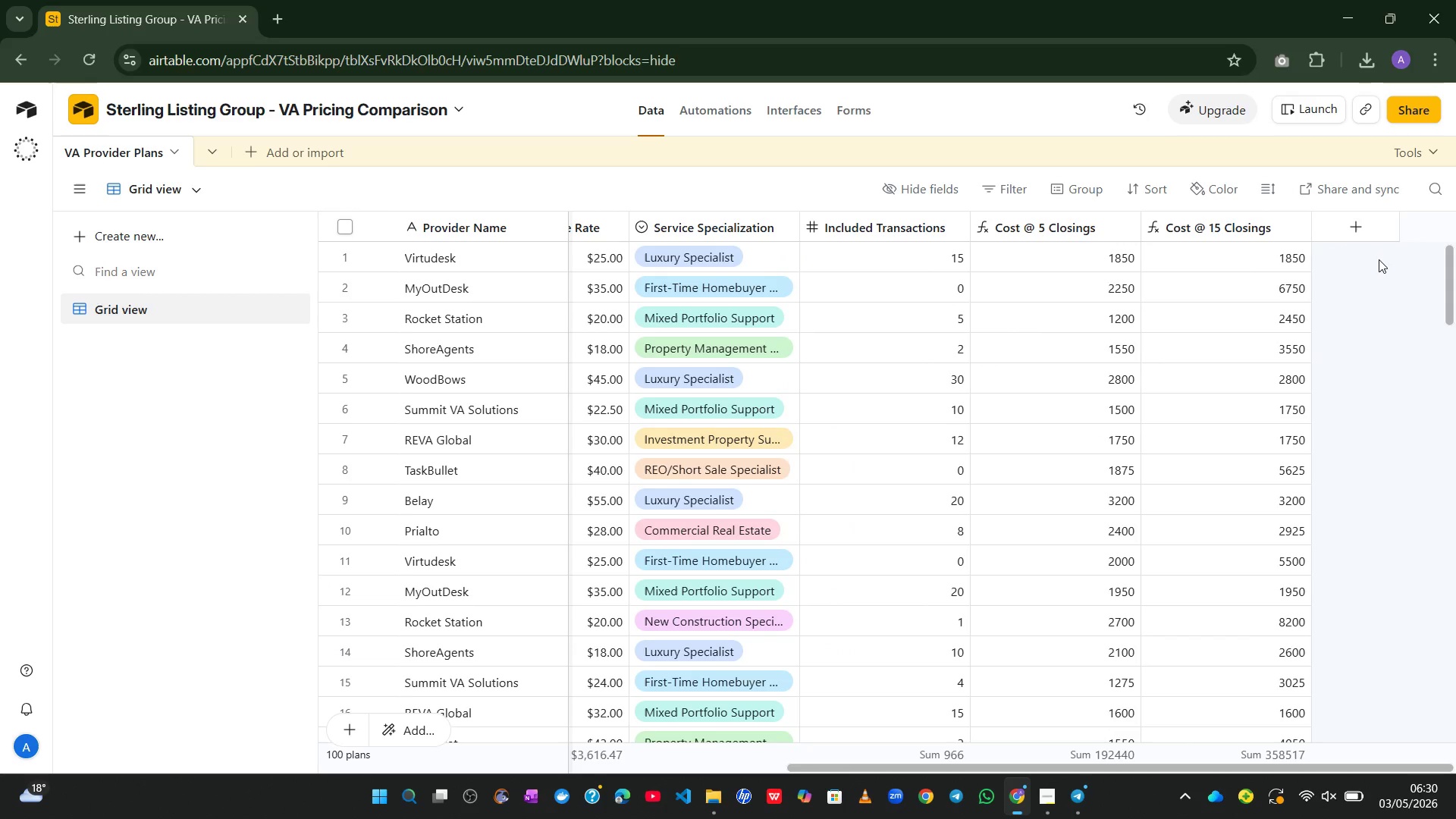 
left_click([1348, 222])
 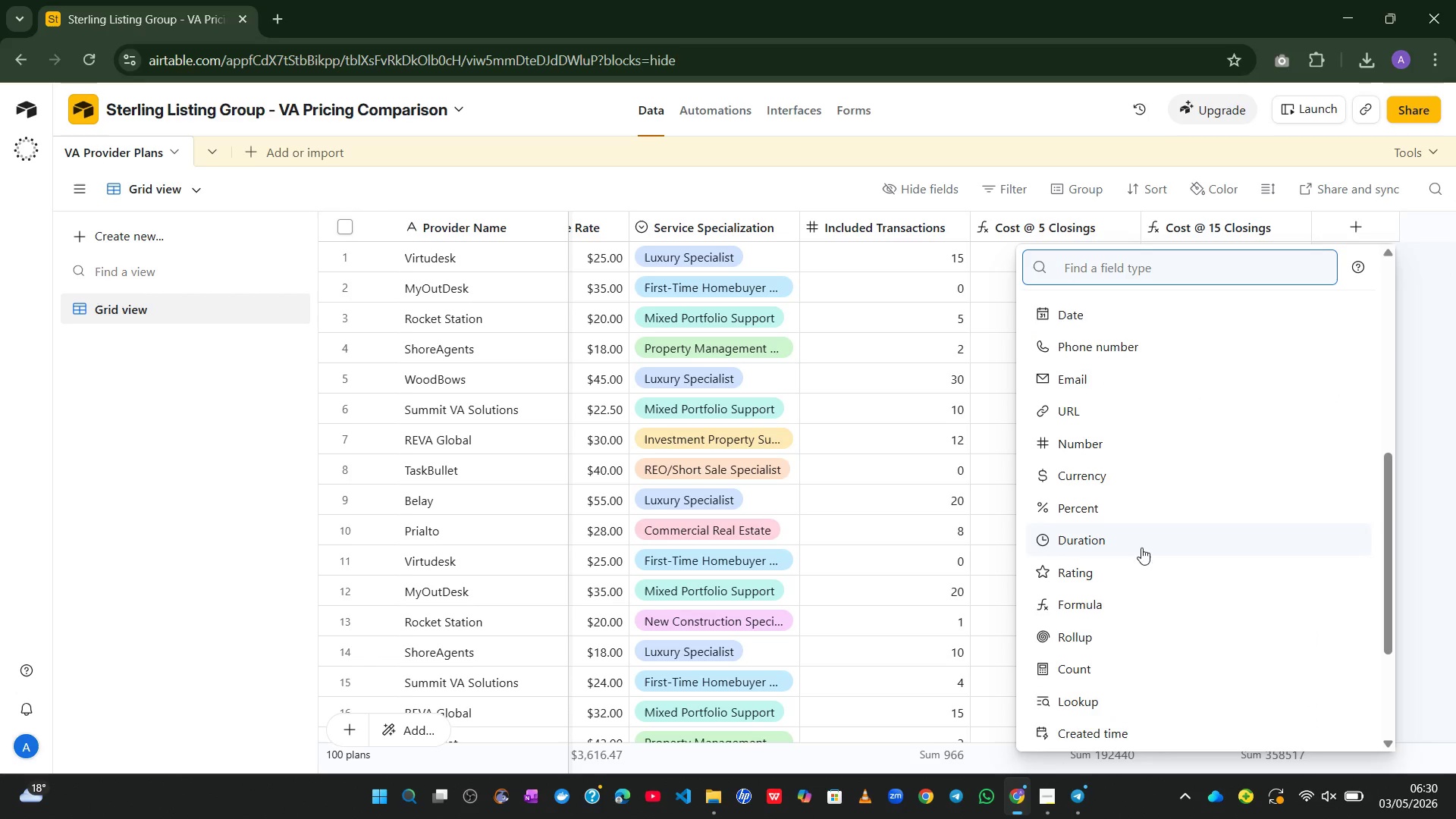 
left_click([1112, 607])
 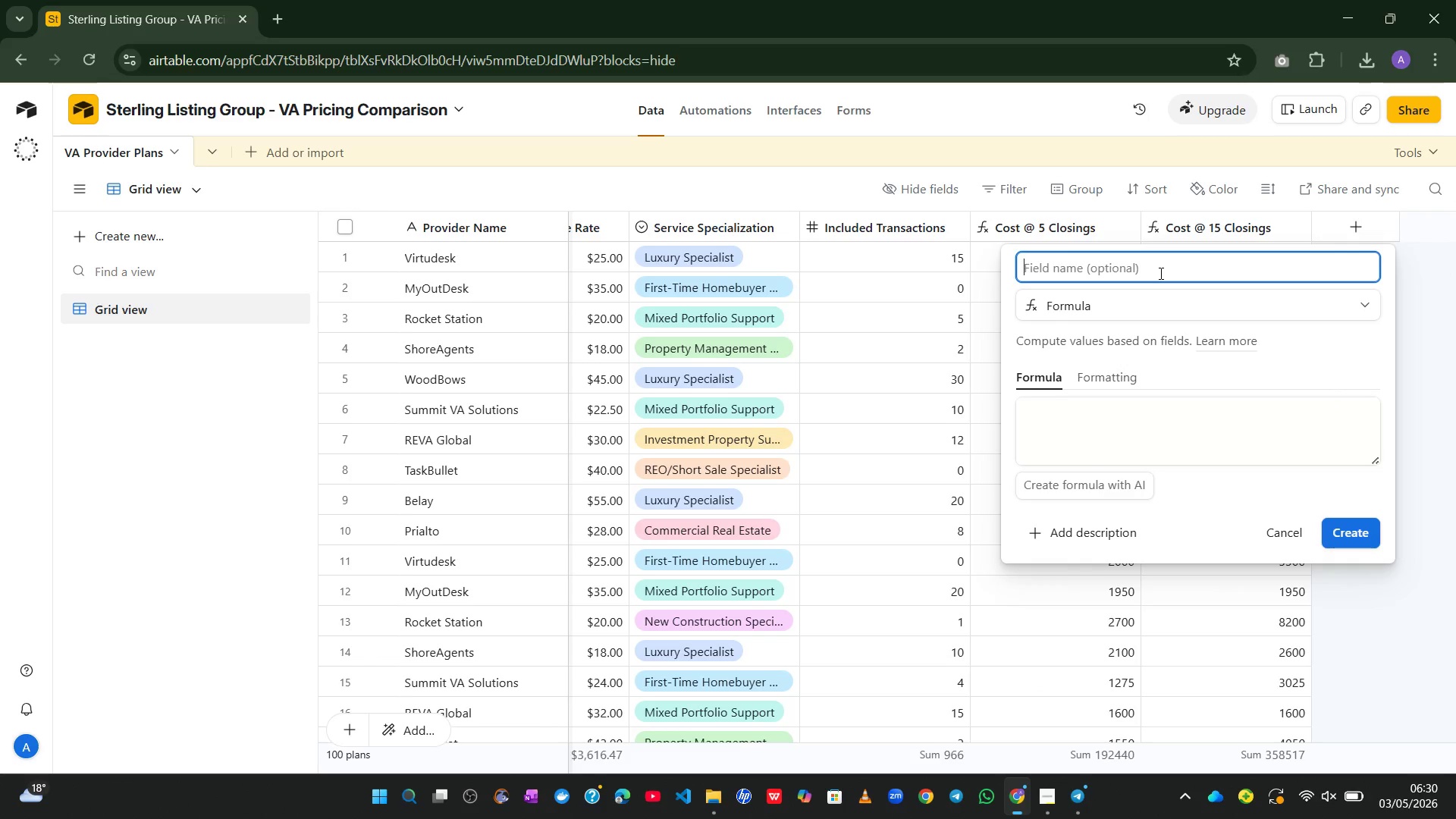 
key(Control+ControlLeft)
 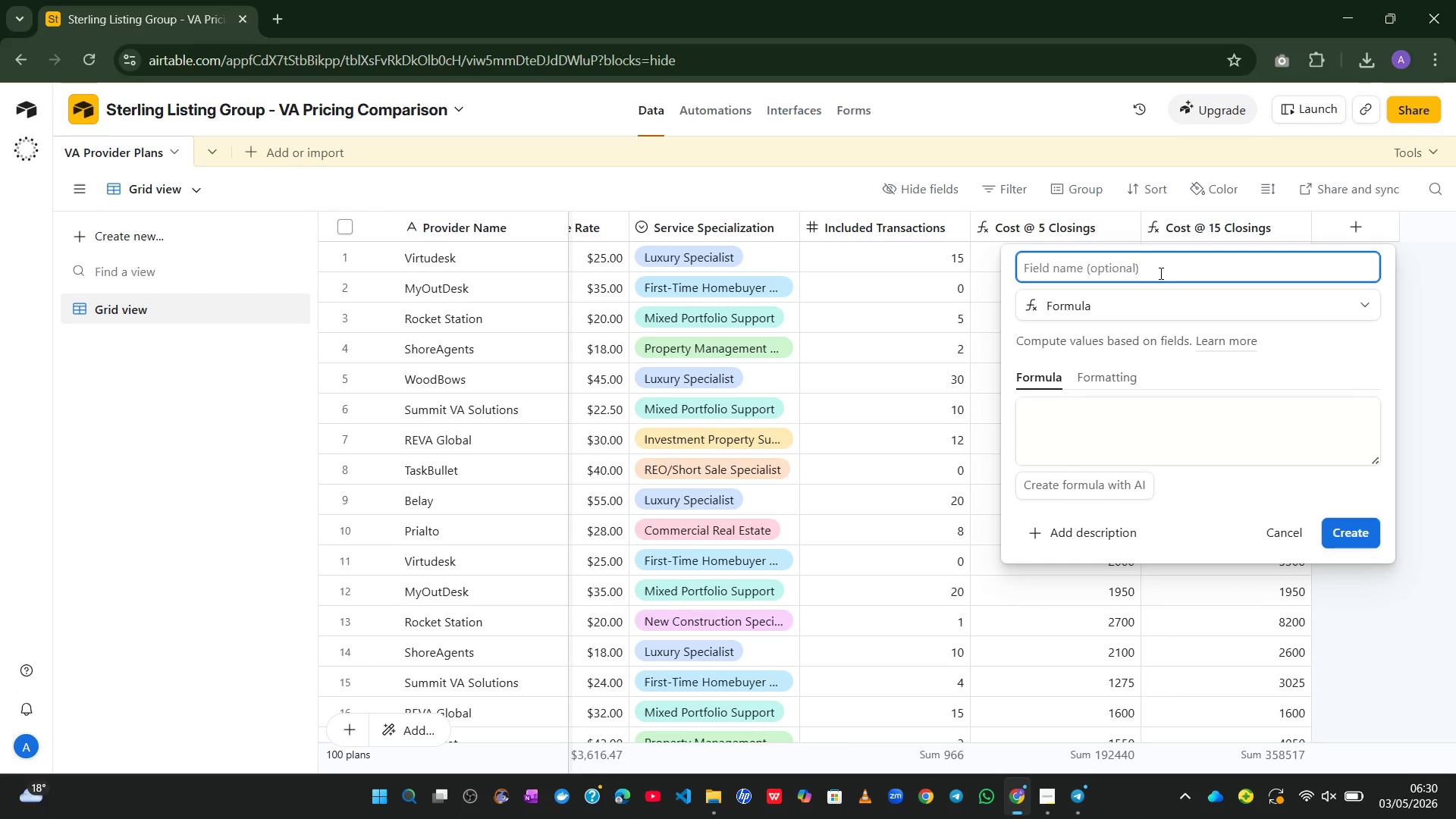 
key(Control+V)
 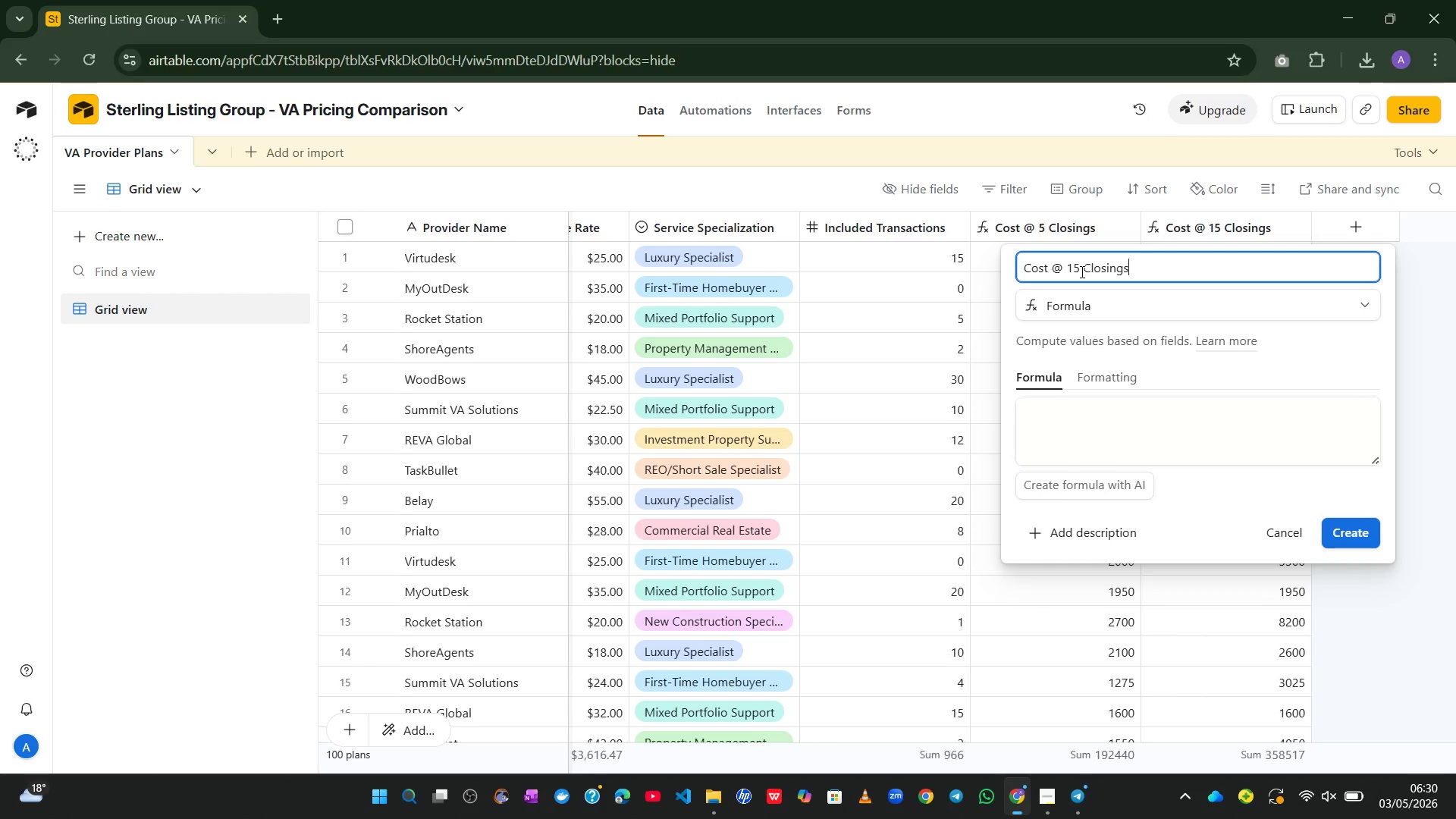 
left_click([1075, 270])
 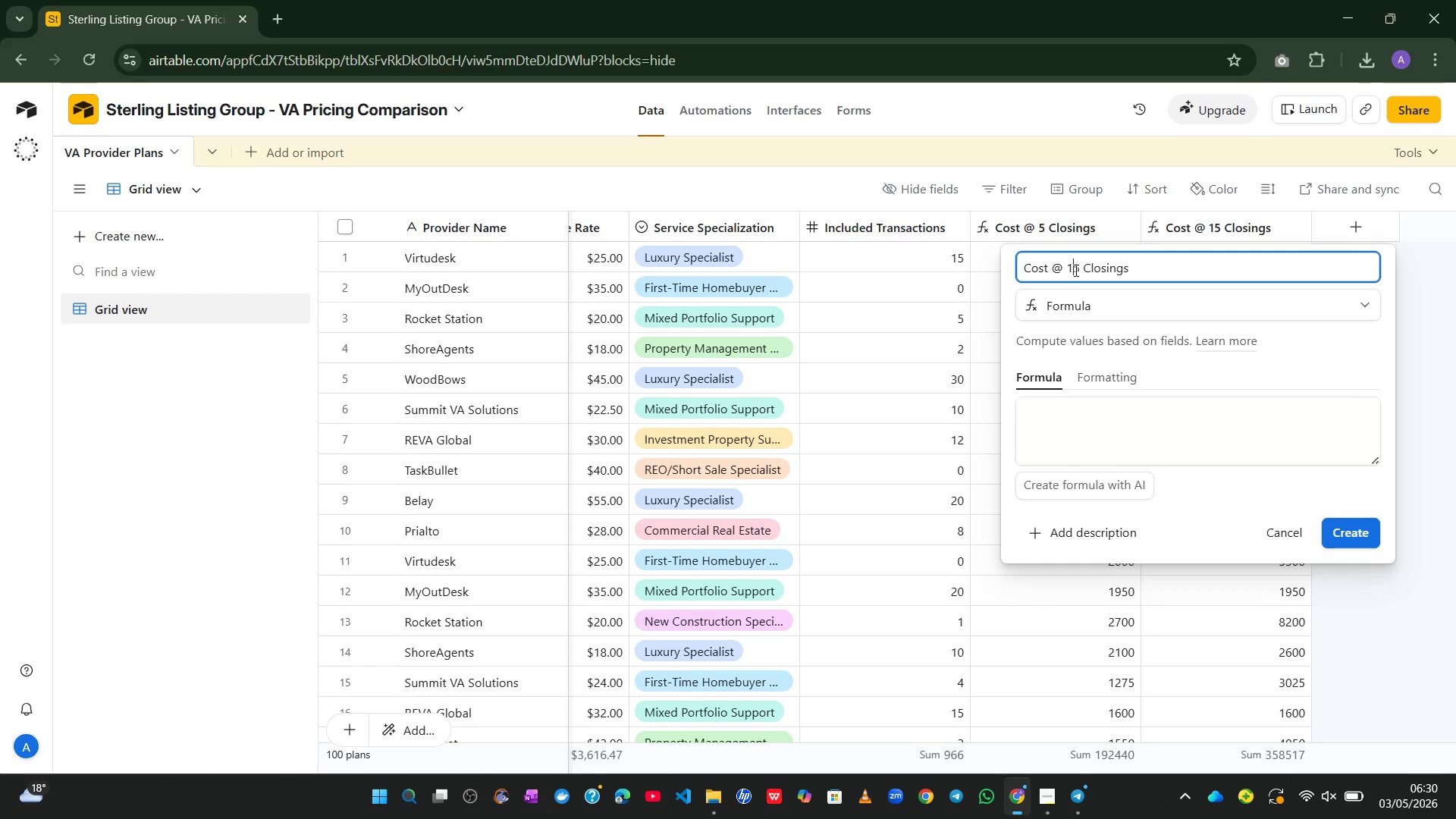 
key(ArrowRight)
 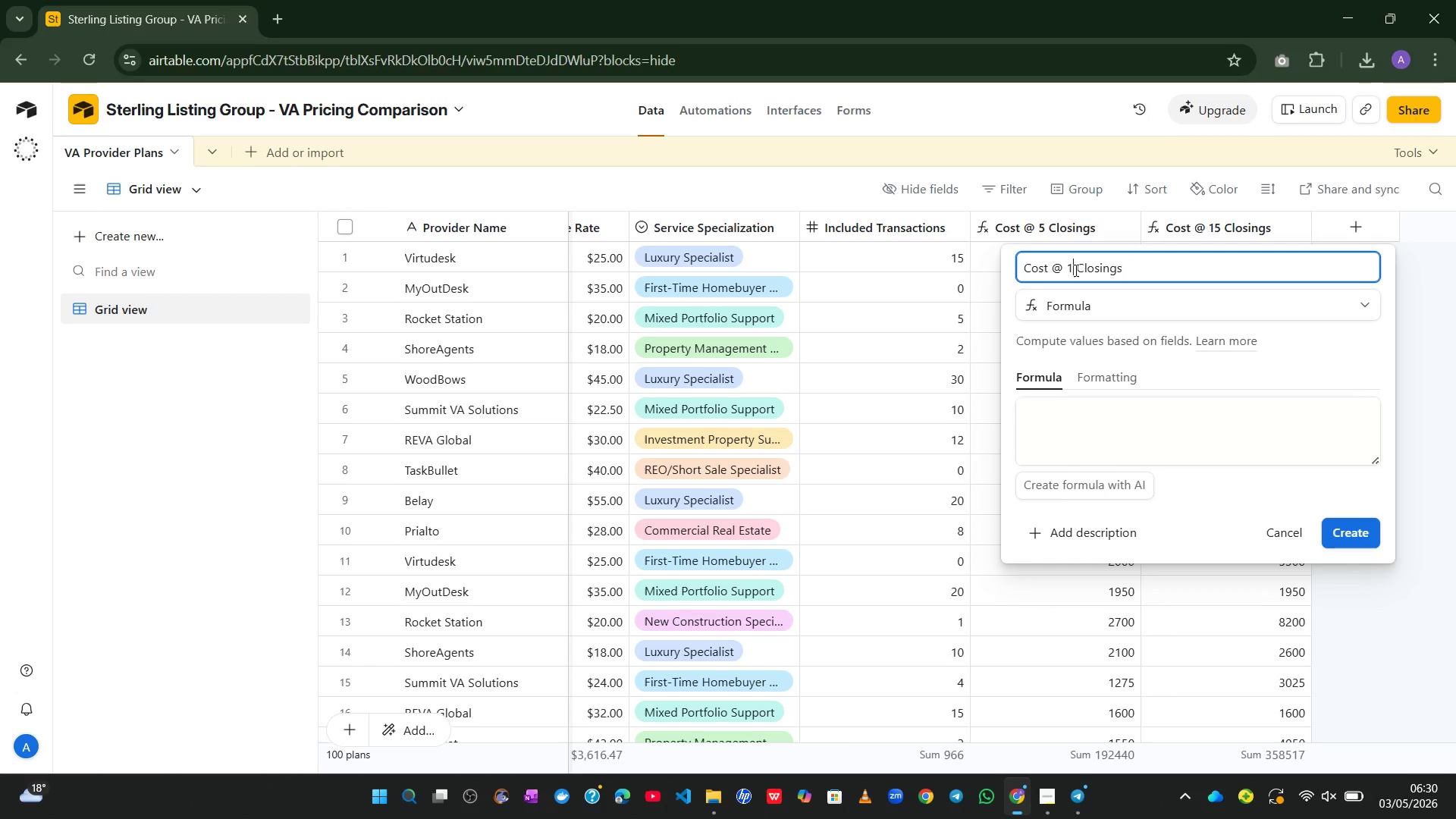 
key(Backspace)
key(Backspace)
type(30)
 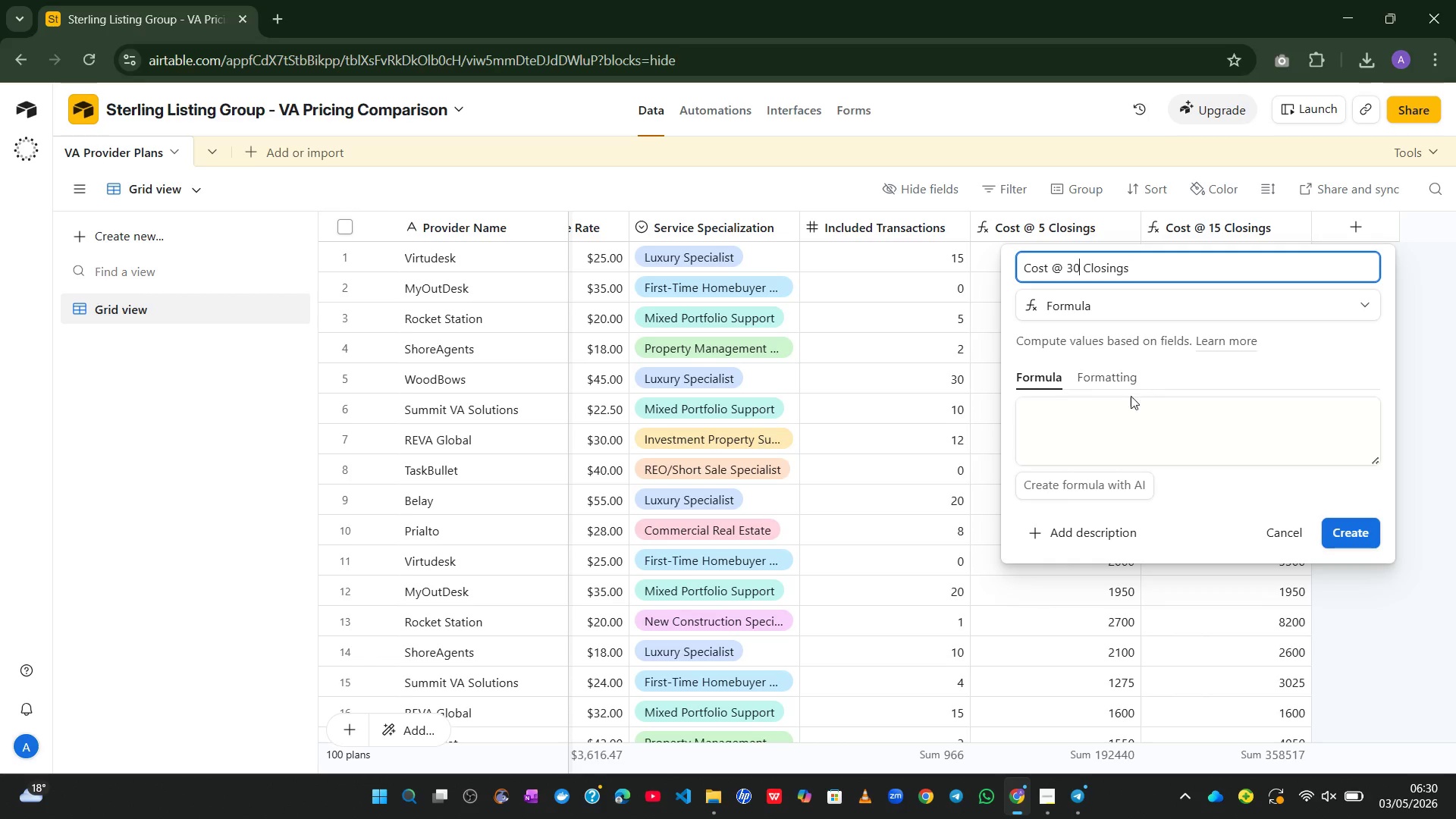 
left_click([1125, 403])
 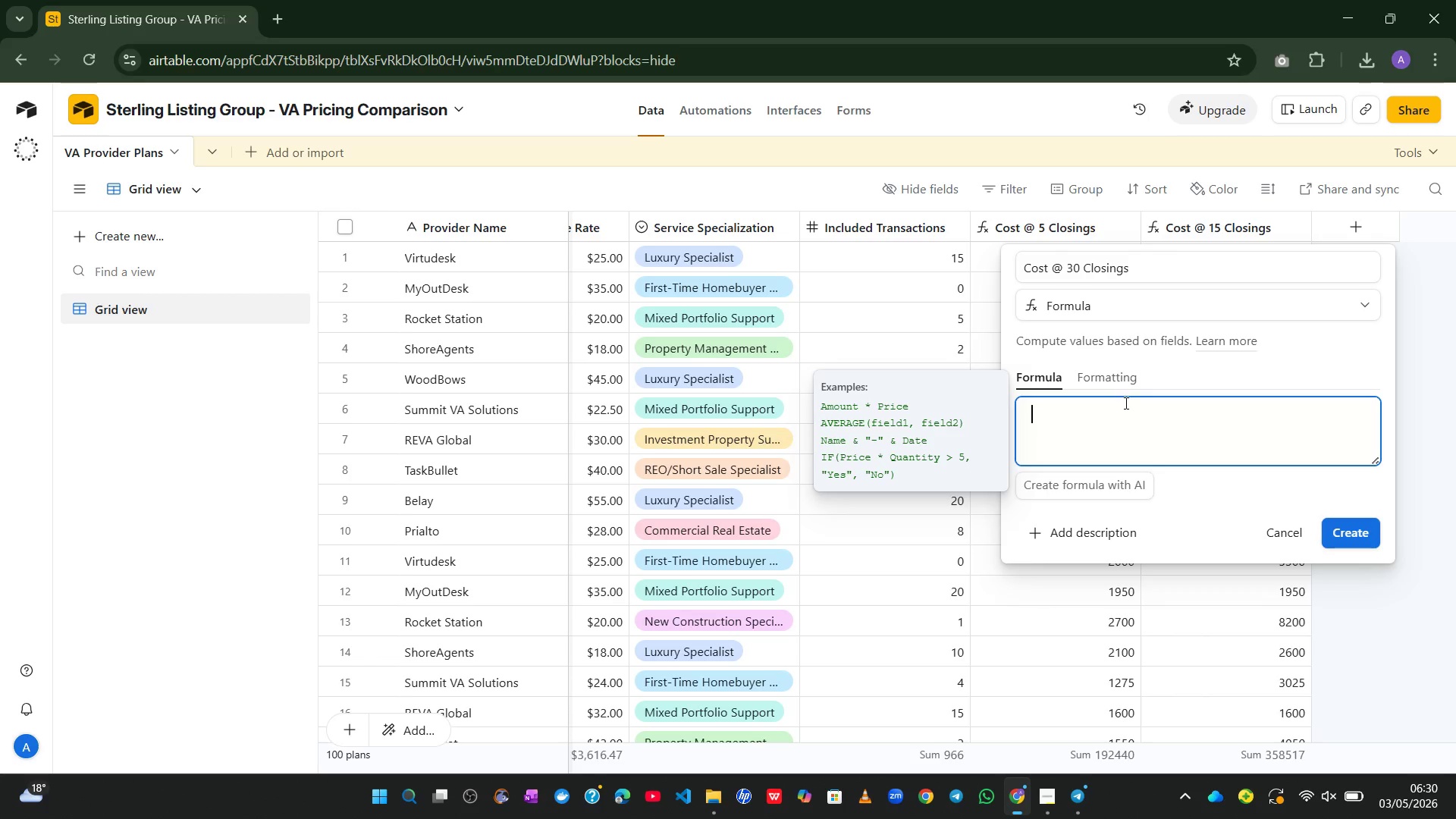 
type({bas)
key(Tab)
 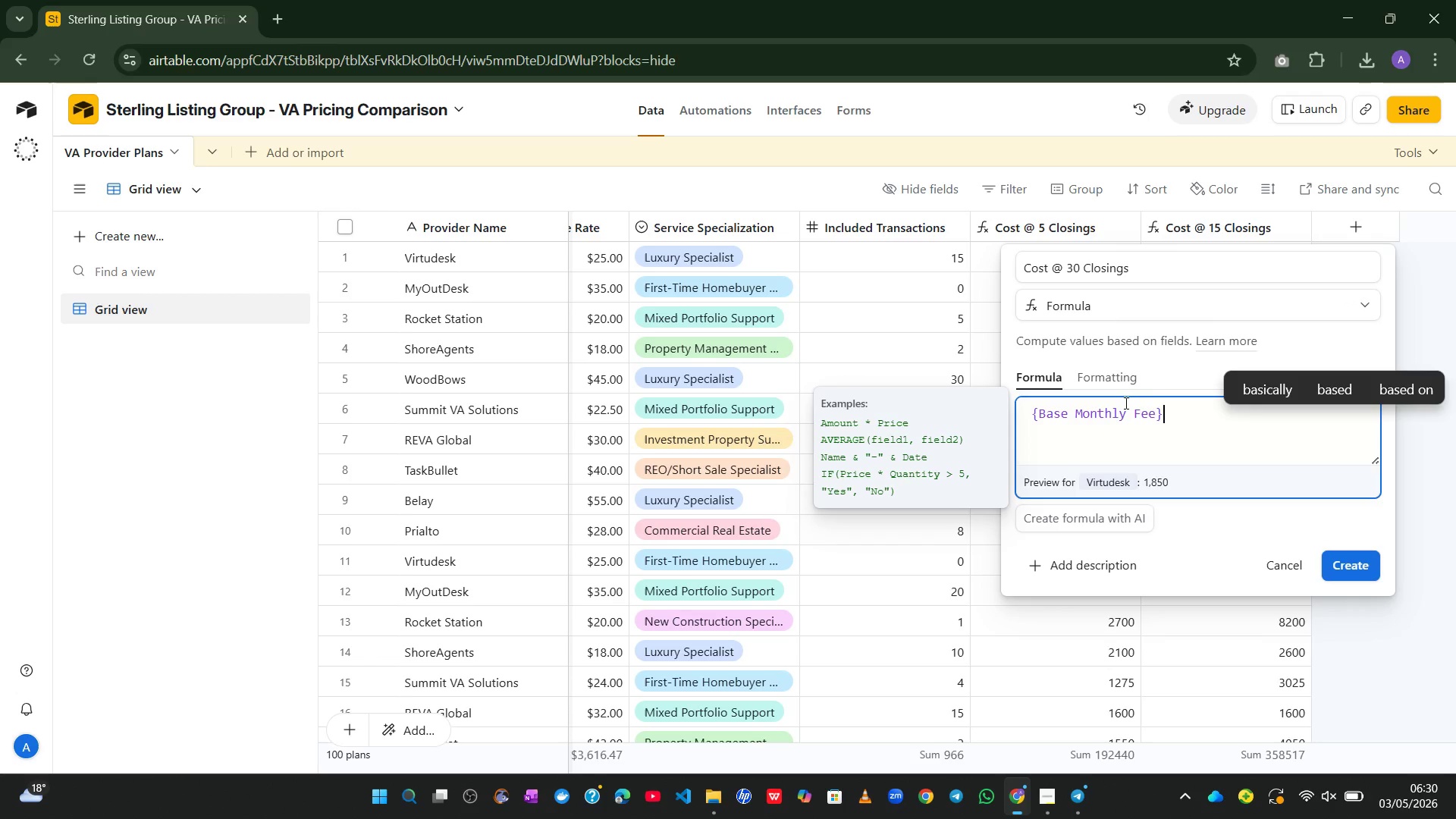 
wait(5.77)
 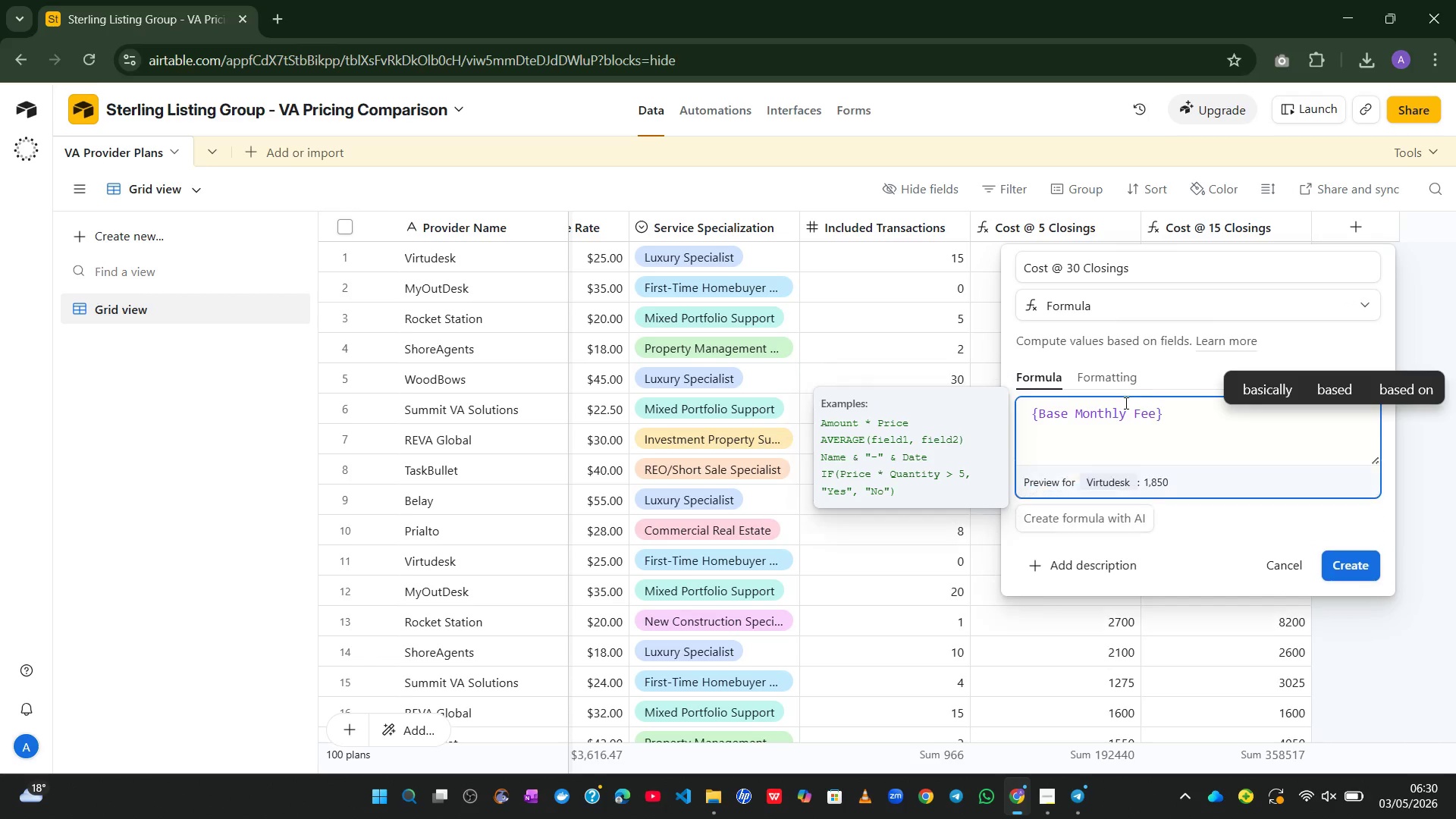 
key(NumpadAdd)
 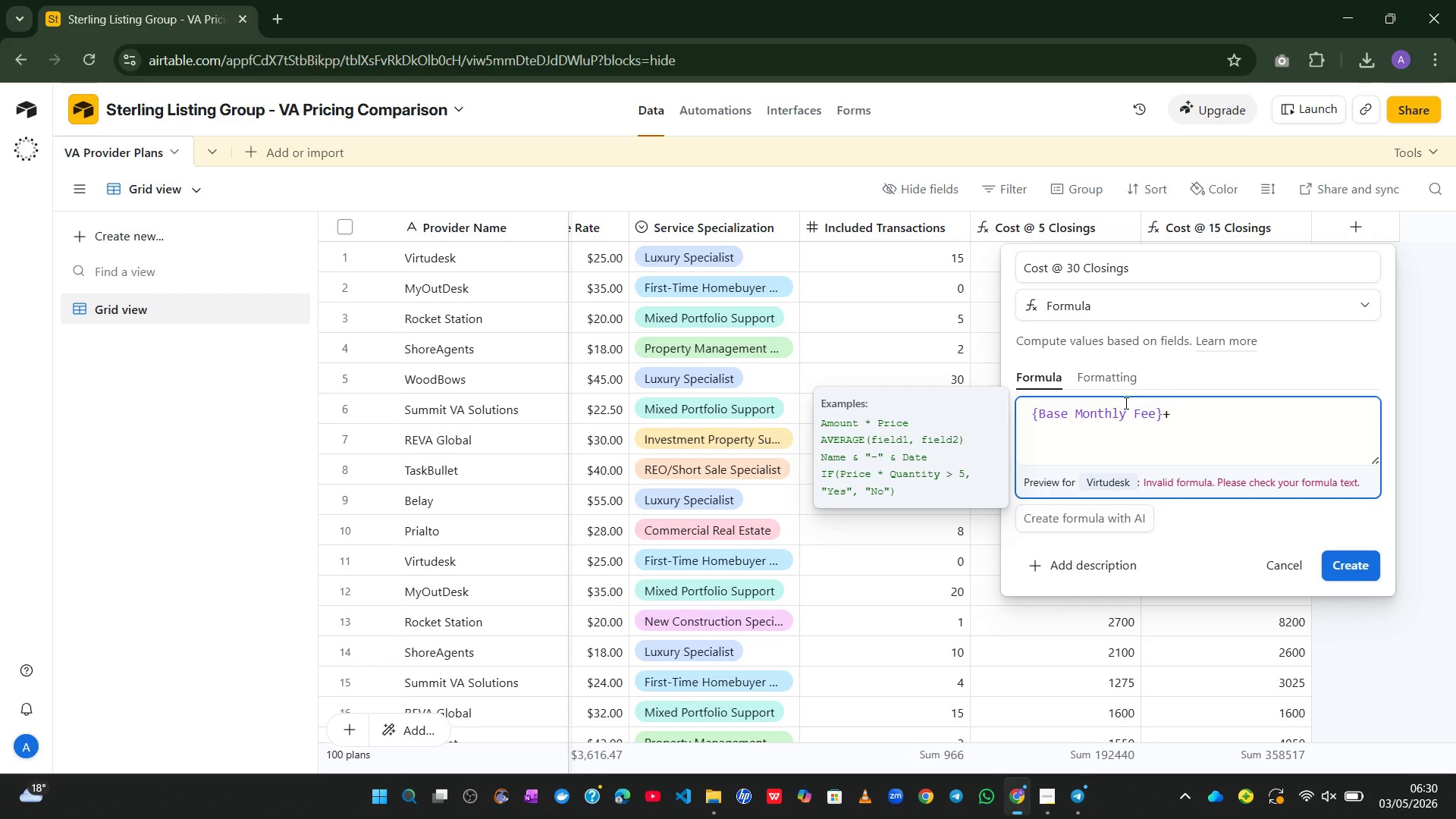 
type((IF)
 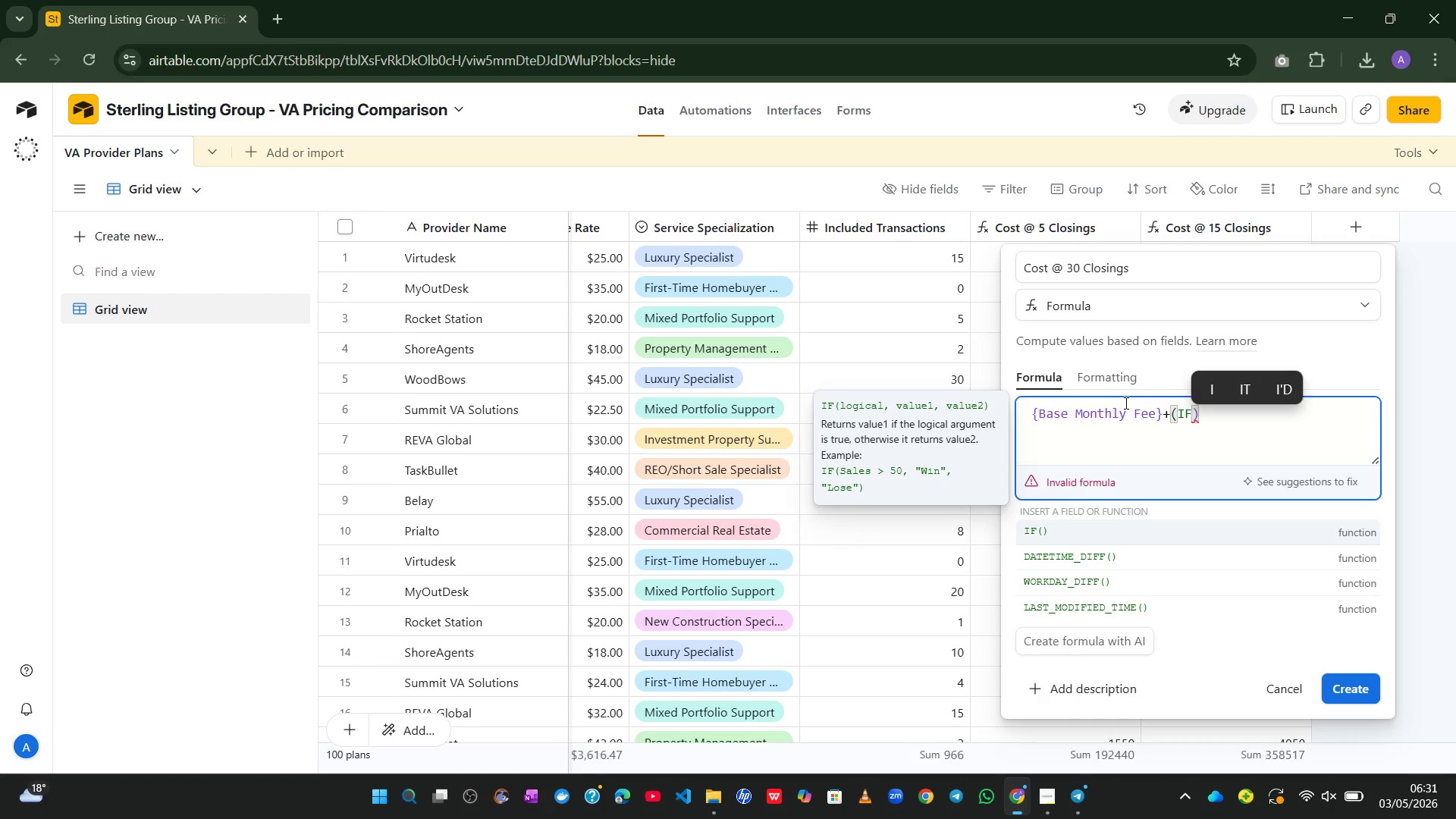 
key(Shift+9)
 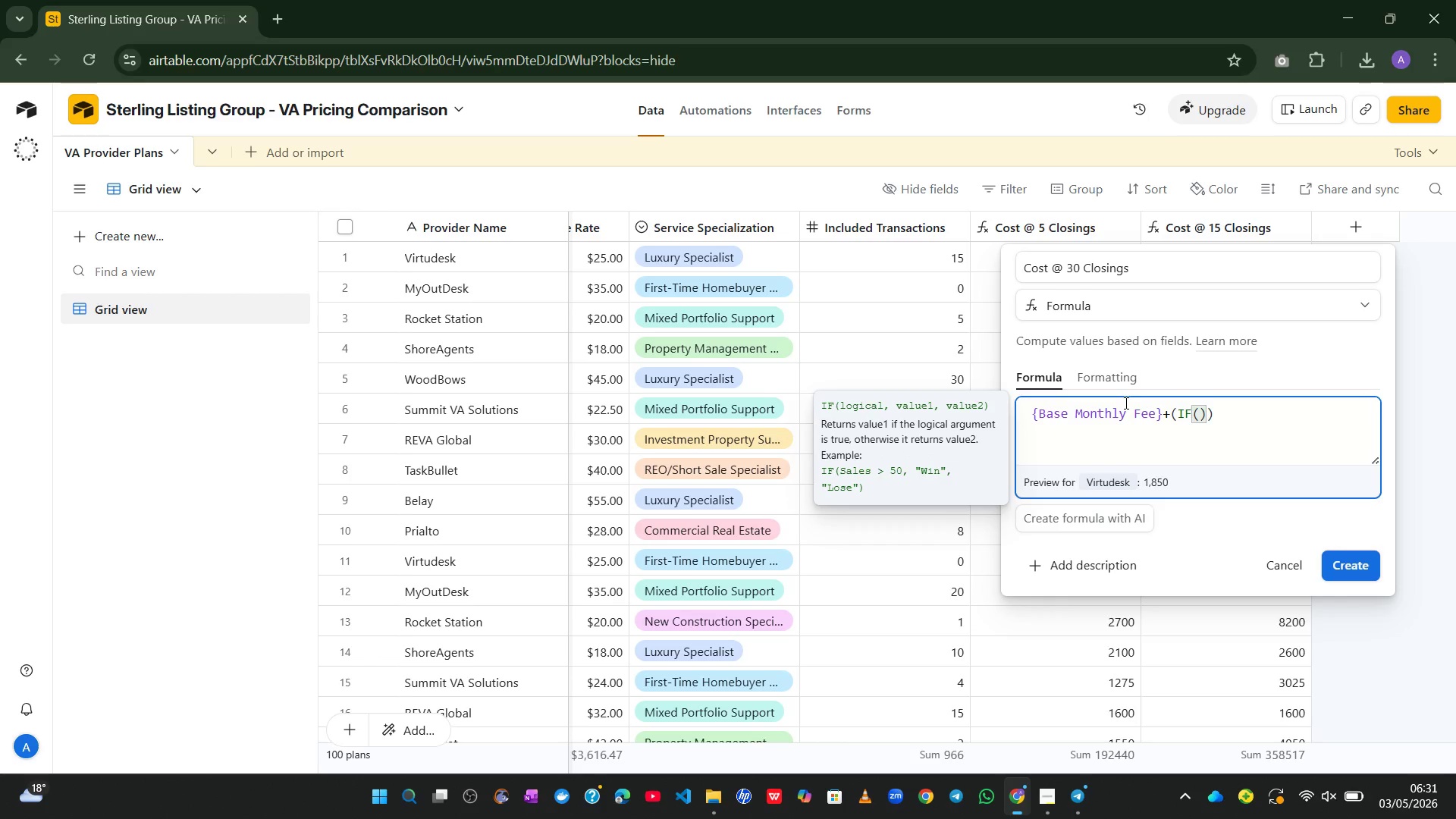 
wait(7.67)
 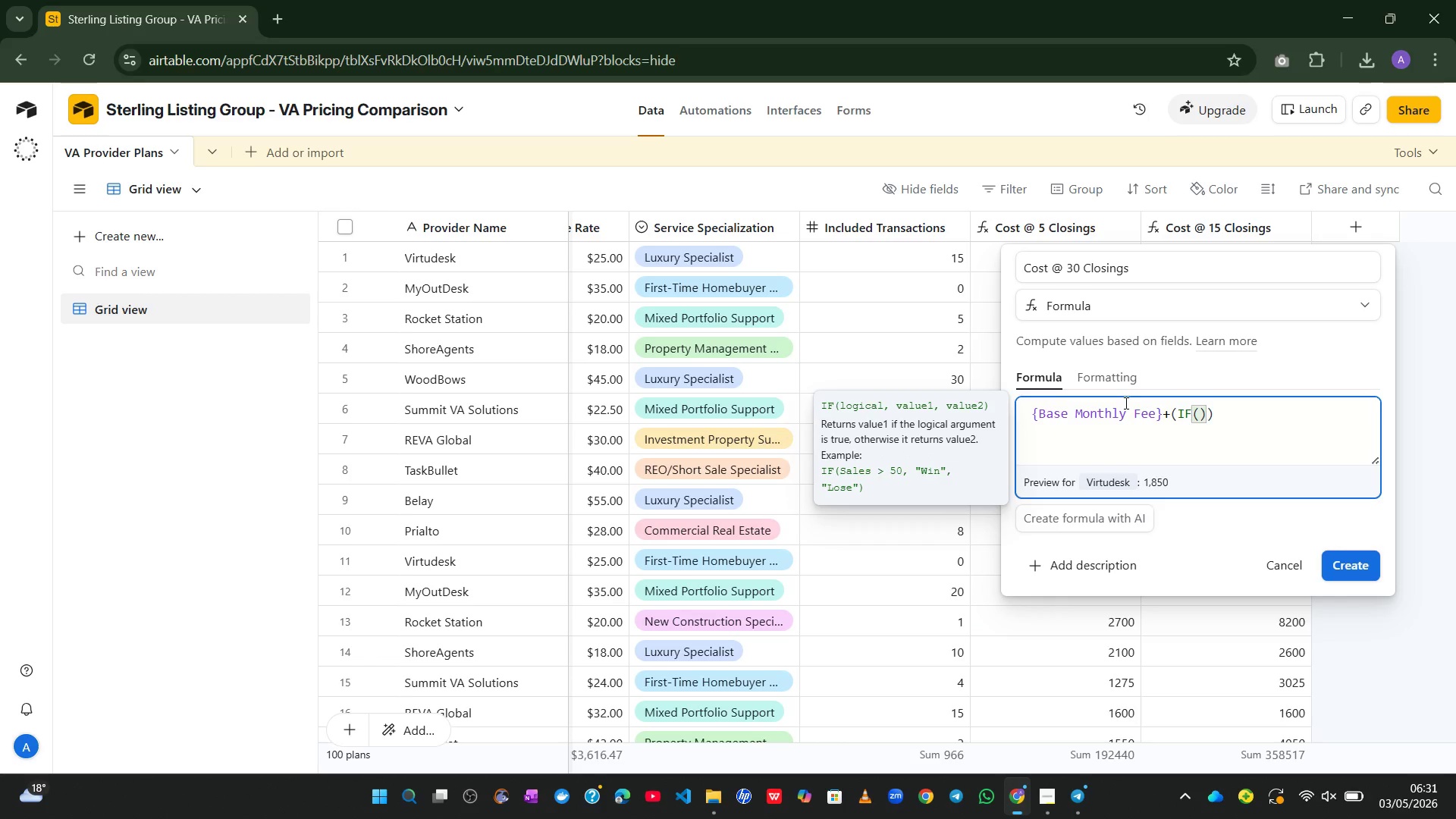 
type(30>{inc)
key(Tab)
 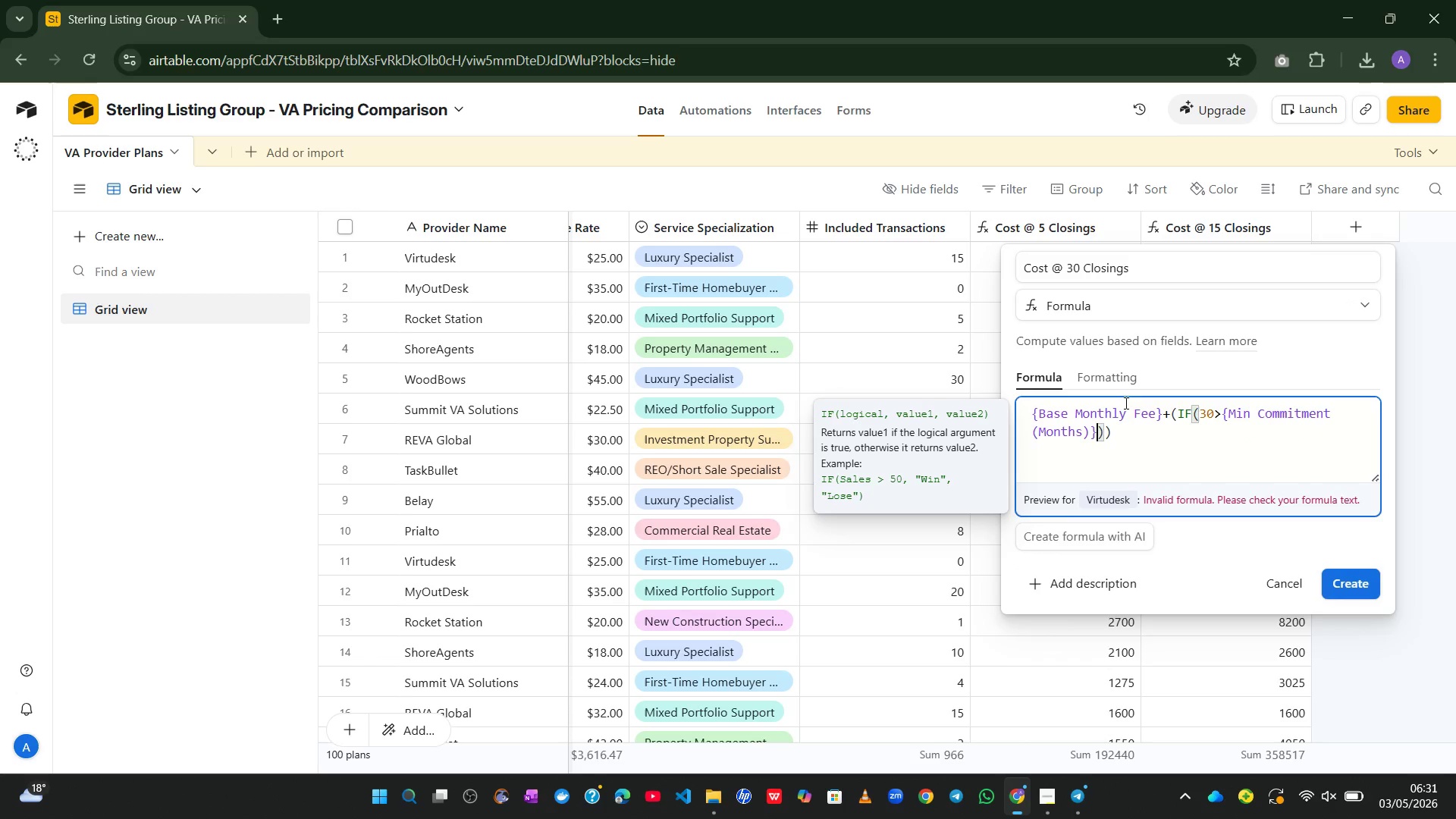 
key(Control+Z)
 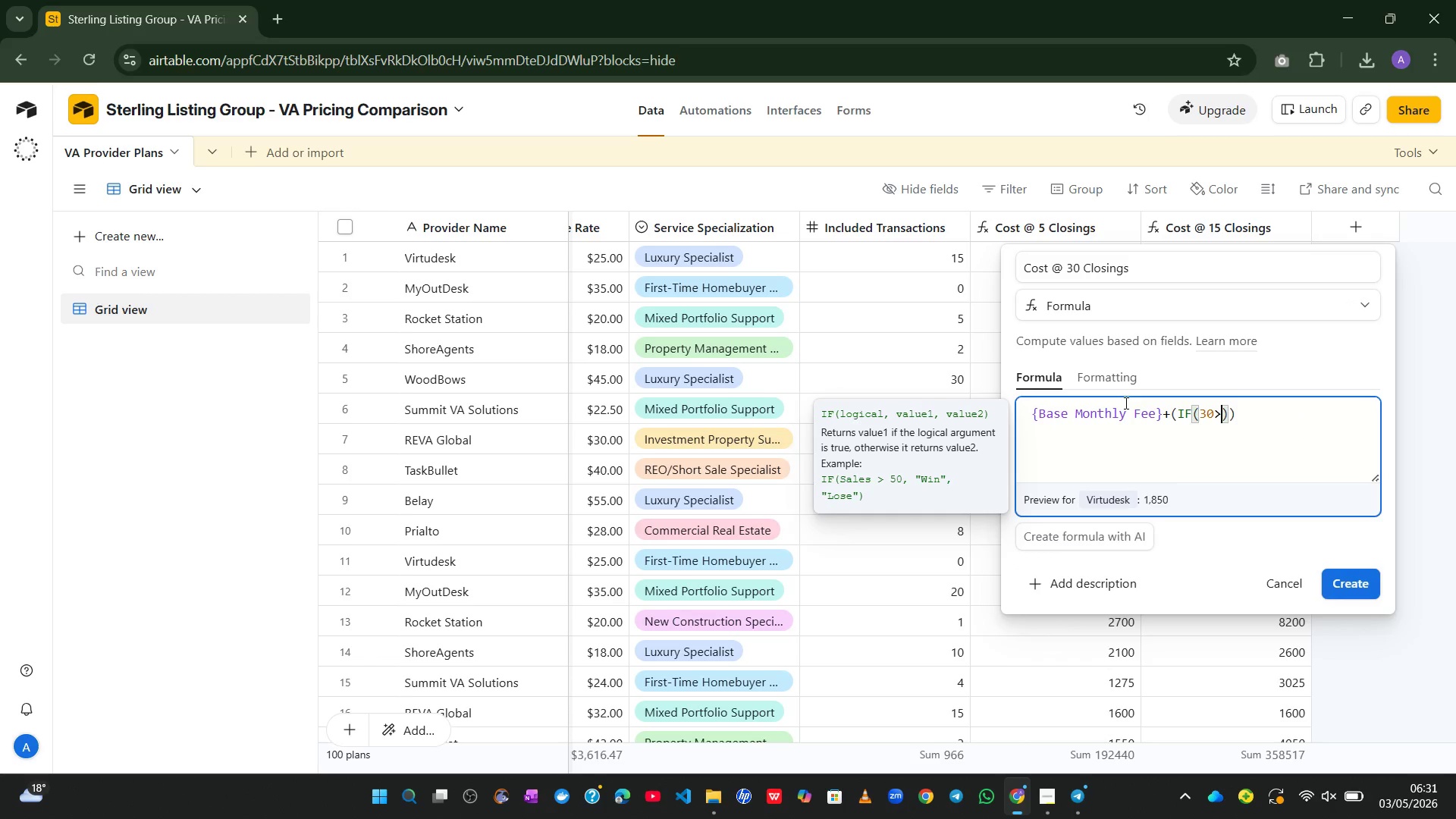 
hold_key(key=ShiftLeft, duration=0.36)
 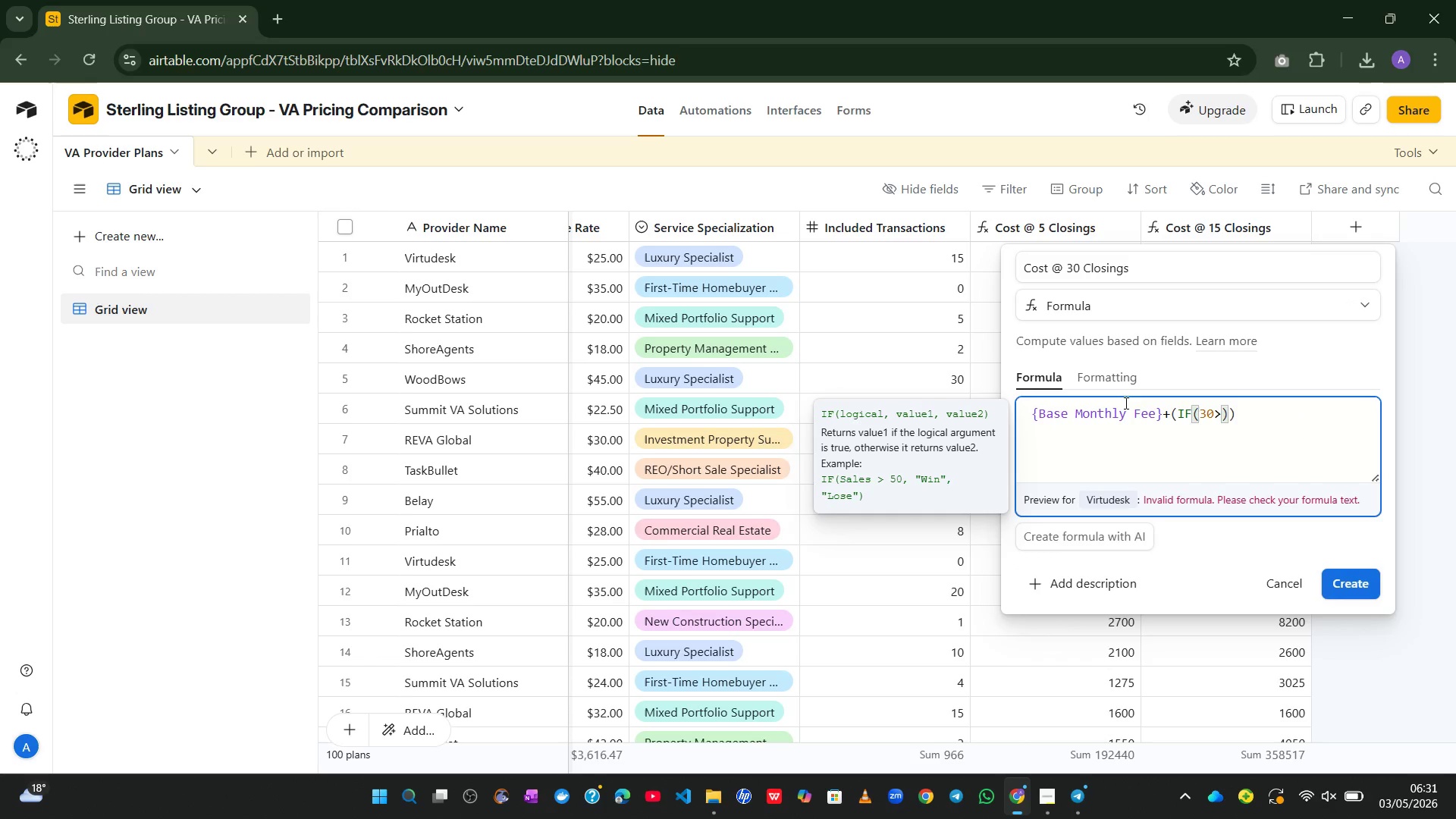 
type({incl)
key(Tab)
 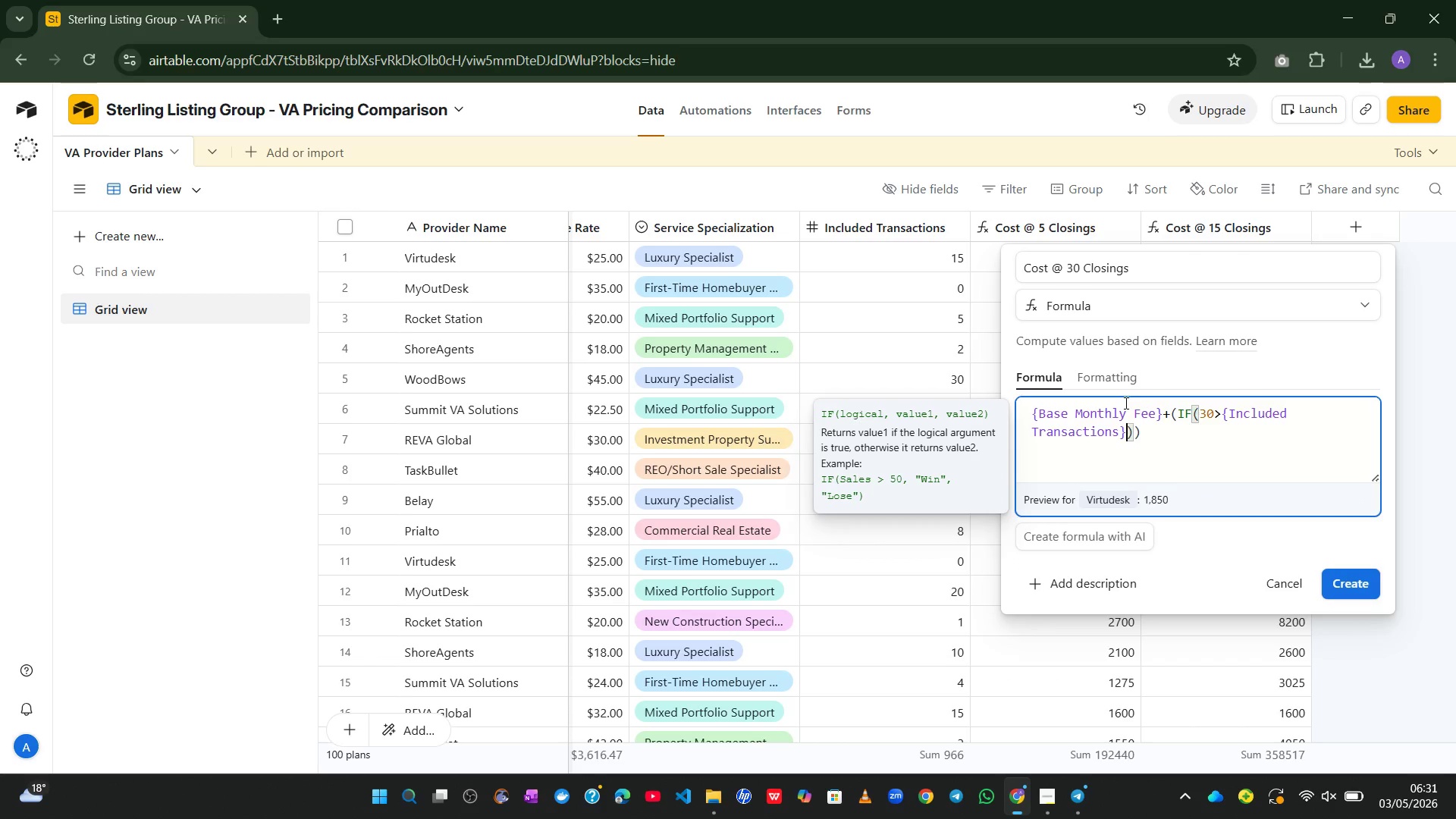 
wait(5.22)
 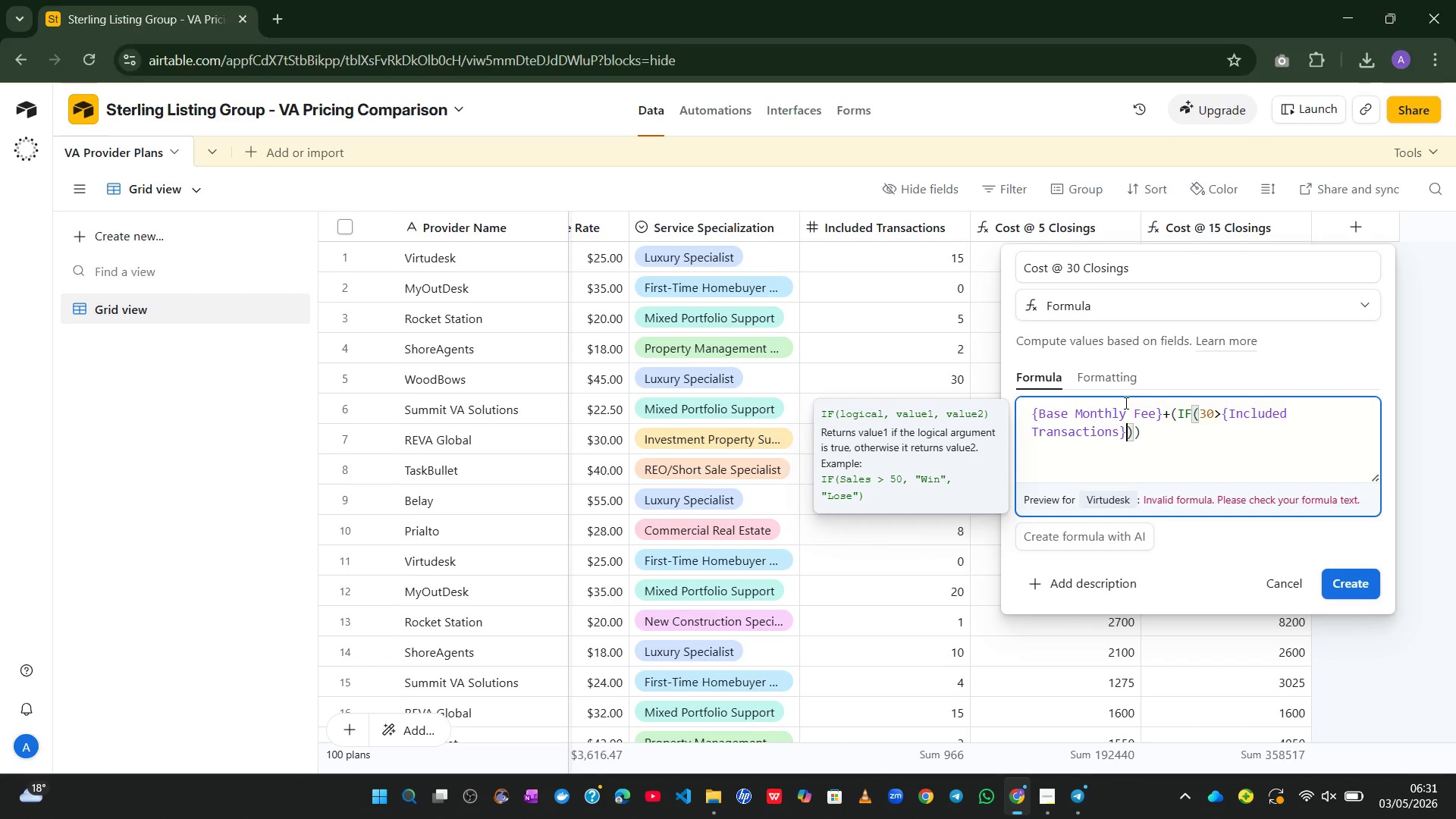 
type(,(30)
 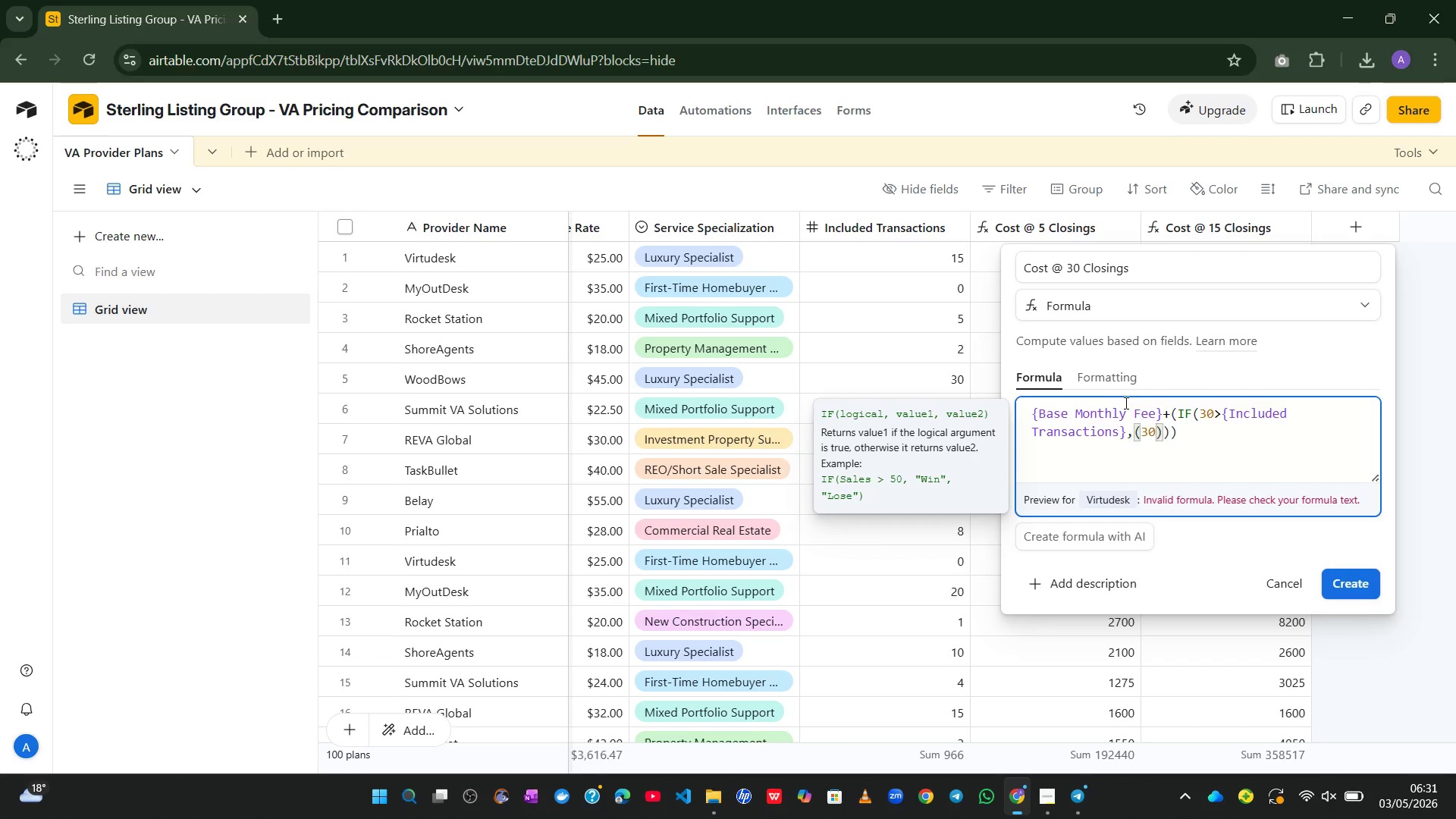 
type(-{inc)
key(Backspace)
 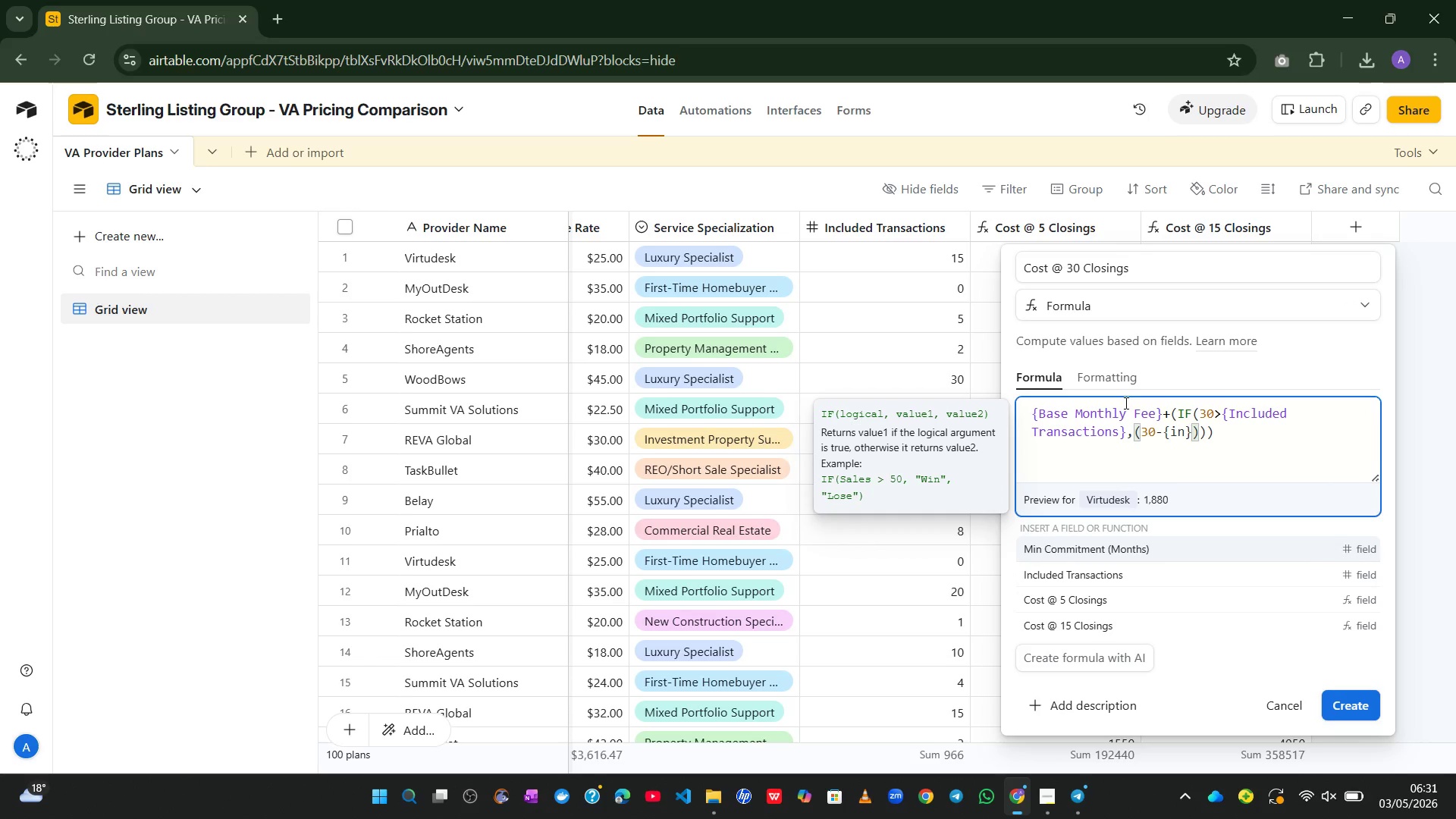 
left_click([1068, 572])
 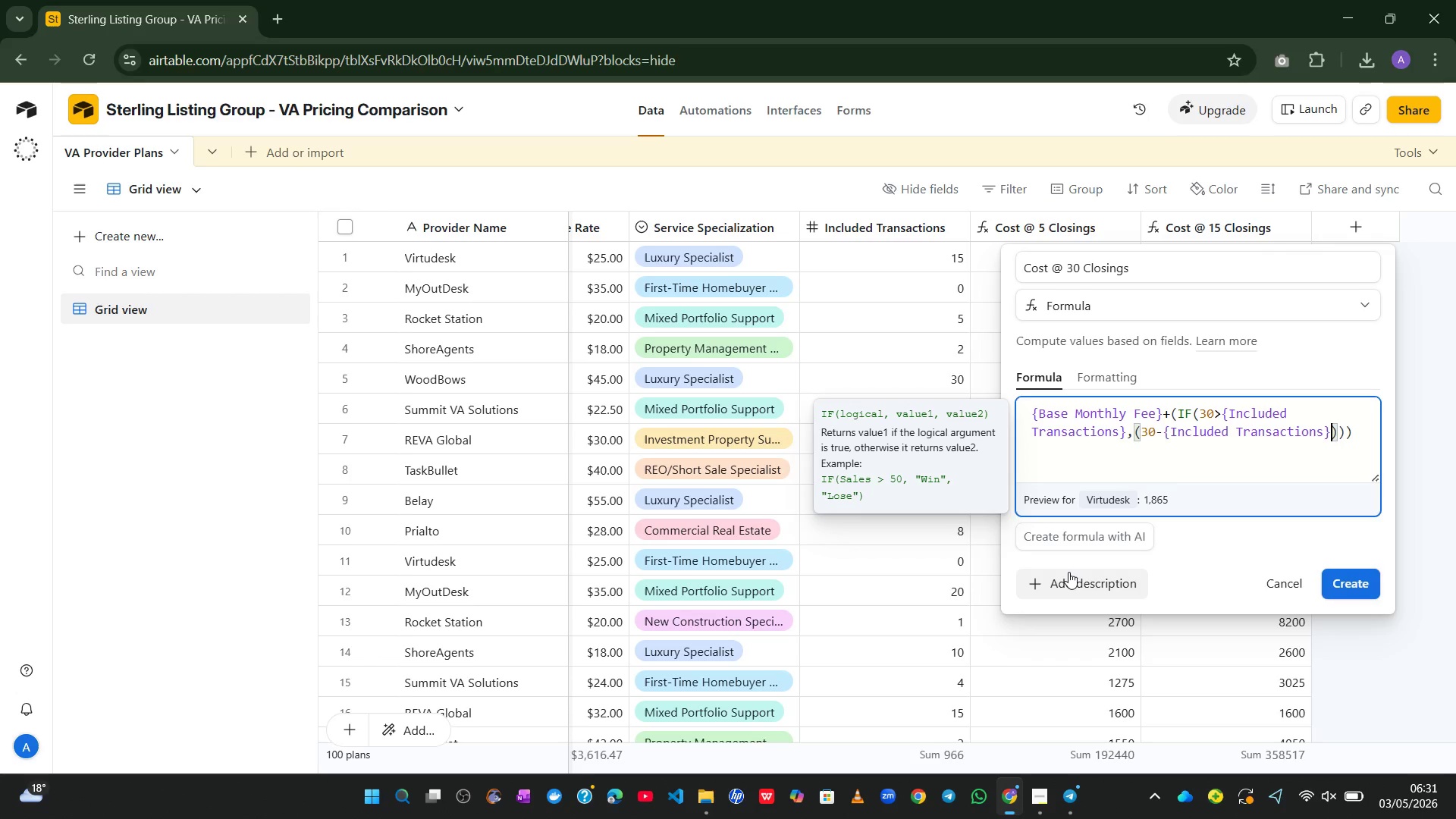 
wait(7.12)
 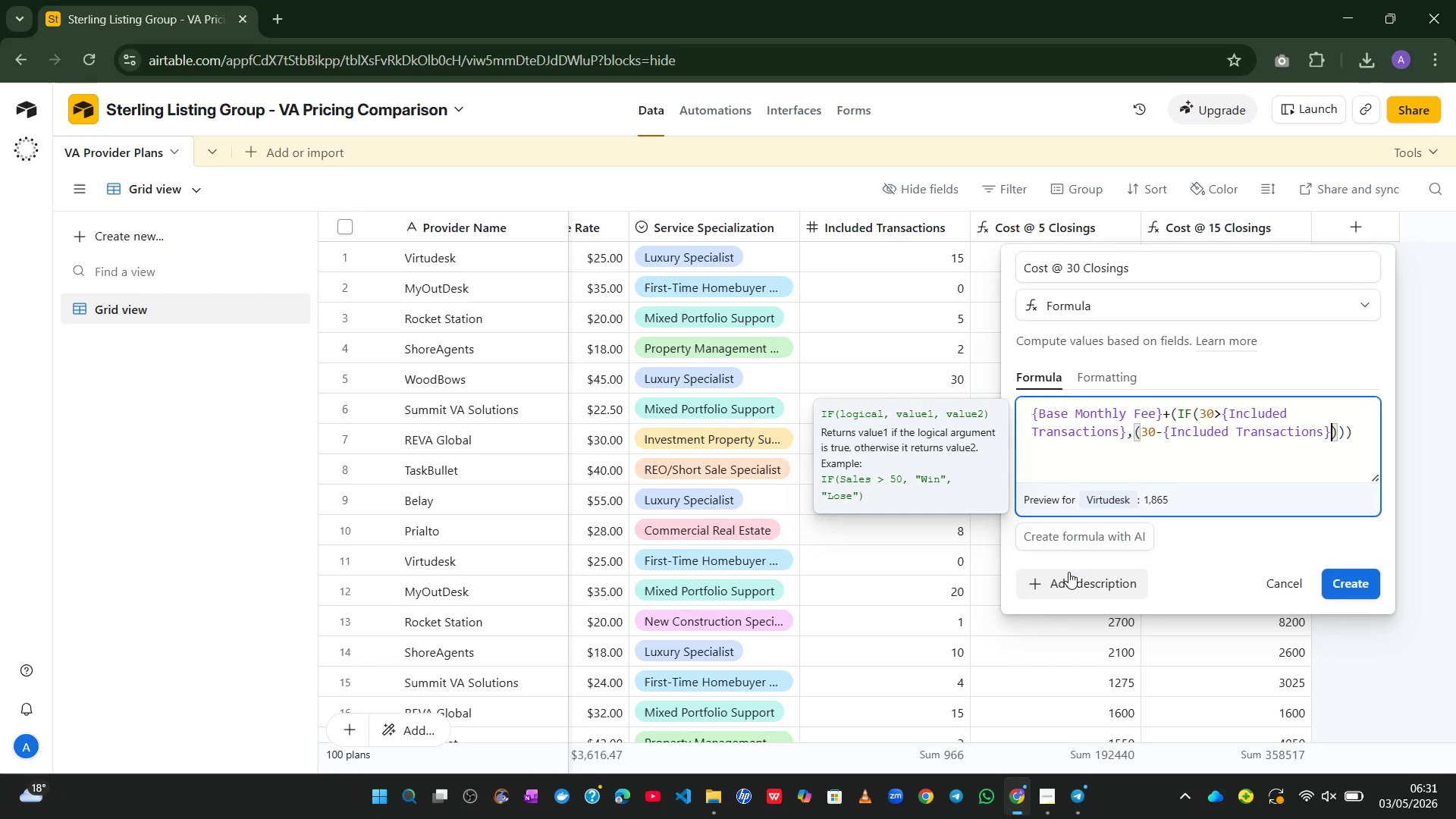 
key(ArrowRight)
 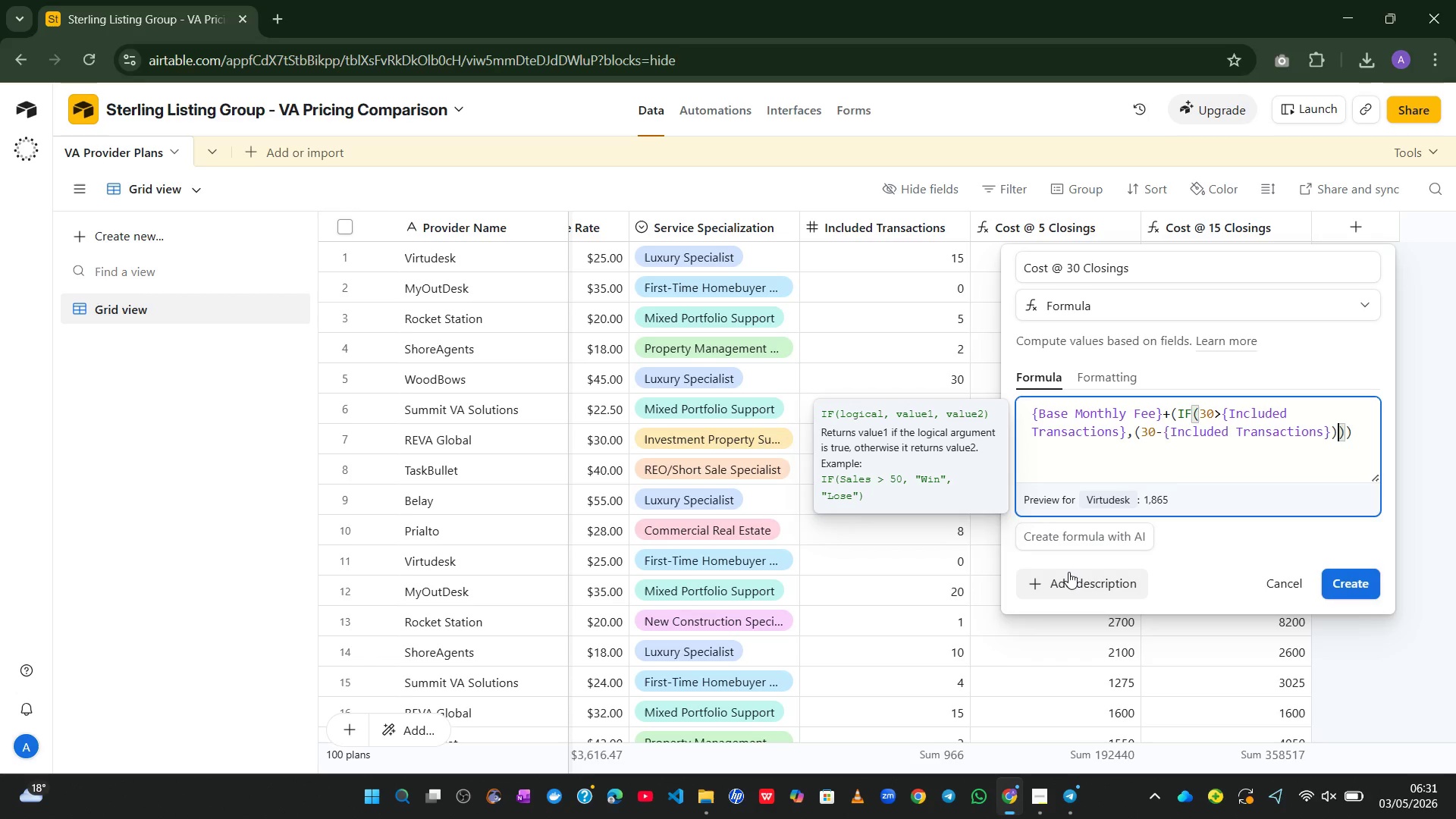 
key(NumpadMultiply)
 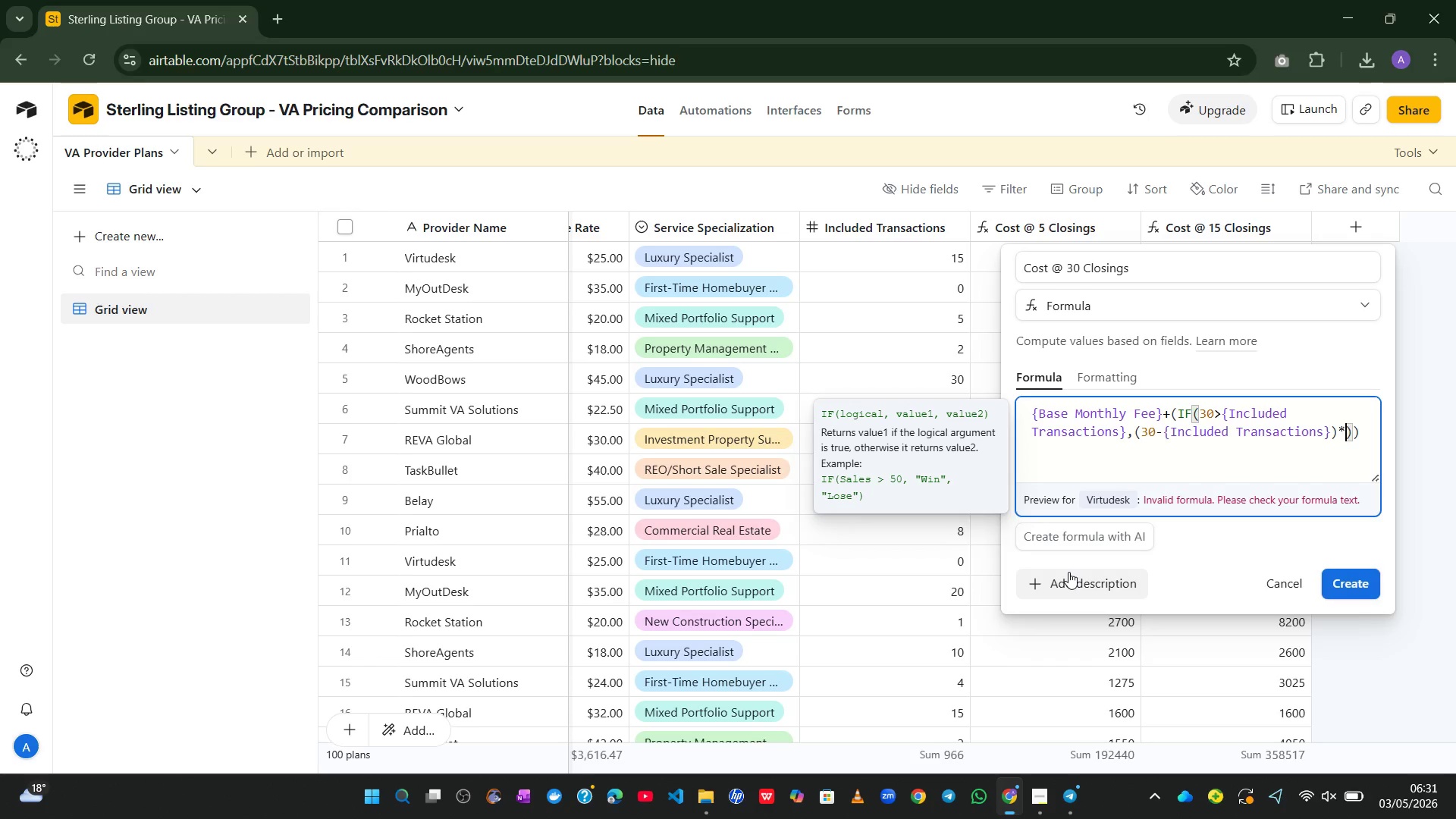 
wait(5.47)
 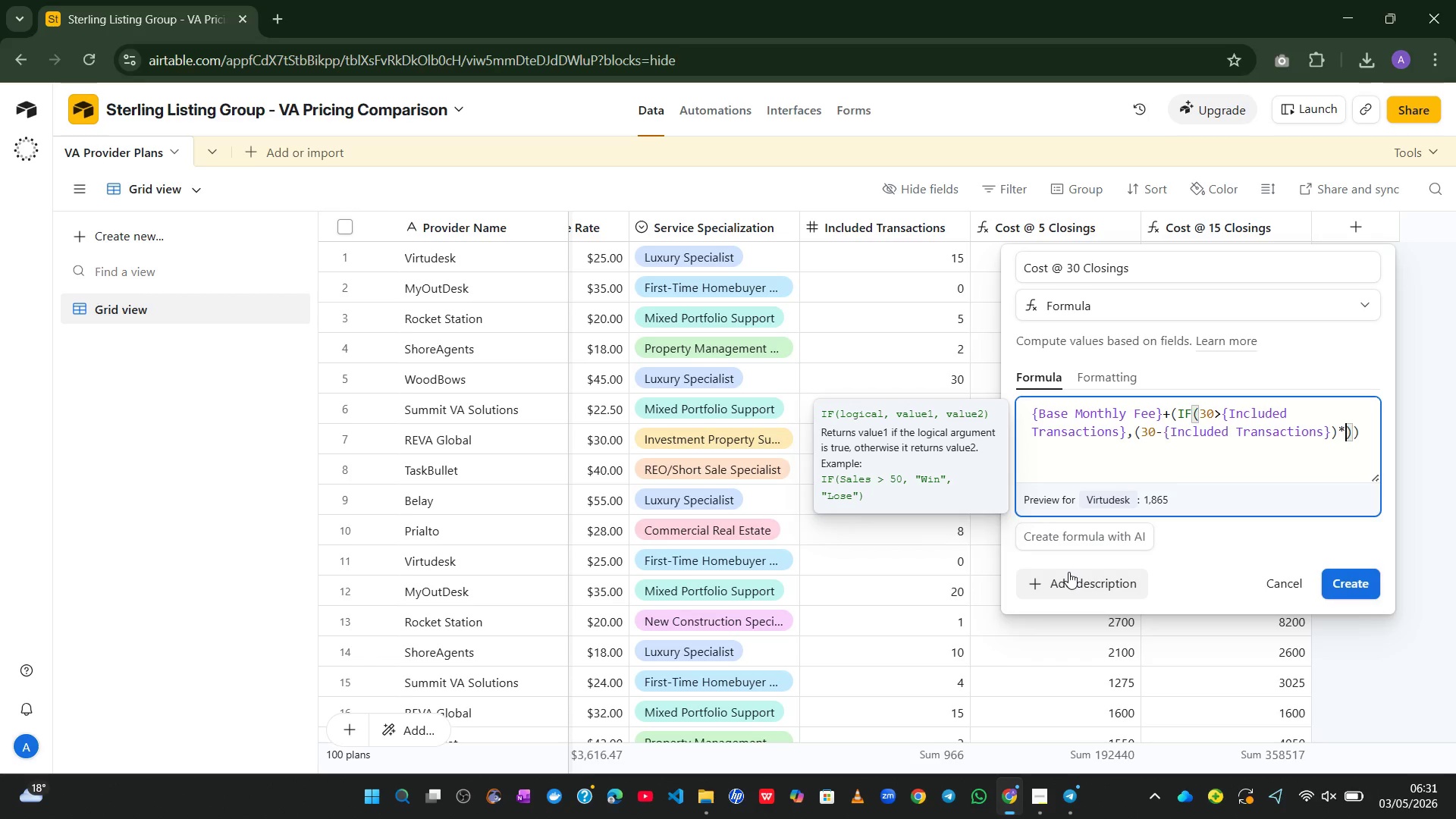 
type({per)
key(Tab)
 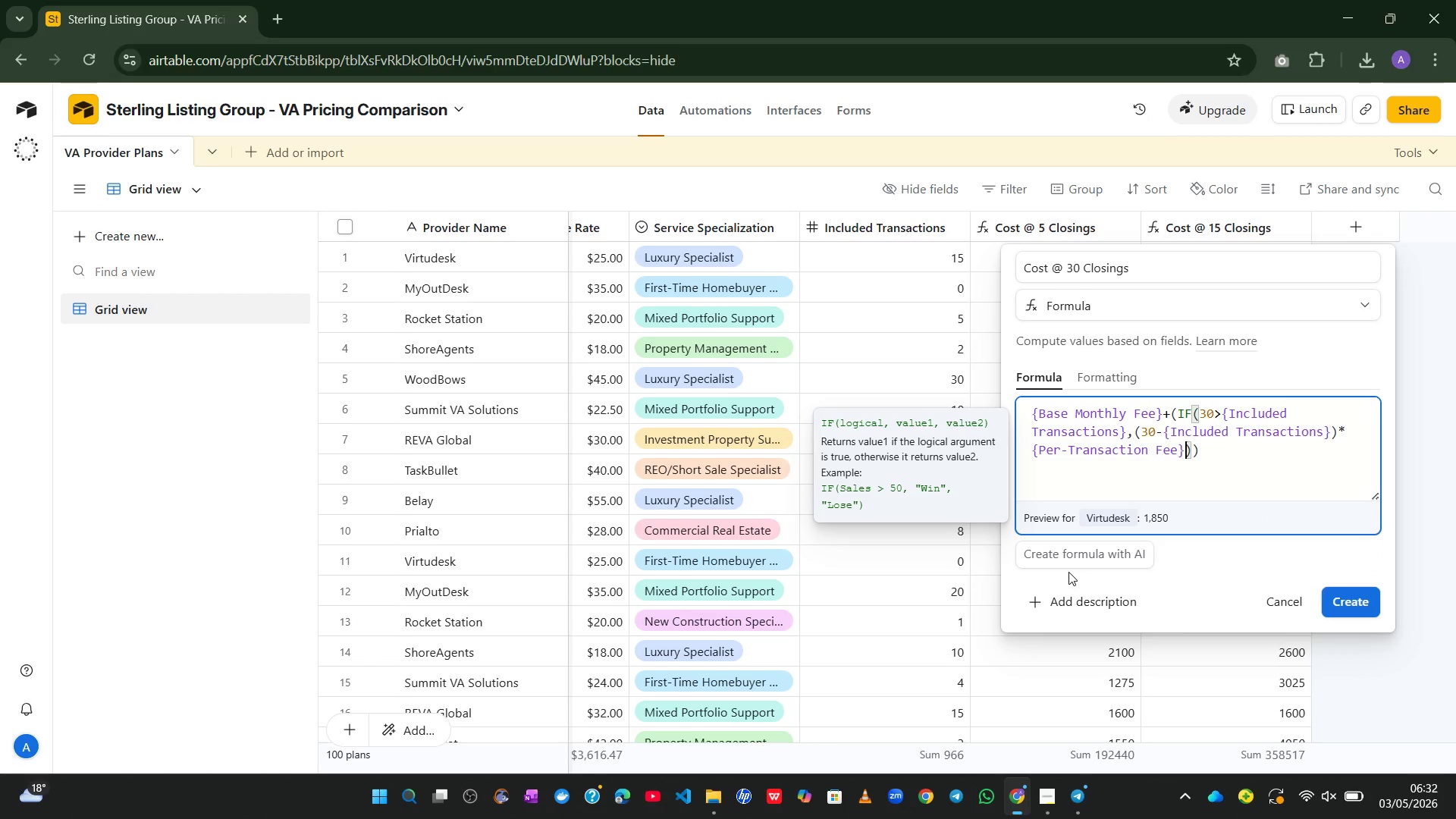 
key(Comma)
 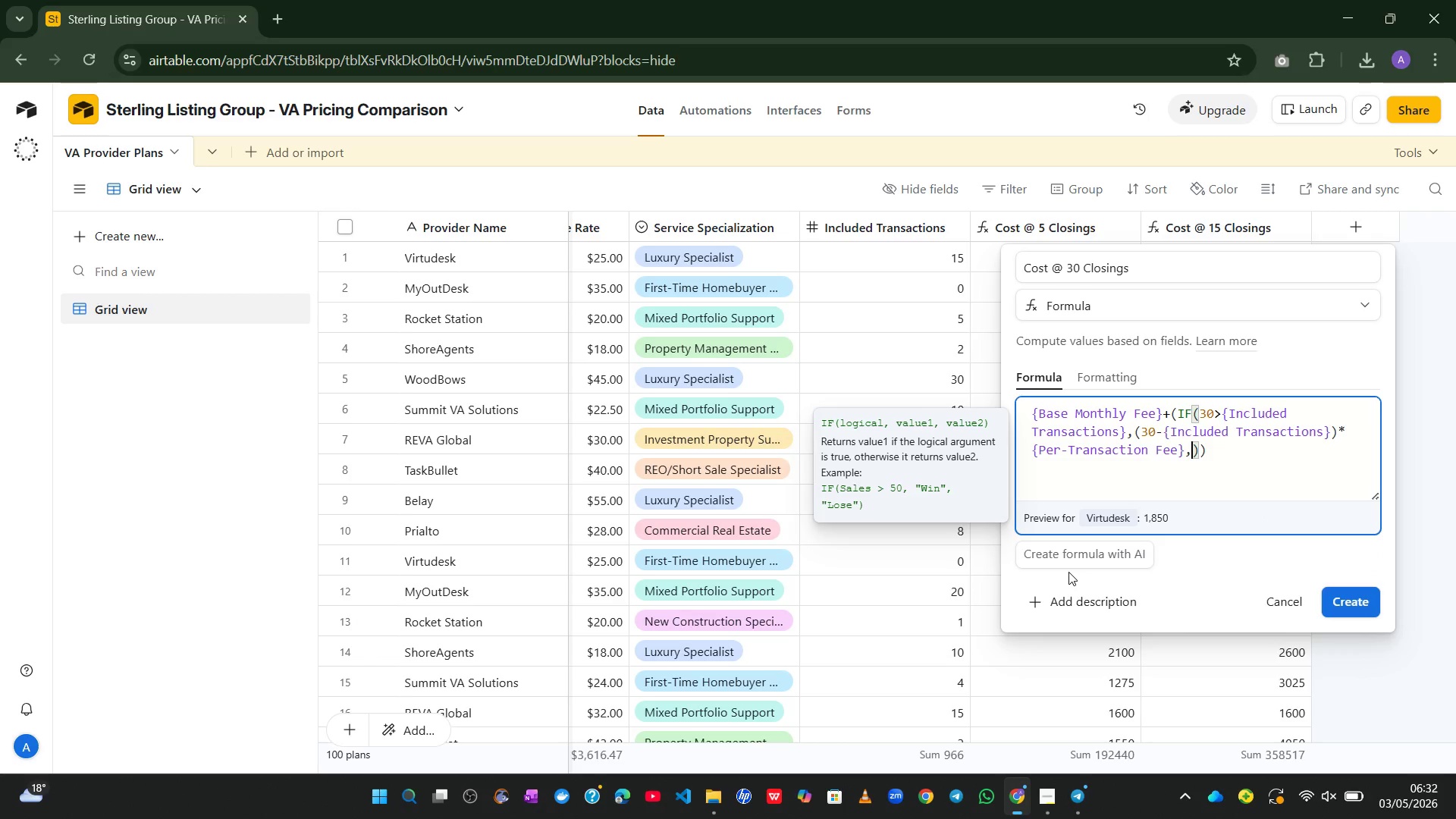 
key(0)
 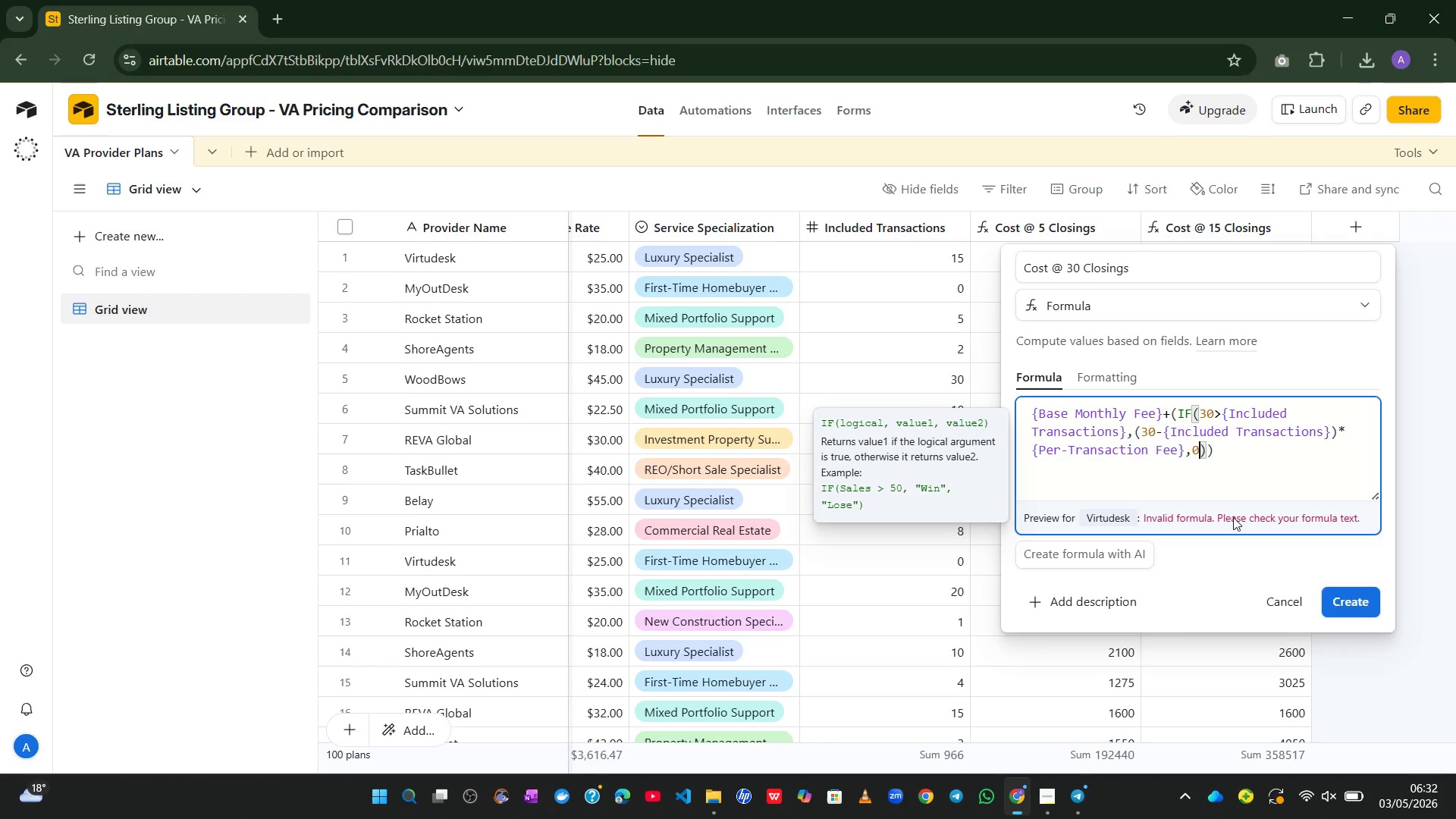 
left_click([1257, 484])
 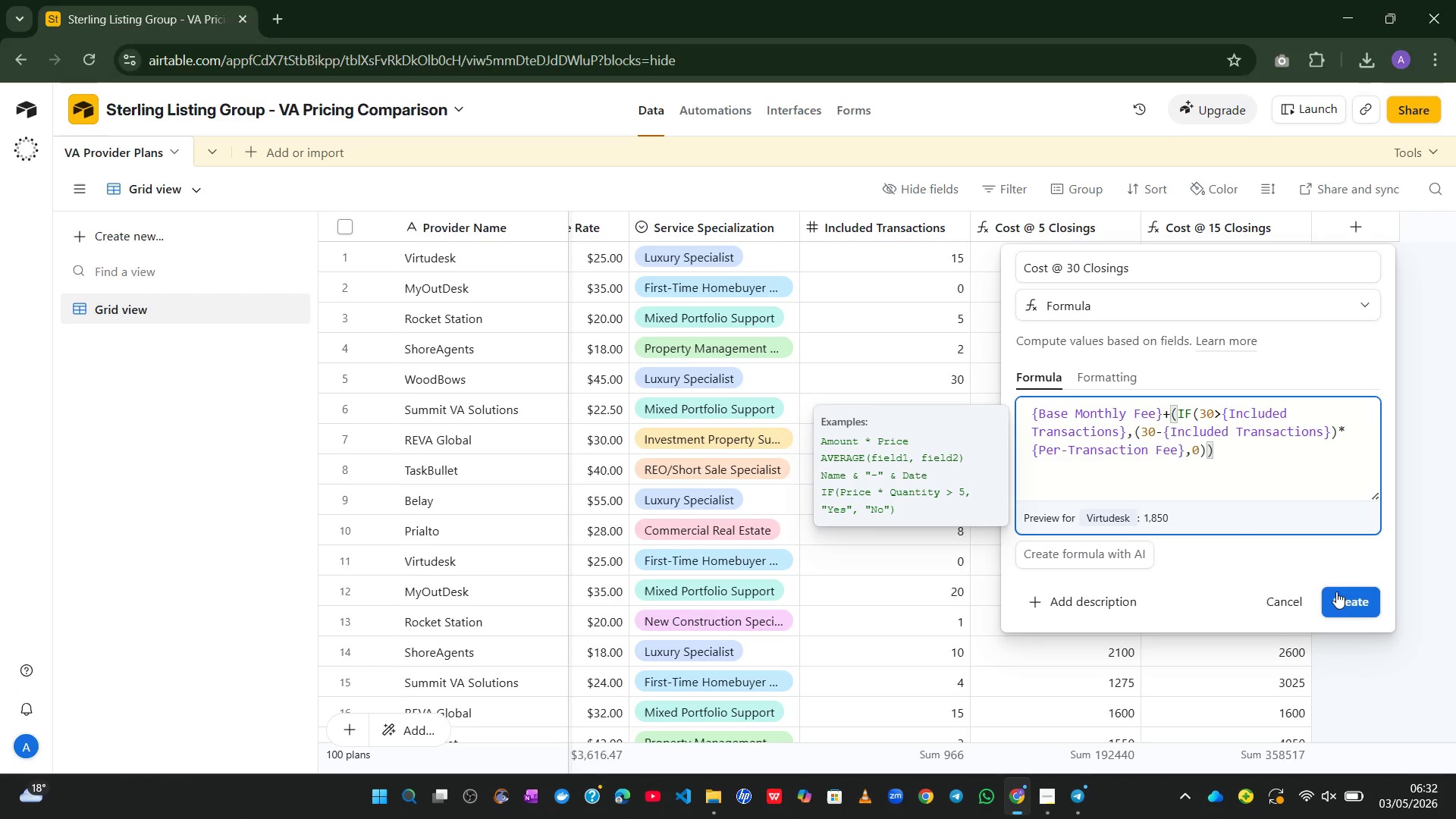 
left_click([1340, 604])
 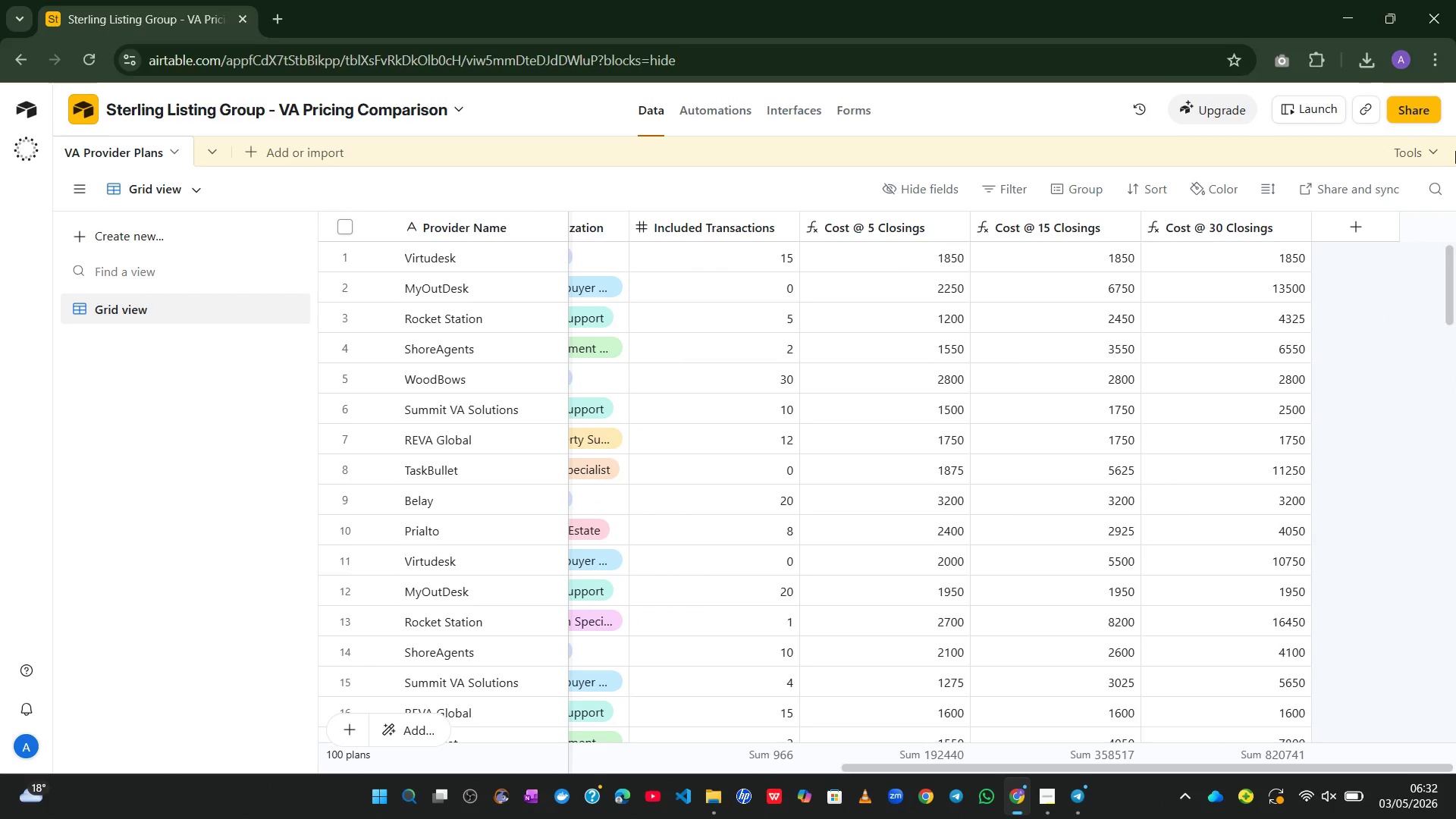 
wait(17.94)
 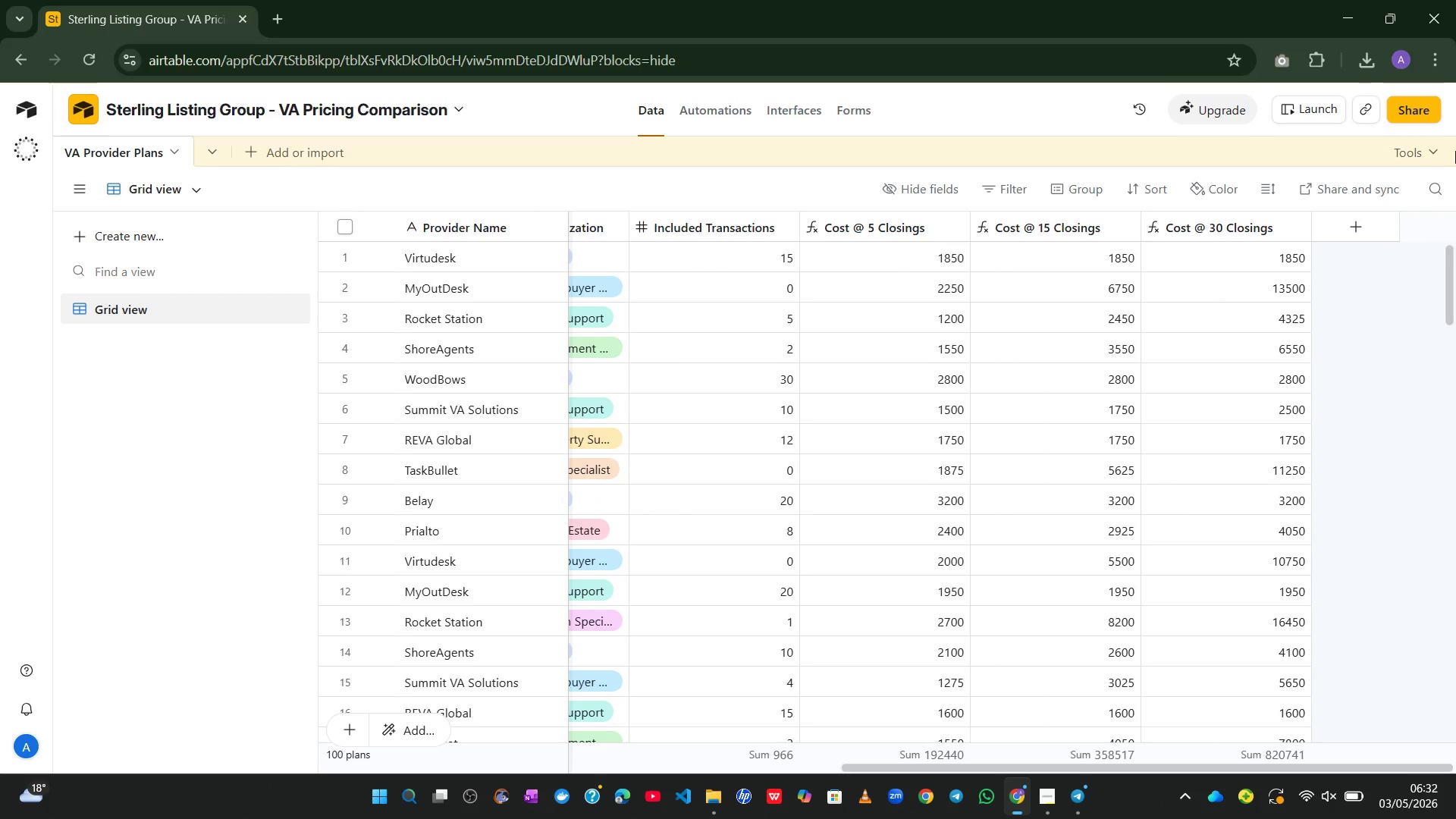 
left_click([1376, 215])
 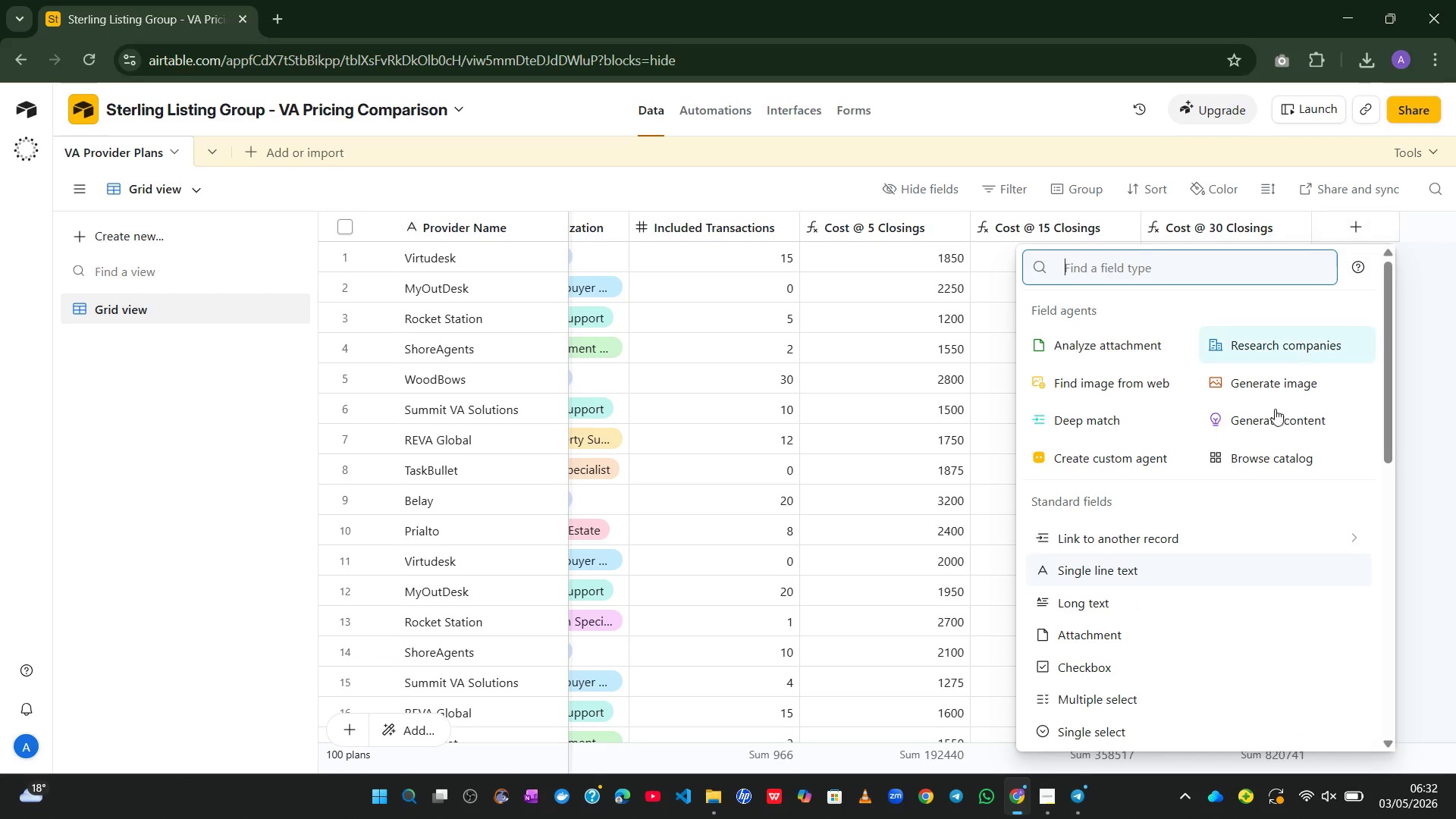 
mouse_move([1207, 577])
 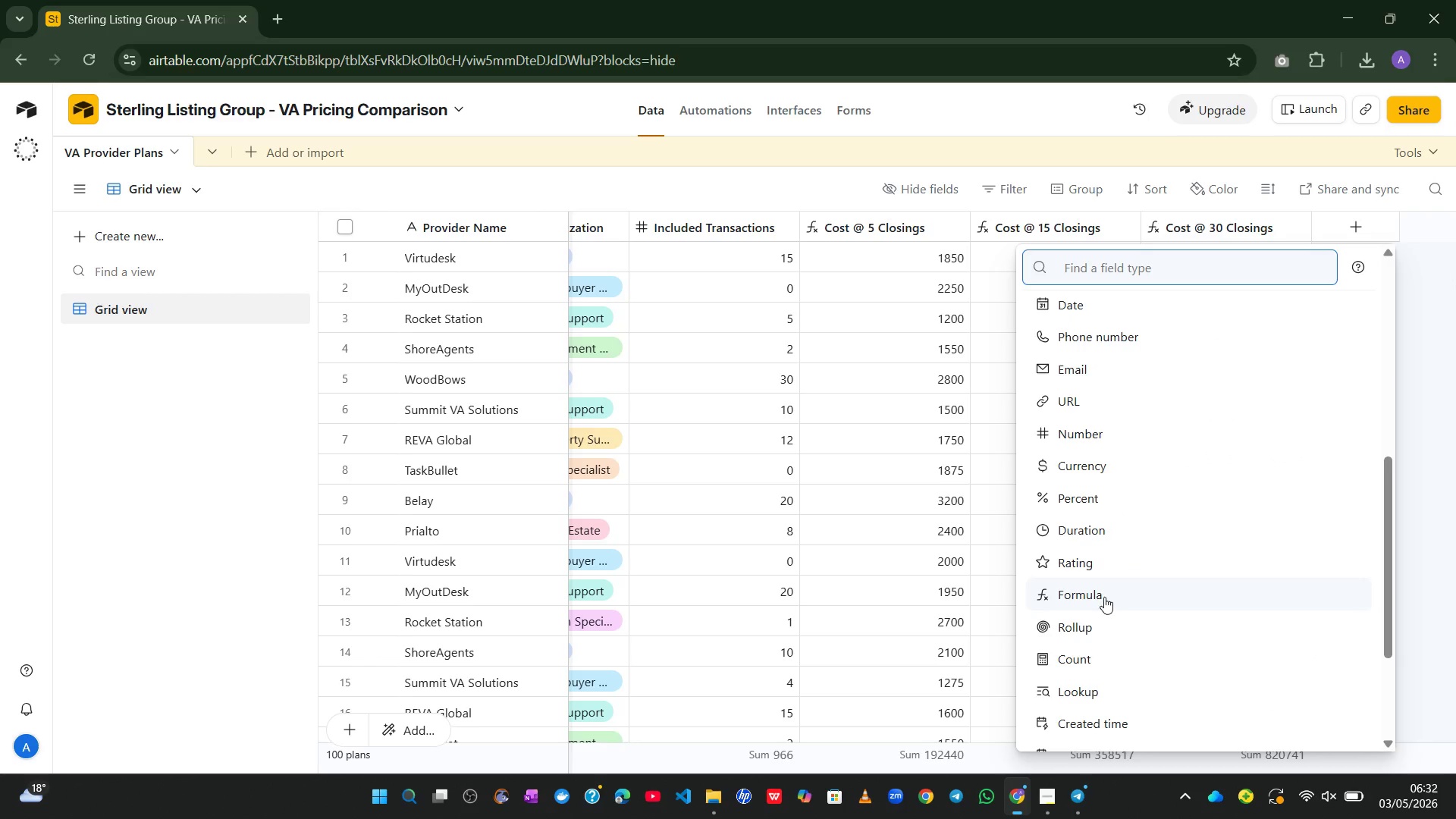 
left_click([1104, 597])
 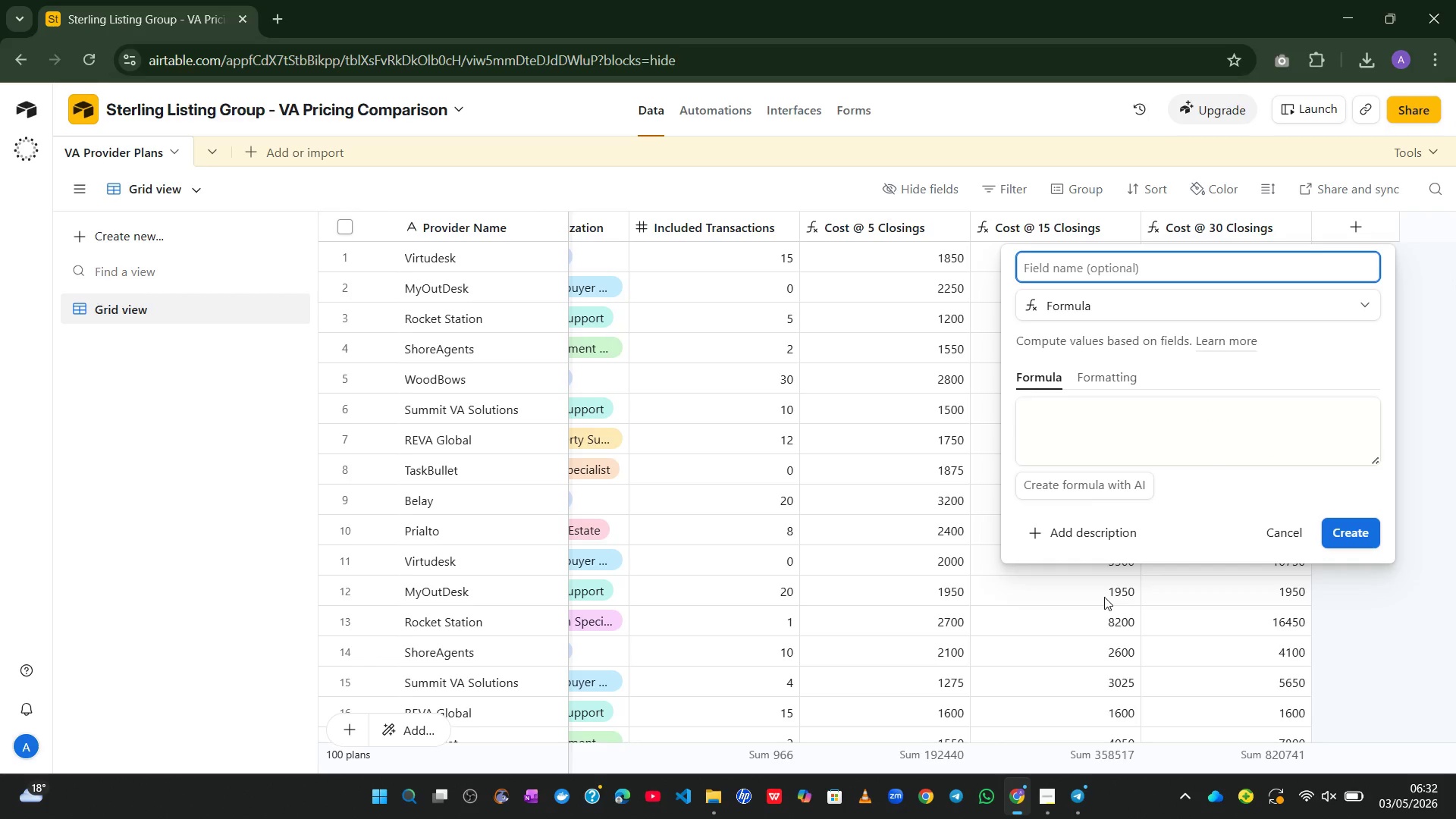 
type(Monthly)
 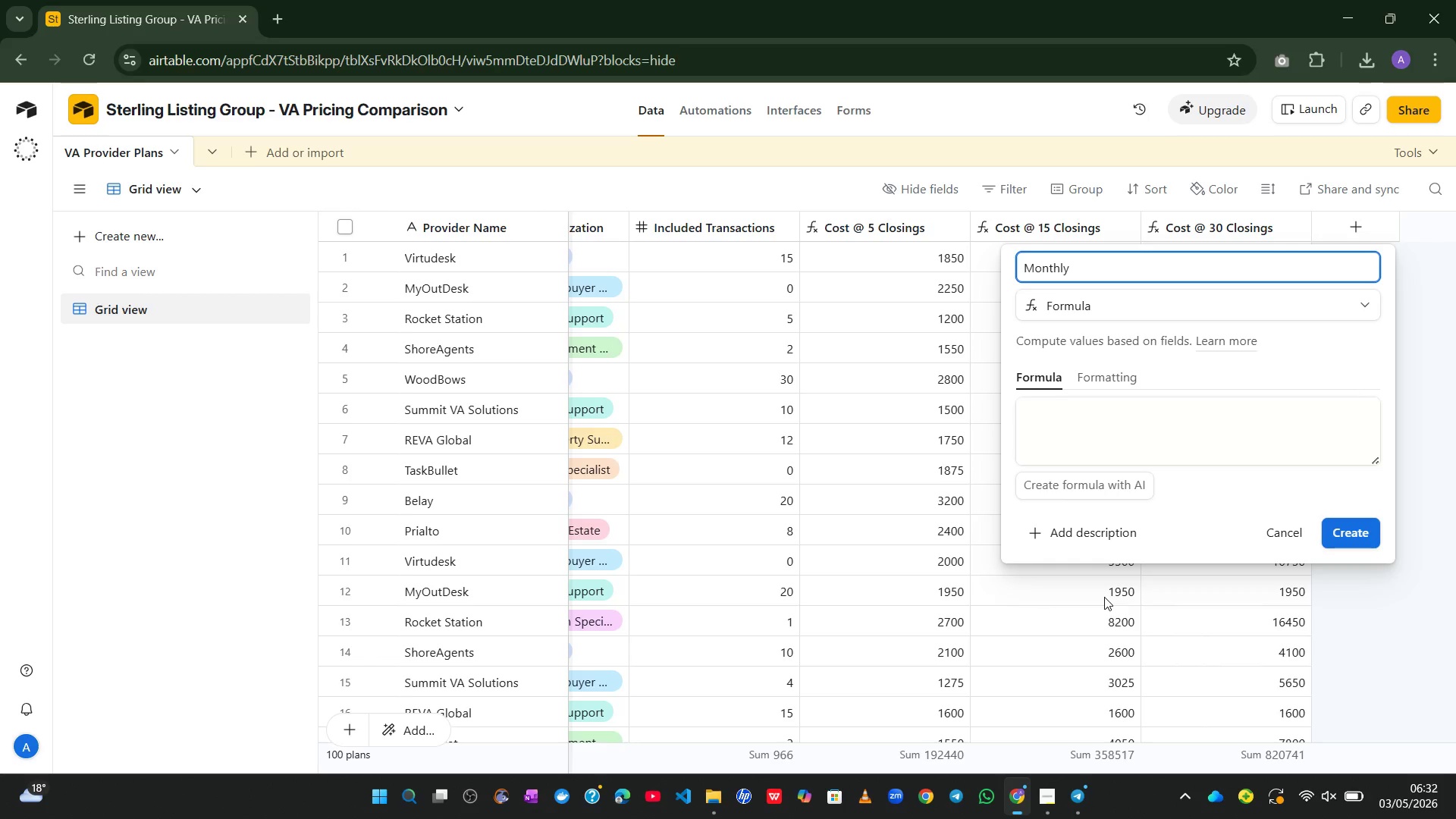 
type( Break )
key(Backspace)
type(-even Point)
 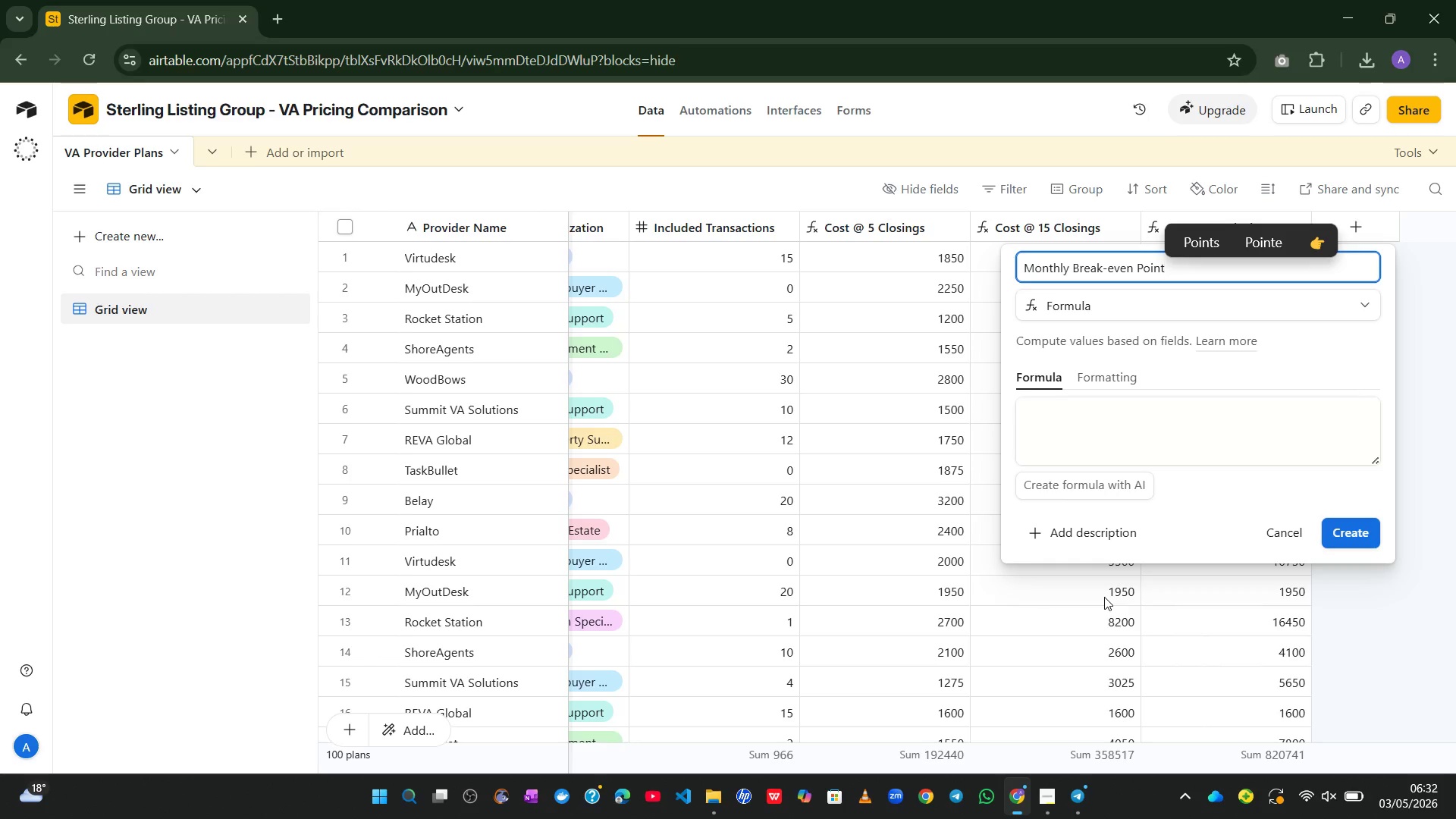 
left_click([1157, 403])
 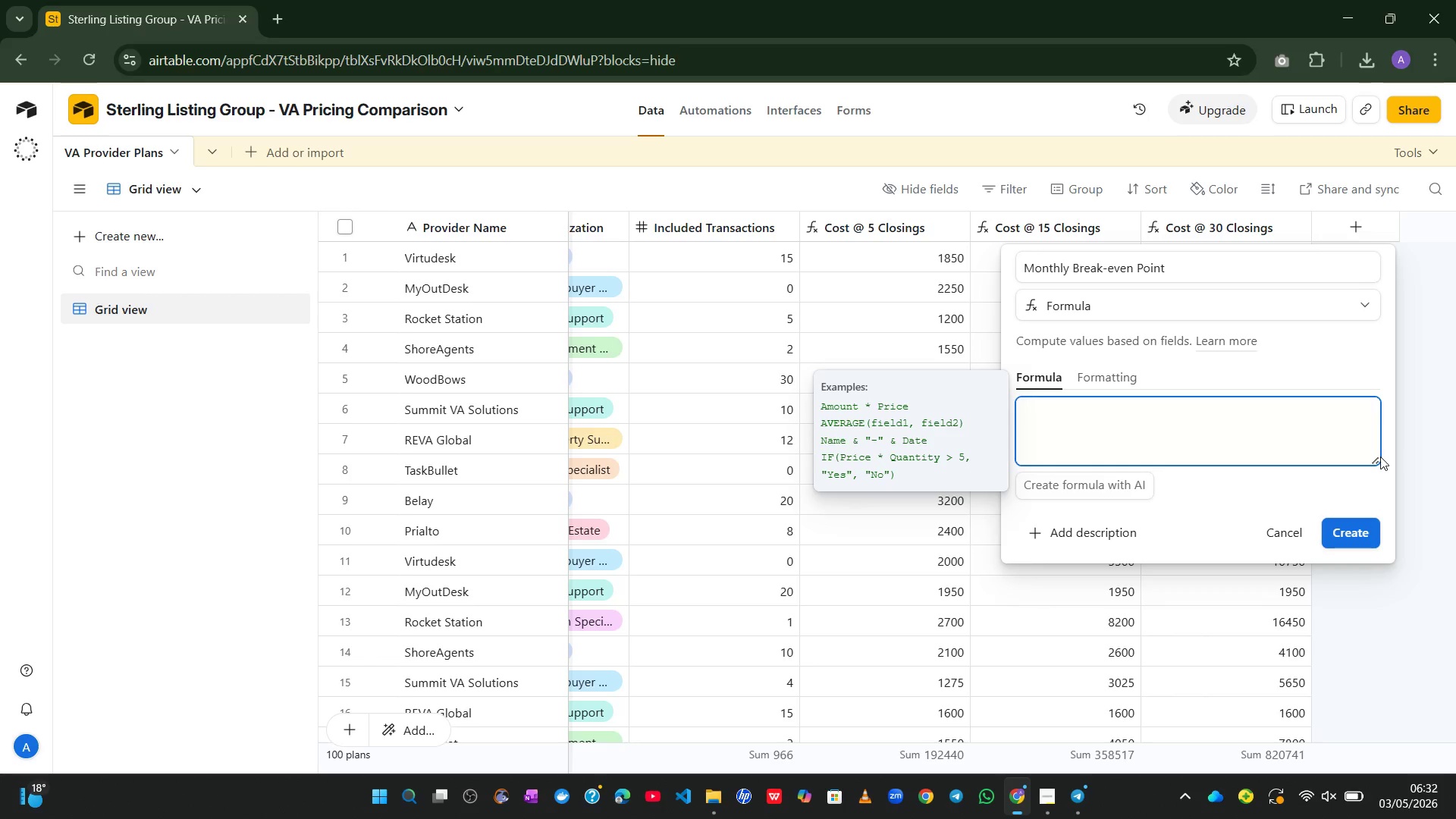 
left_click_drag(start_coordinate=[1378, 463], to_coordinate=[1362, 684])
 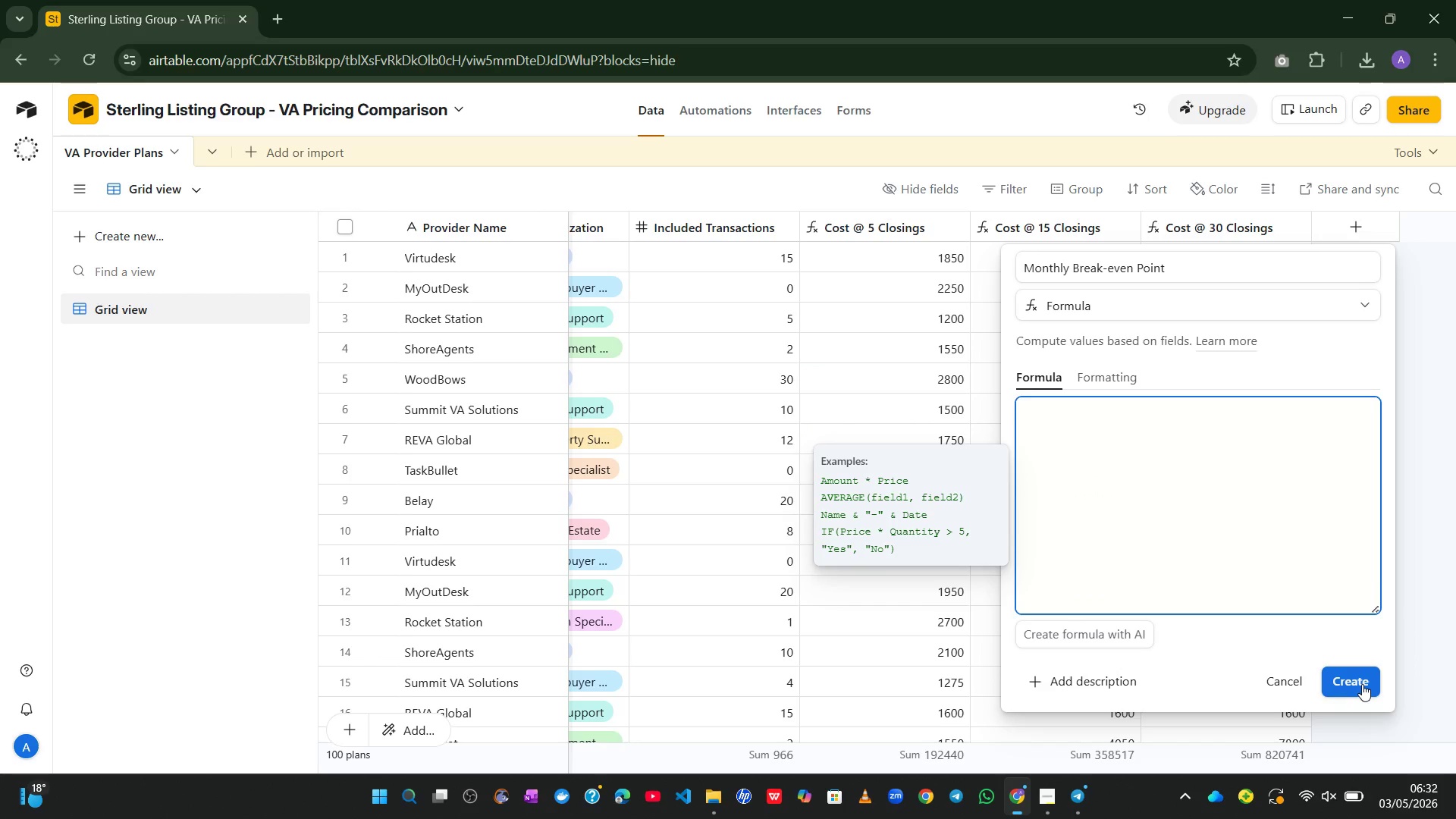 
type(IF()
 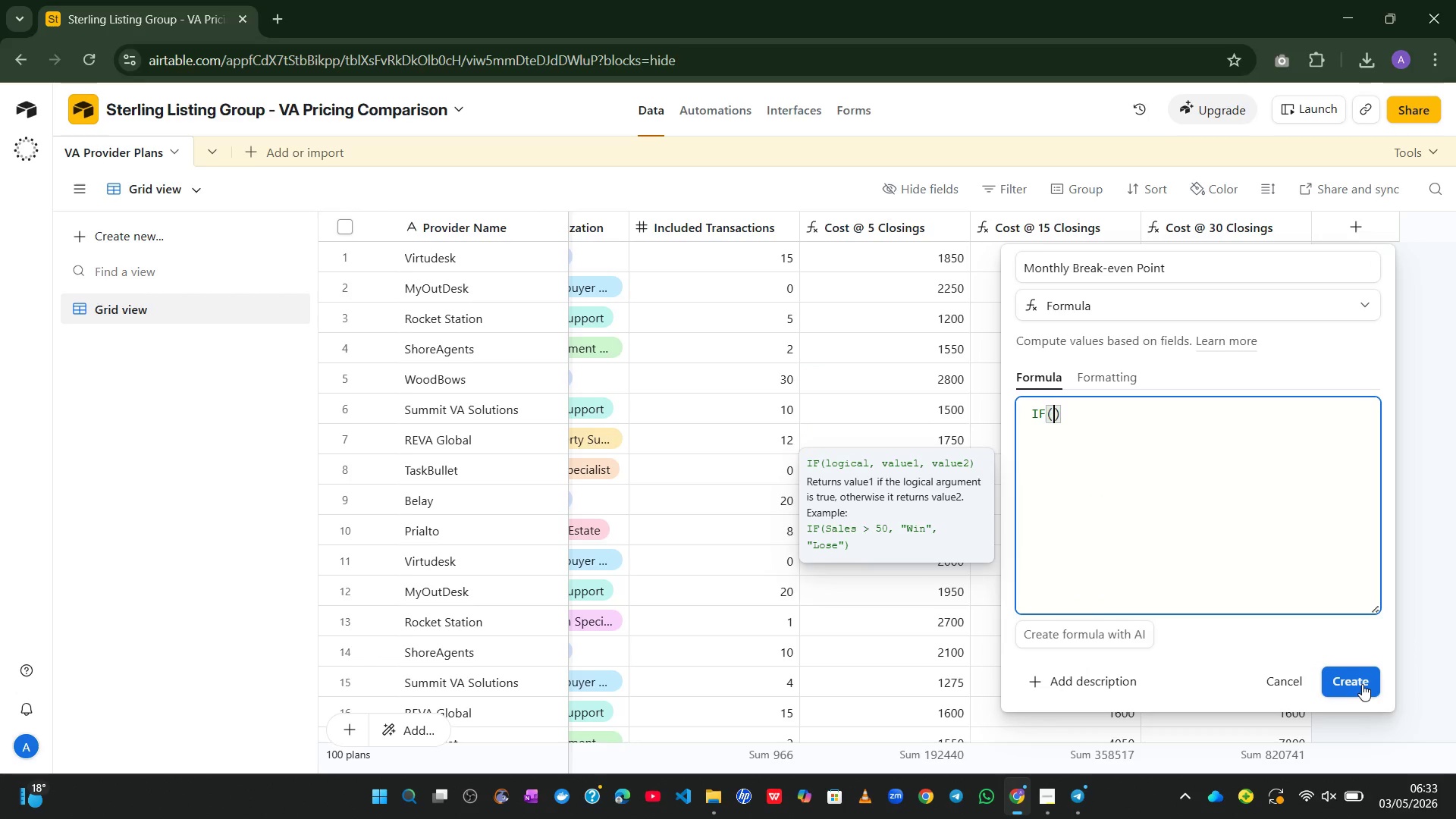 
key(Enter)
 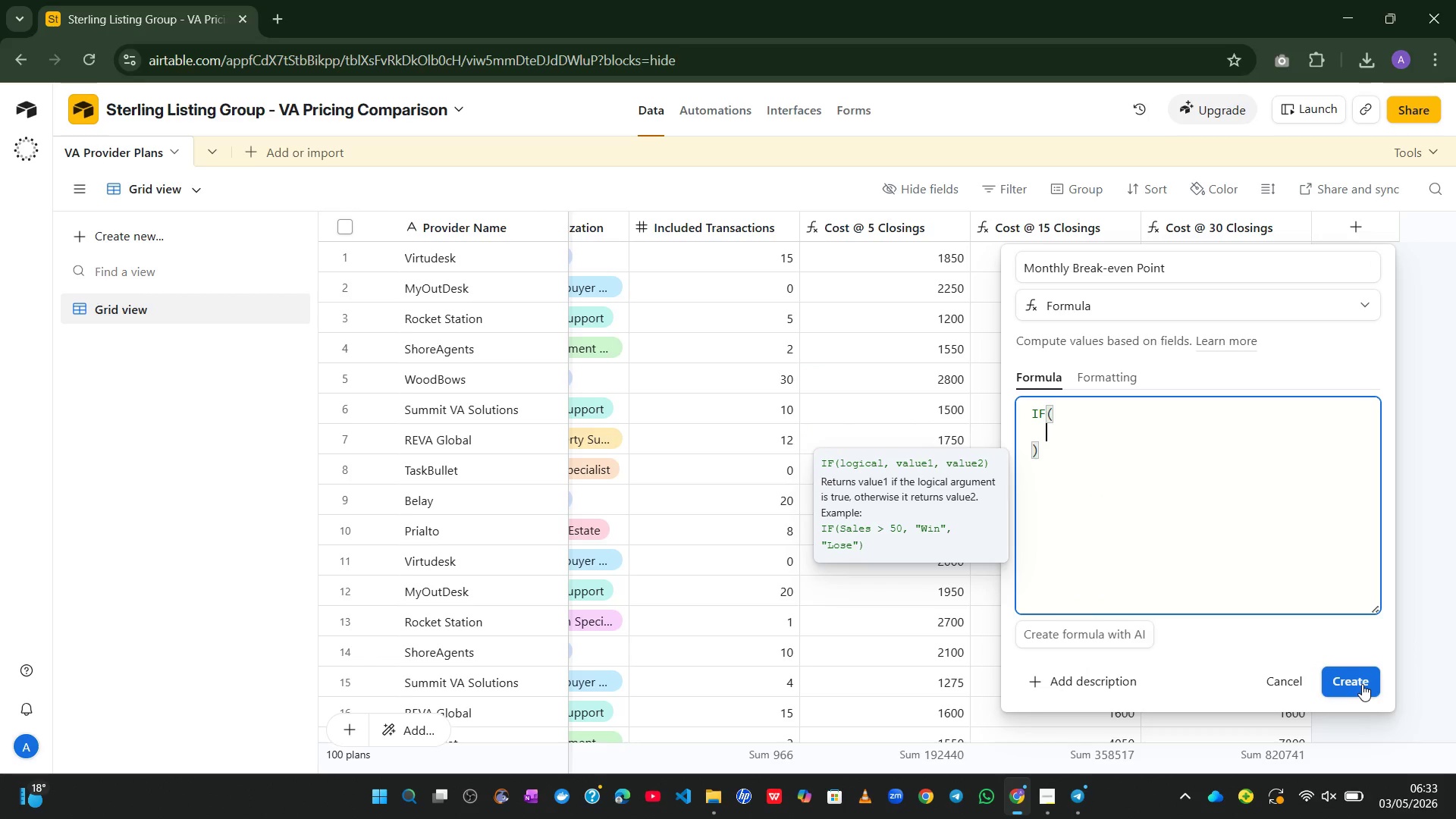 
type({per)
key(Tab)
 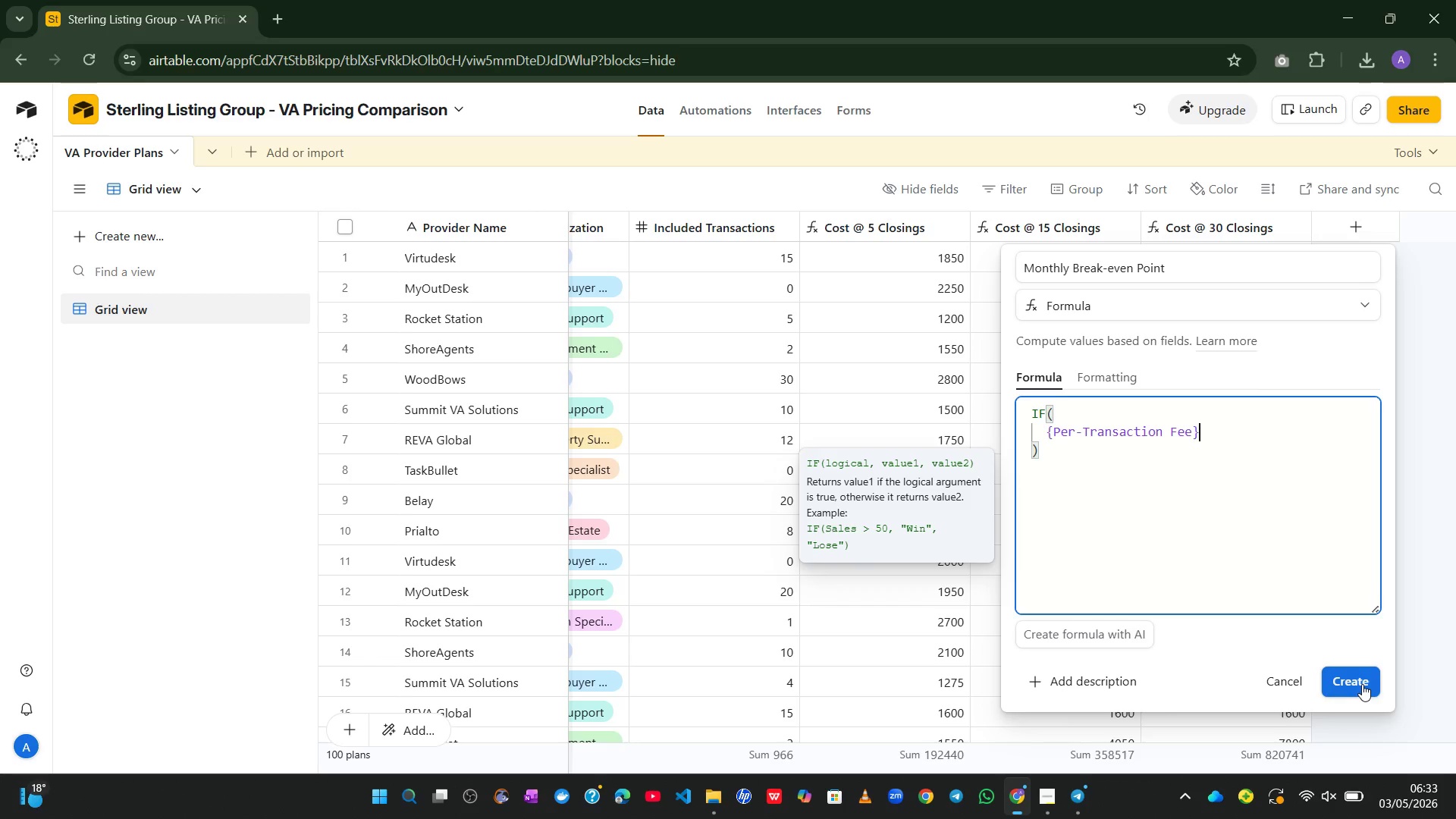 
wait(33.03)
 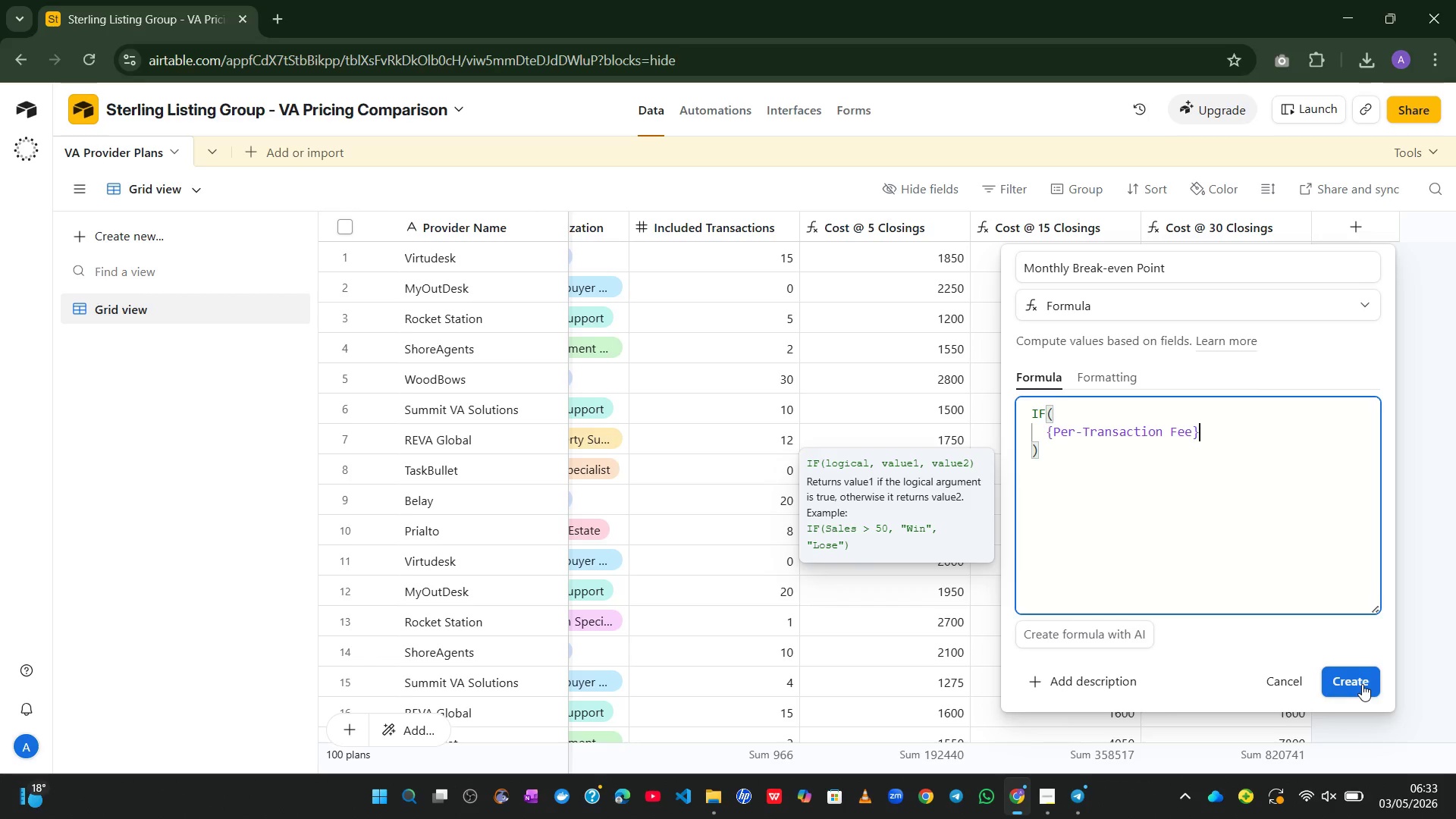 
key(Shift+ShiftLeft)
 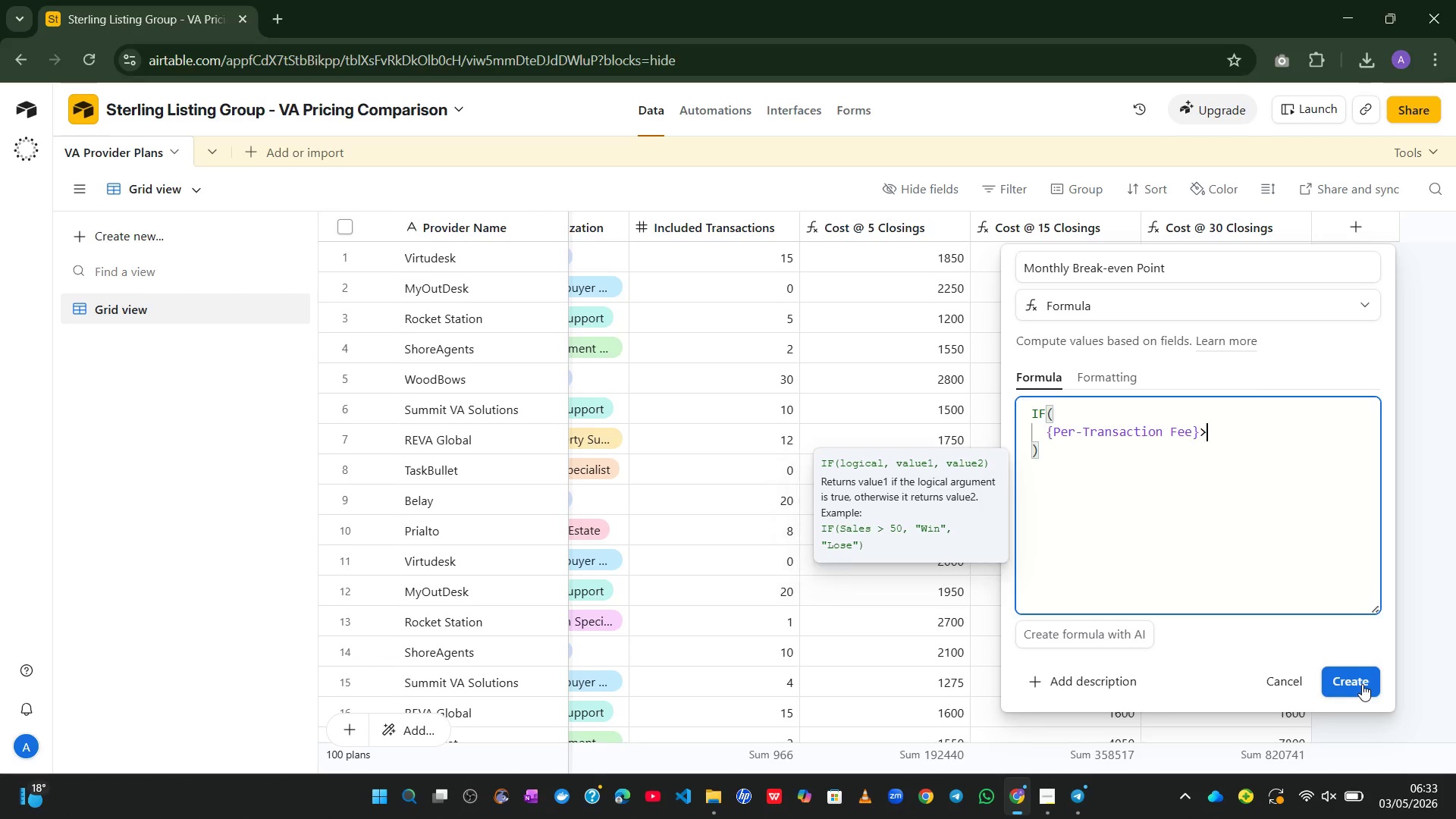 
key(Shift+Period)
 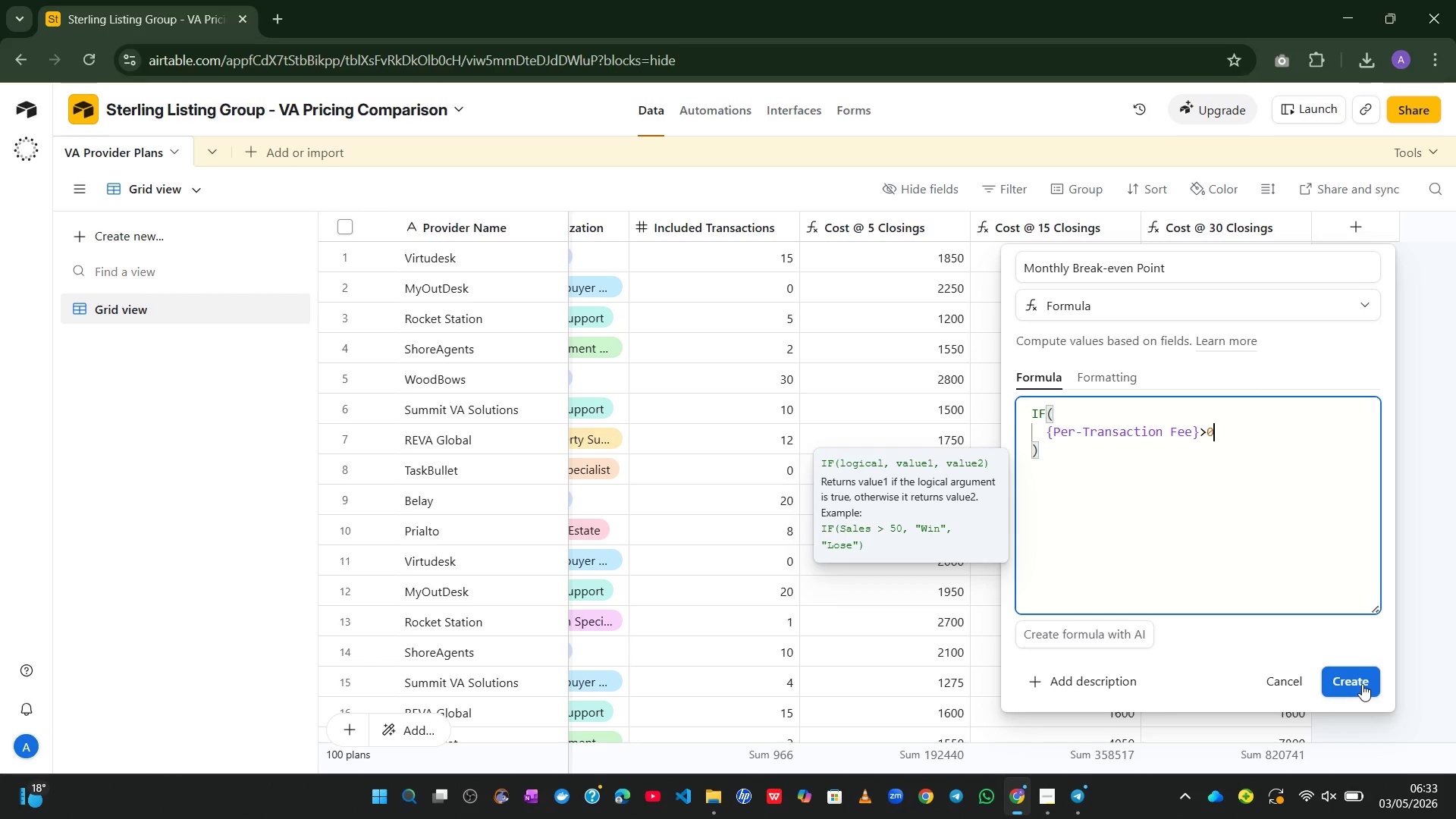 
key(0)
 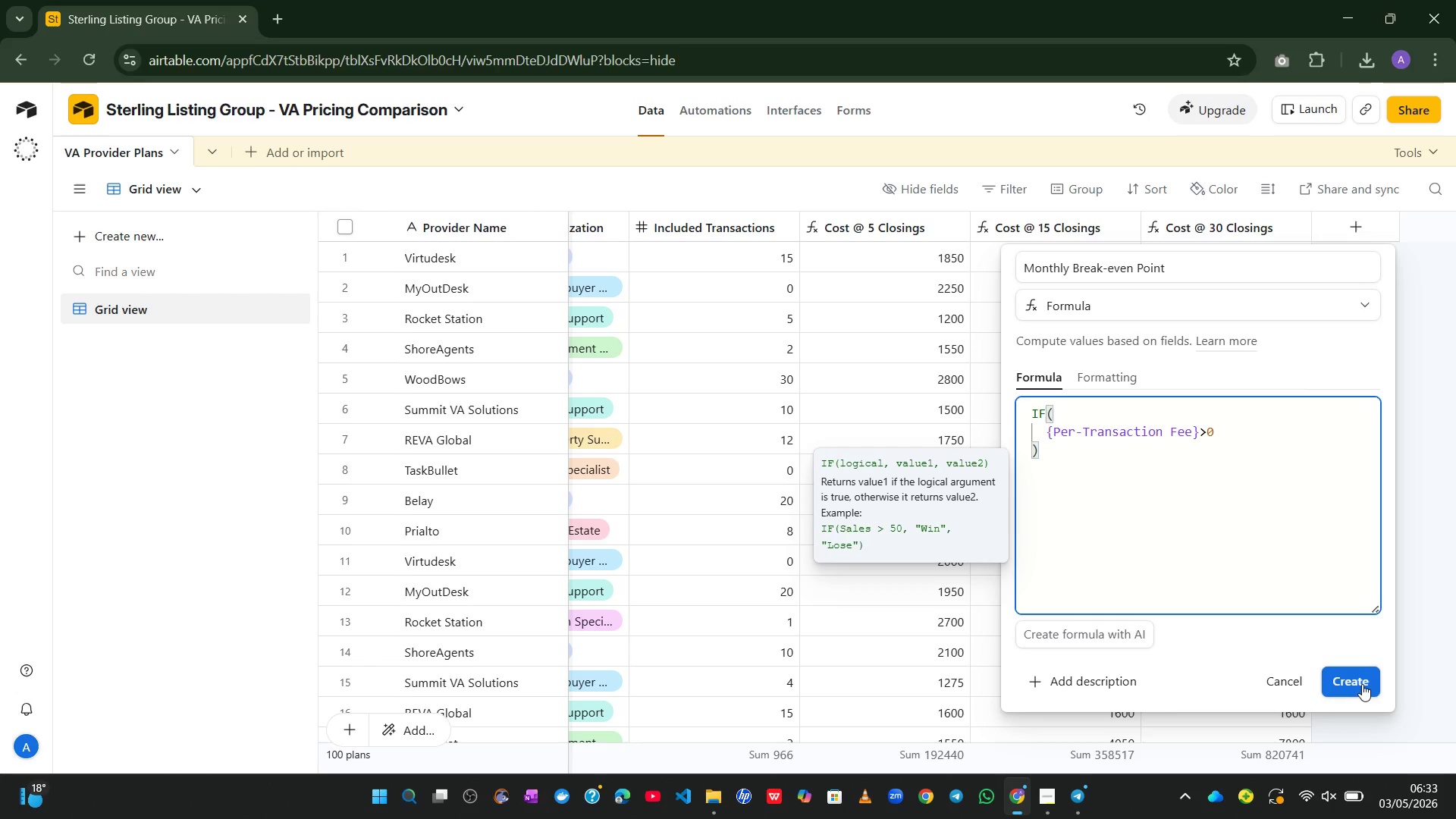 
key(Comma)
 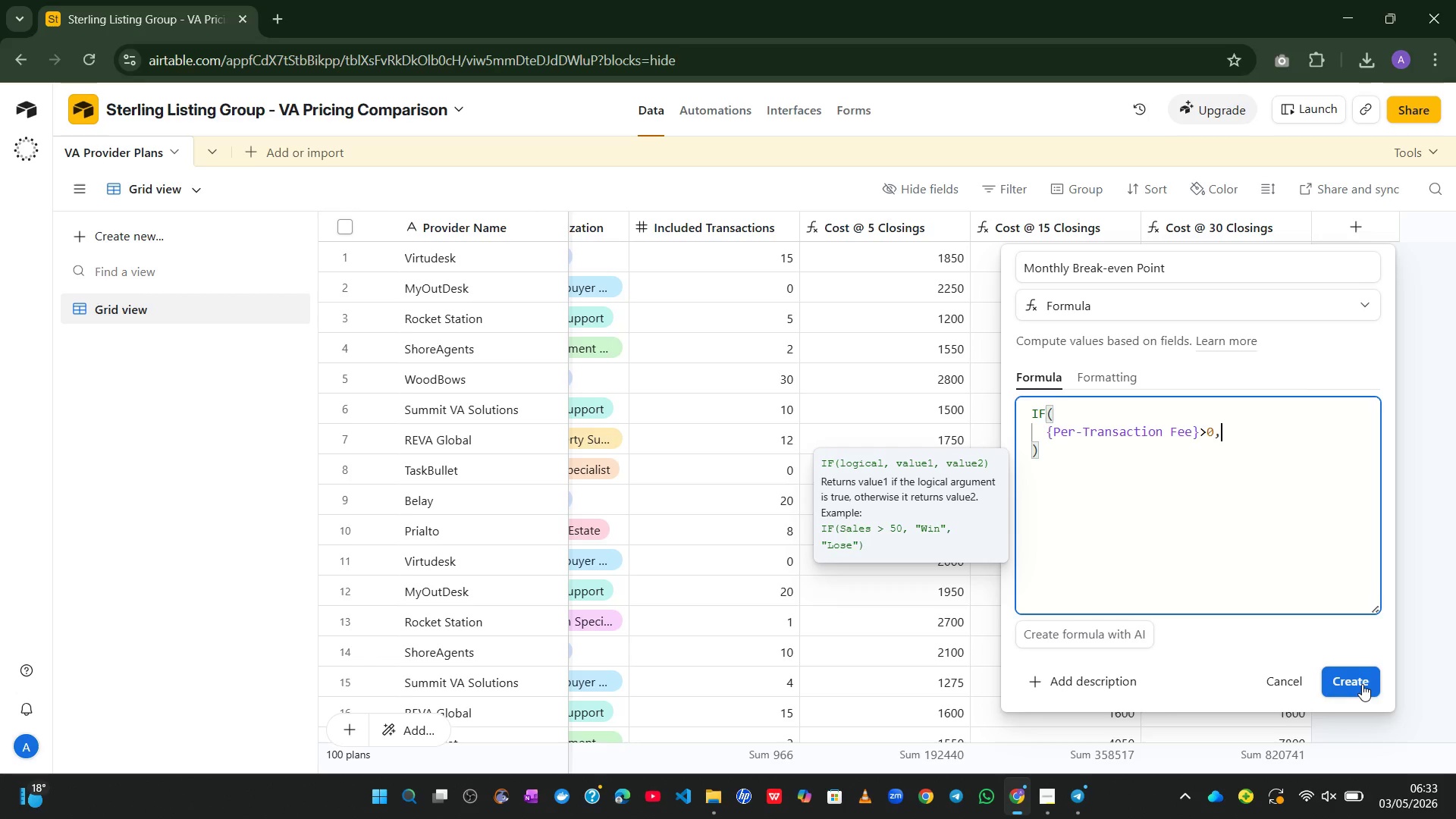 
key(Enter)
 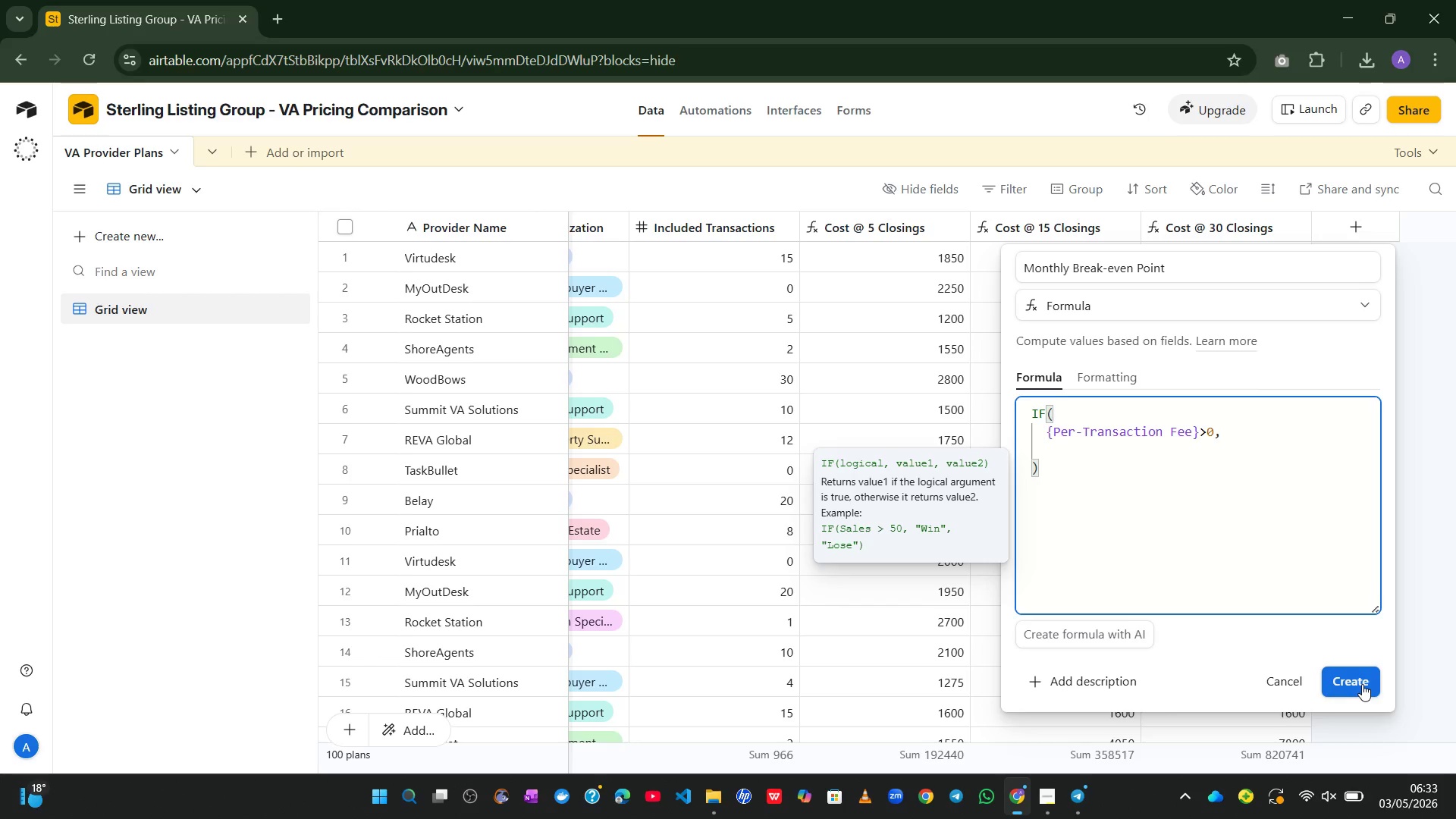 
type(ROUND)
 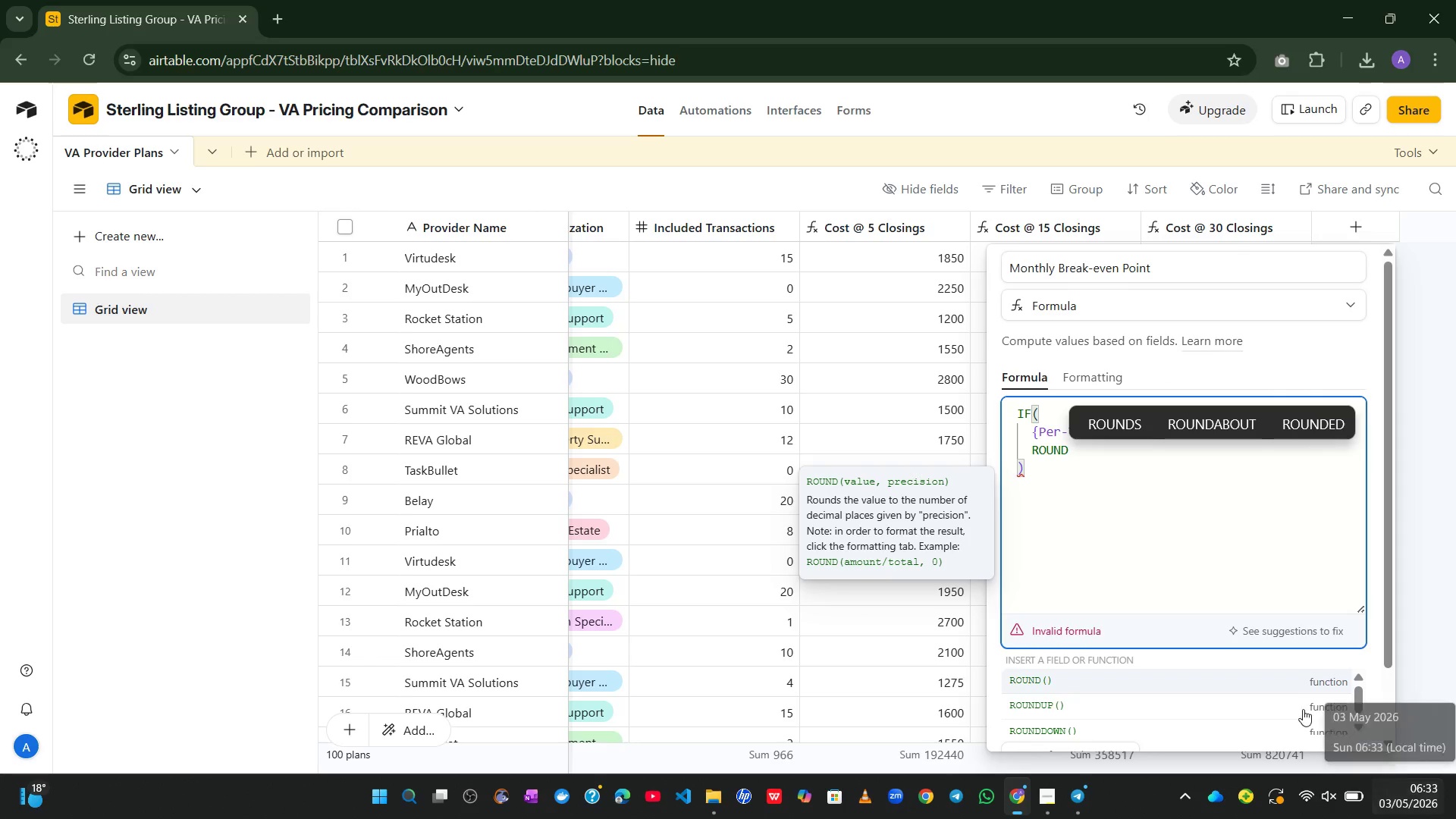 
left_click([1203, 697])
 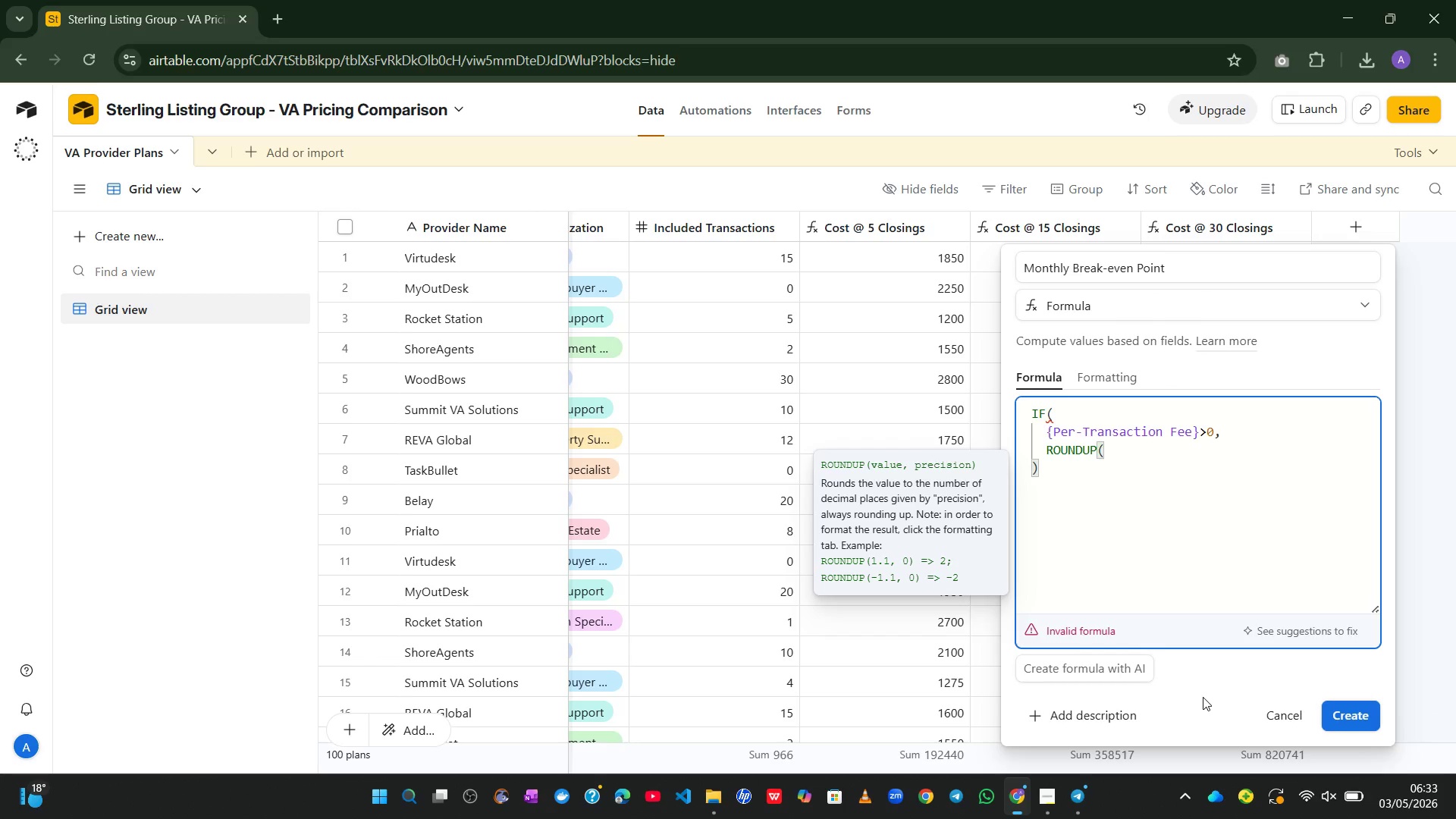 
type({BASE)
key(Tab)
 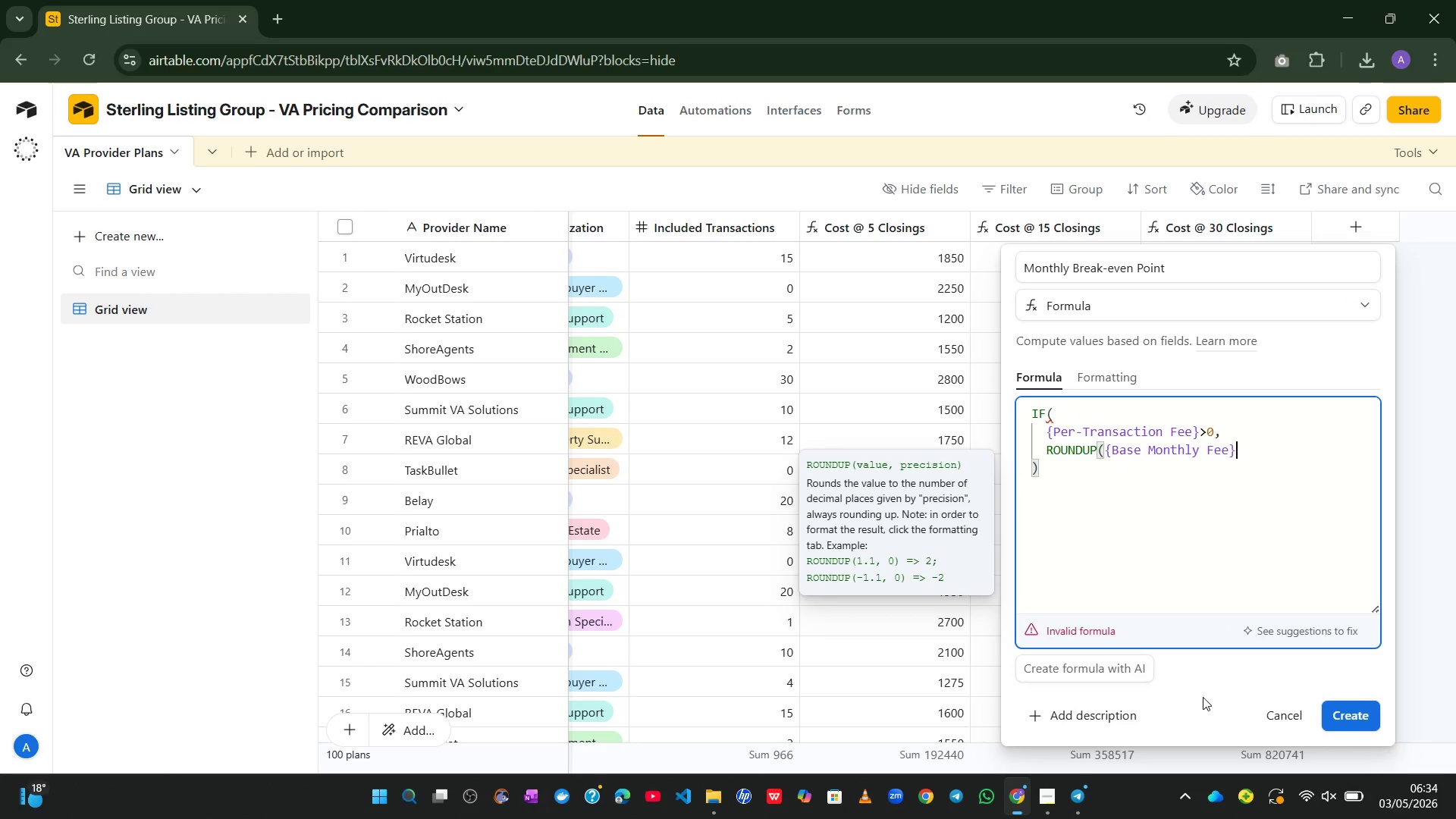 
key(Slash)
 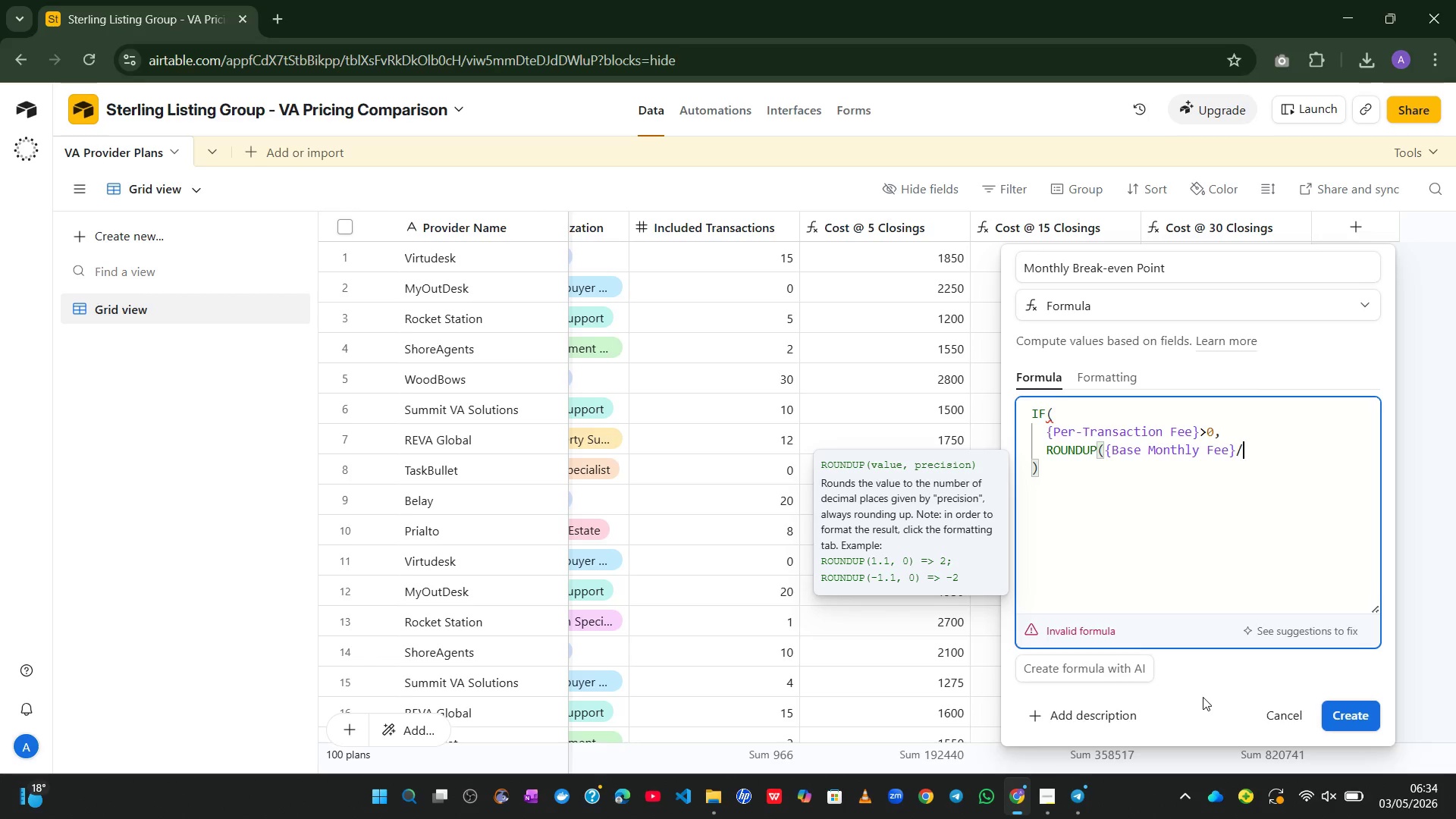 
wait(10.11)
 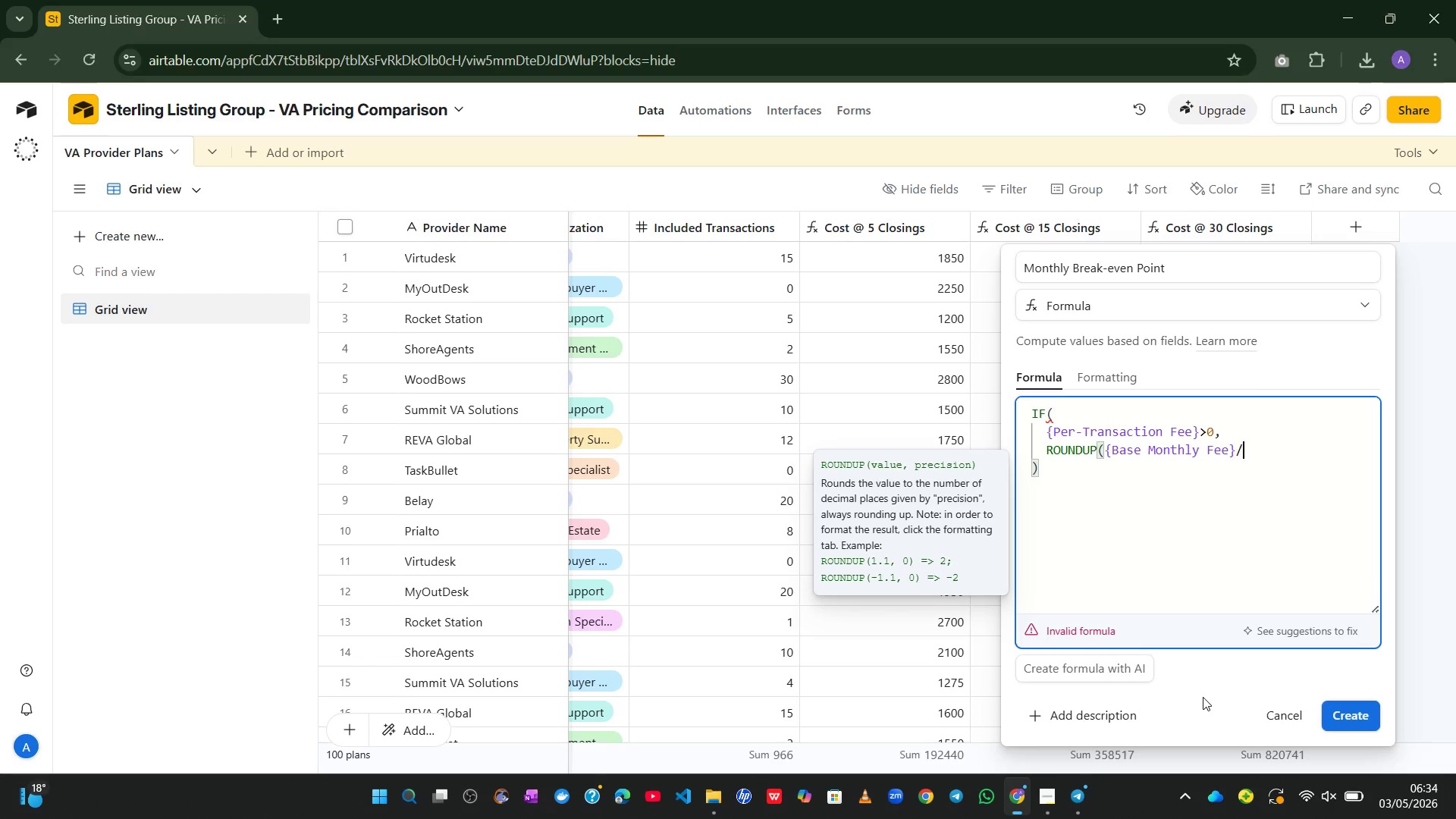 
type({PER)
key(Tab)
 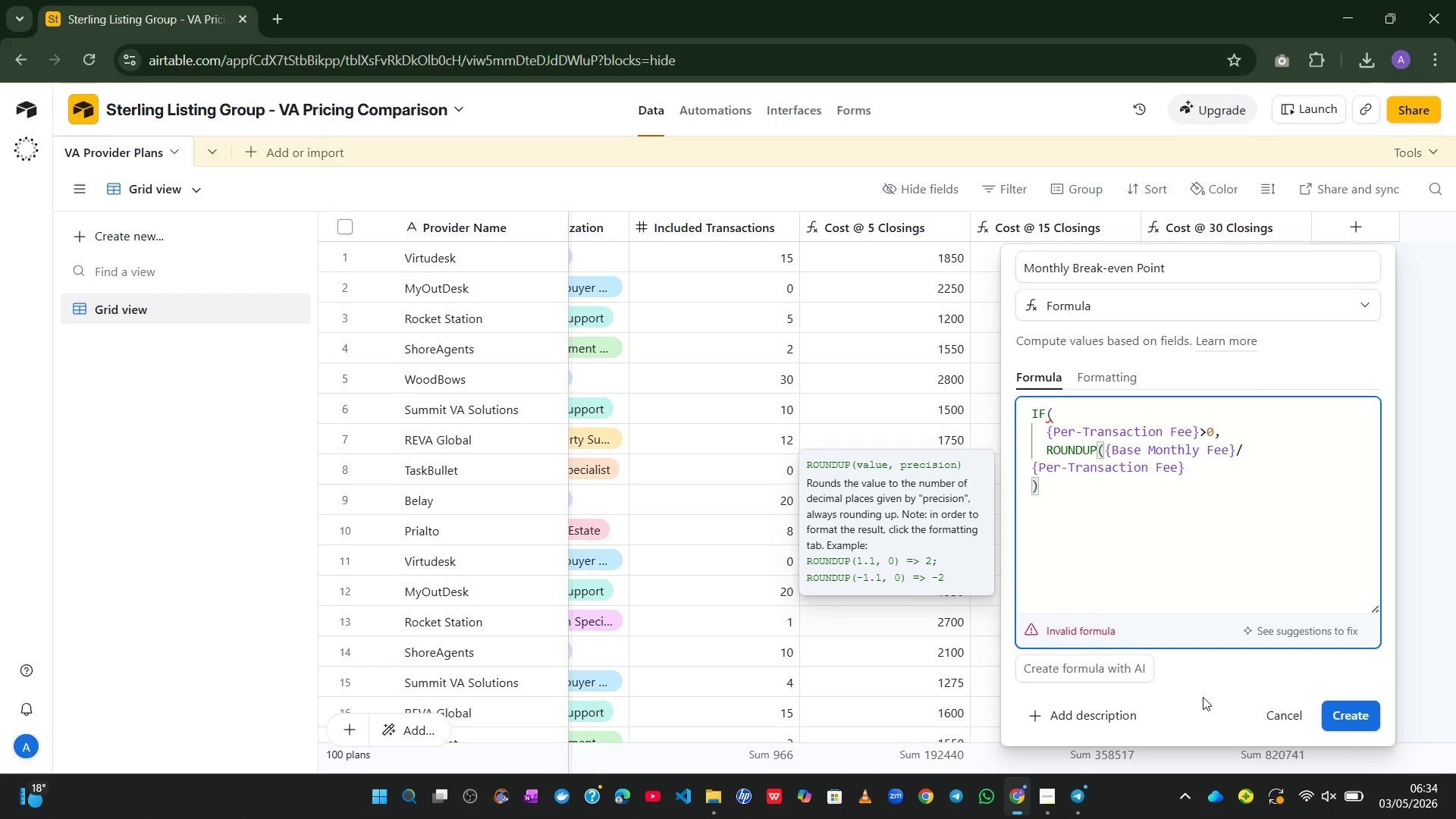 
type(,0))
 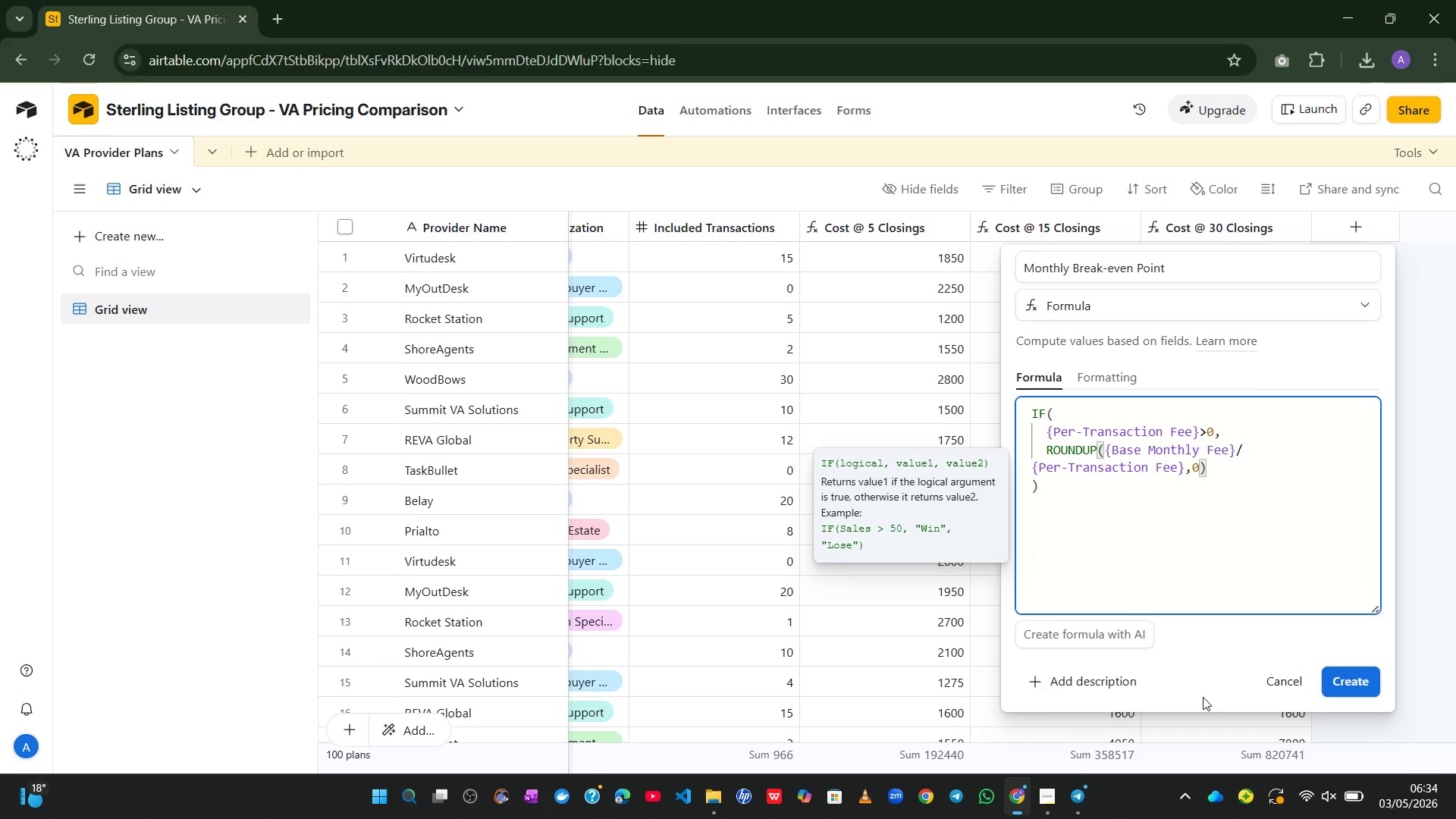 
wait(5.94)
 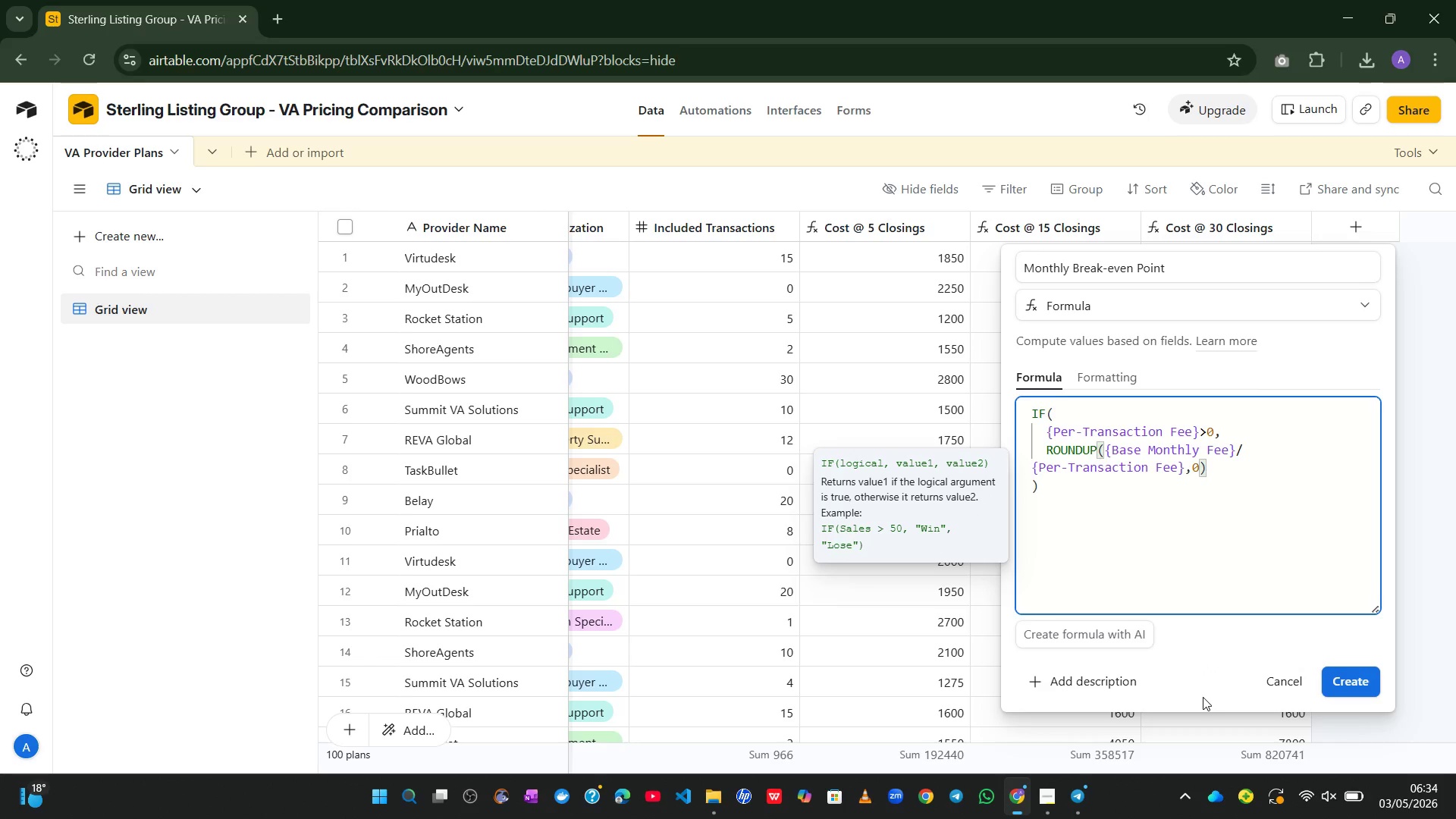 
type(+{INCL)
key(Tab)
 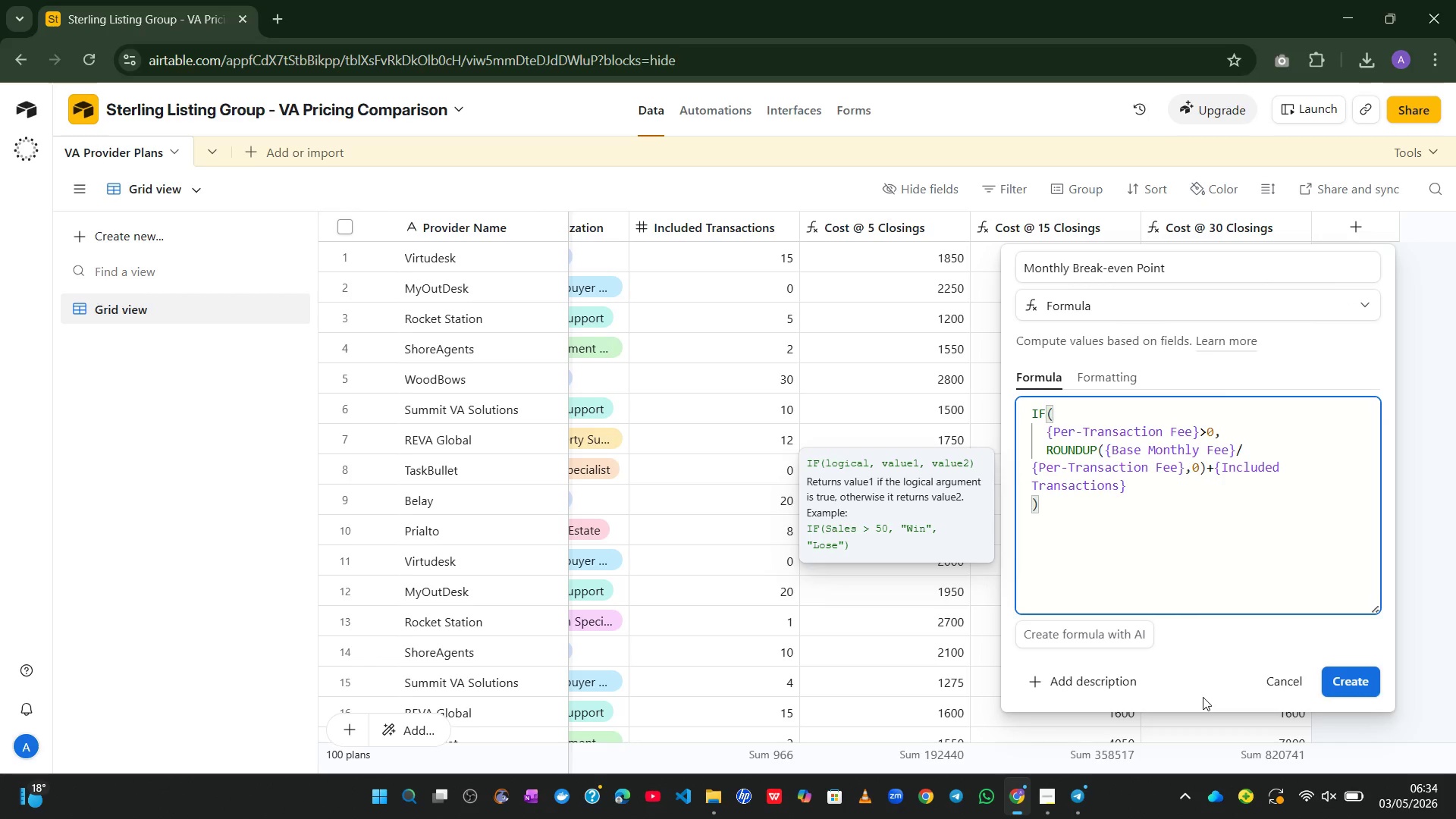 
wait(7.61)
 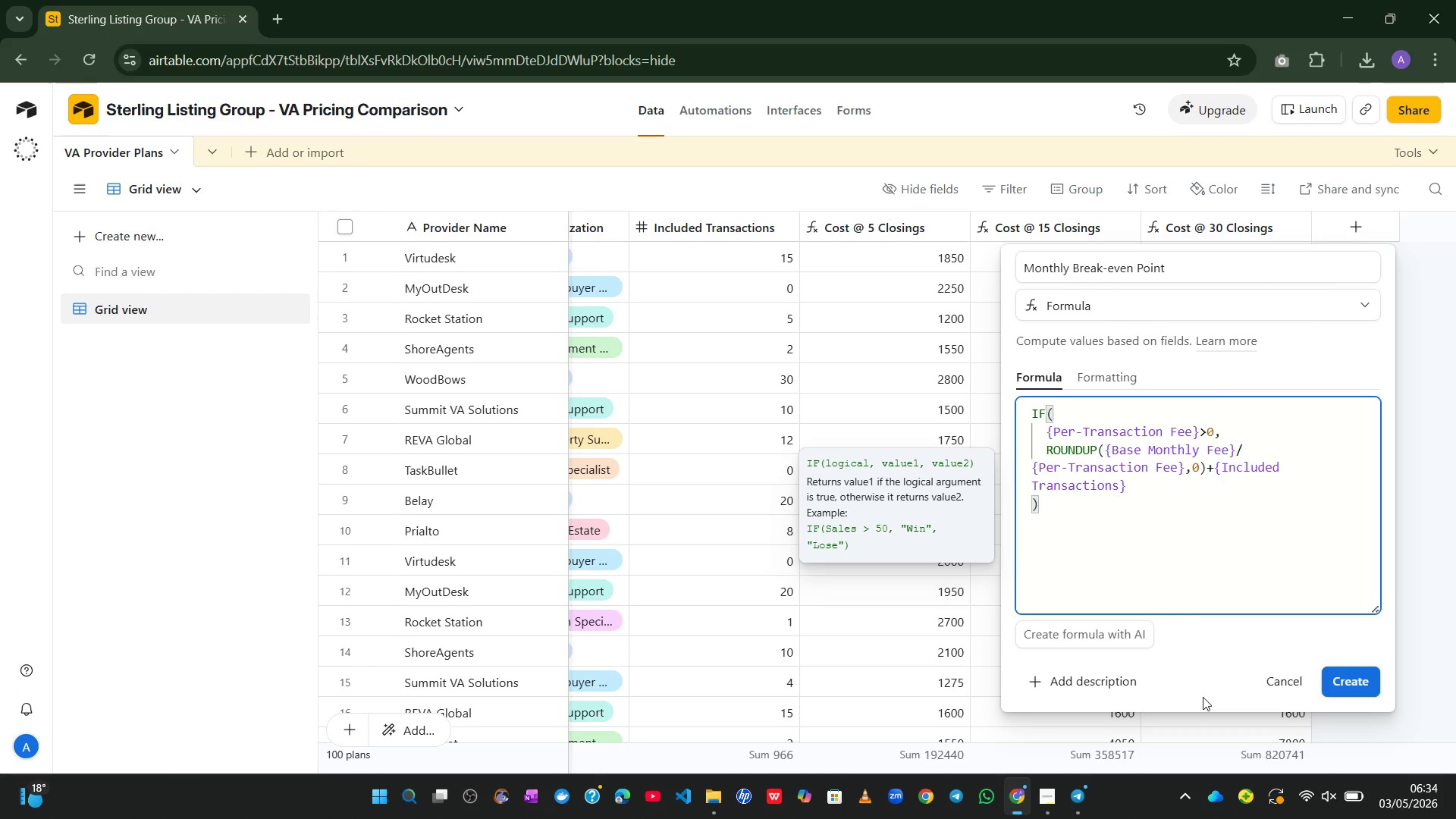 
type(,IF({BASE)
key(Tab)
type(>0,@)
 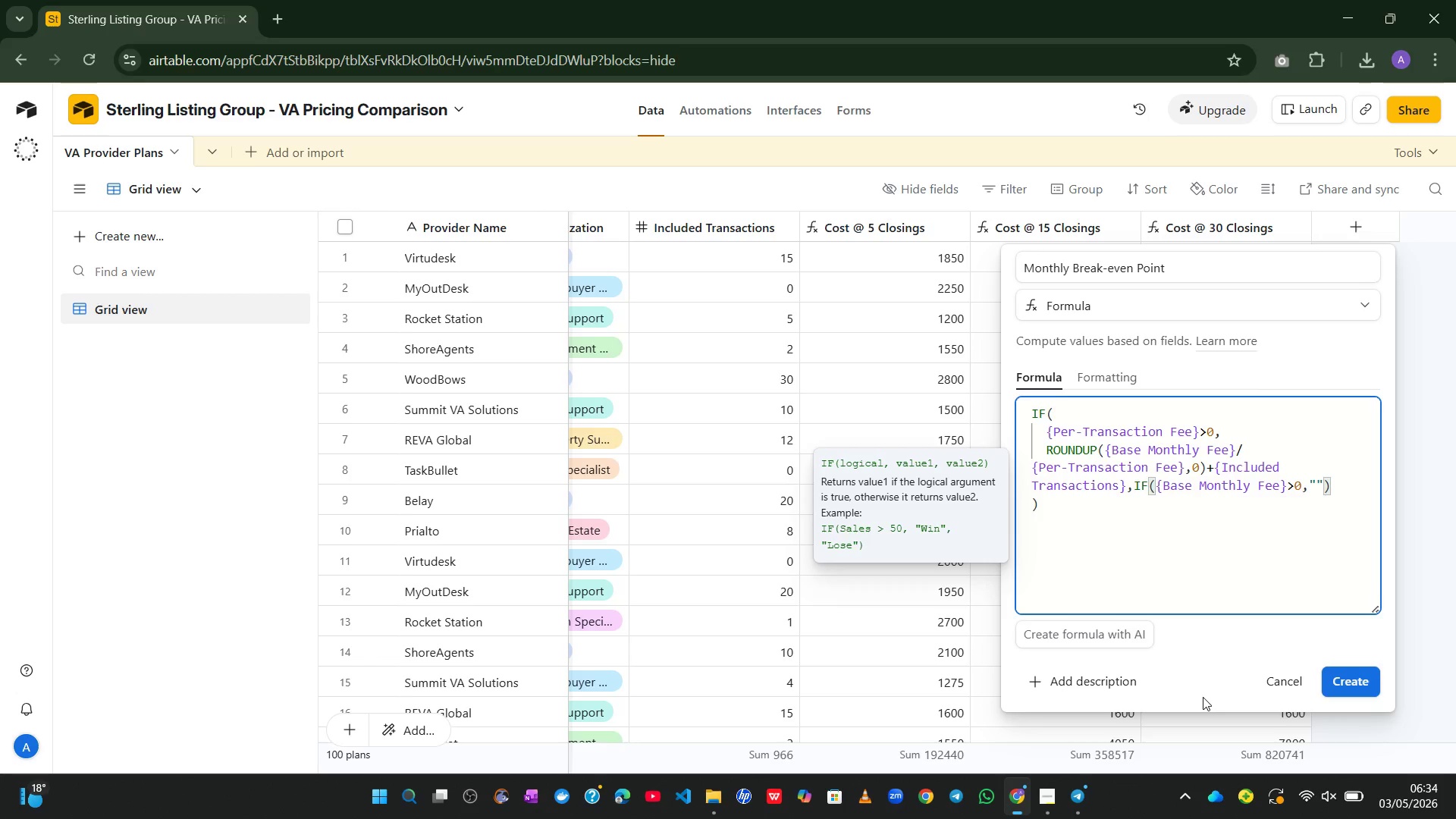 
type(Flat rate)
 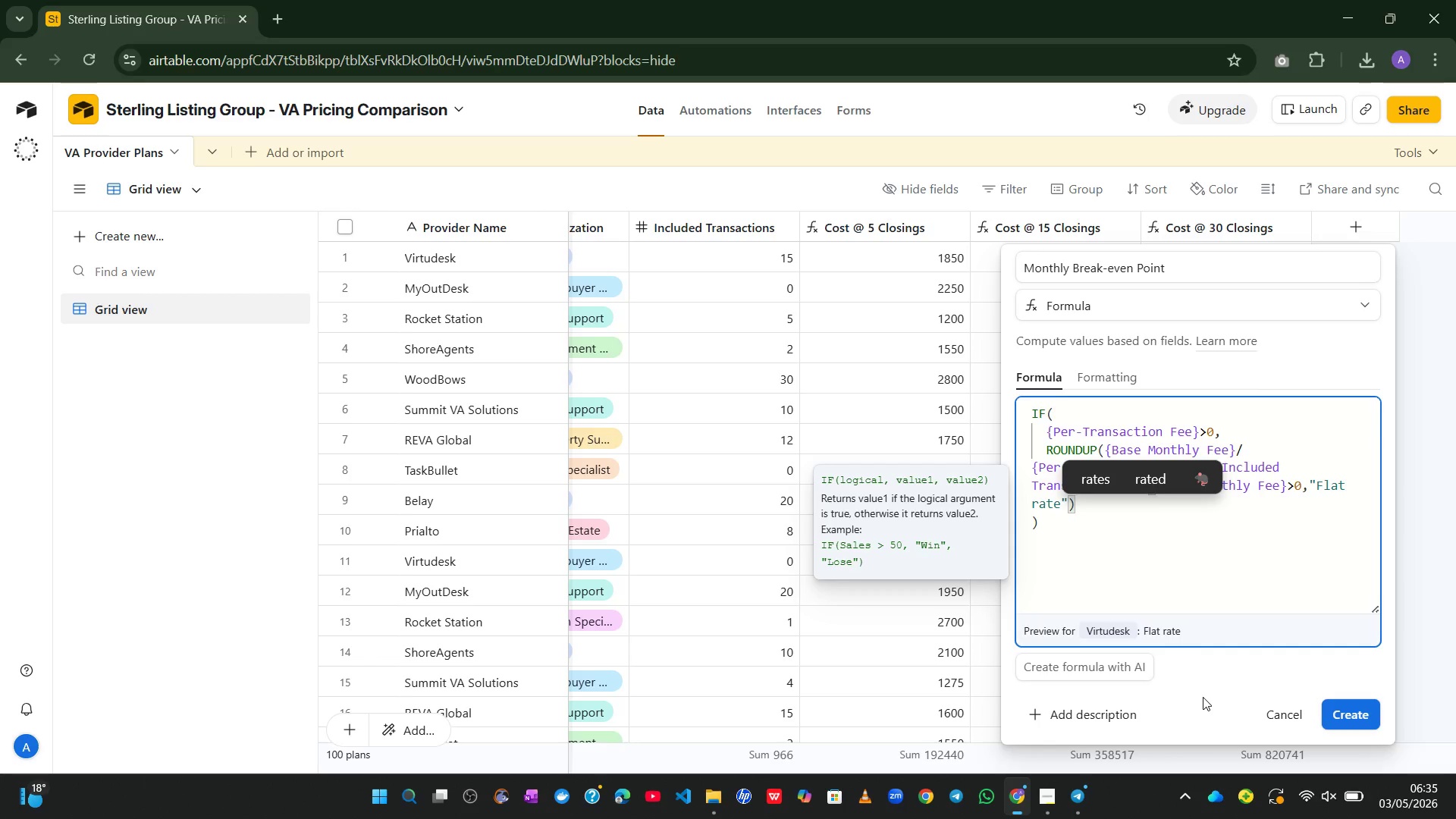 
left_click([1203, 697])
 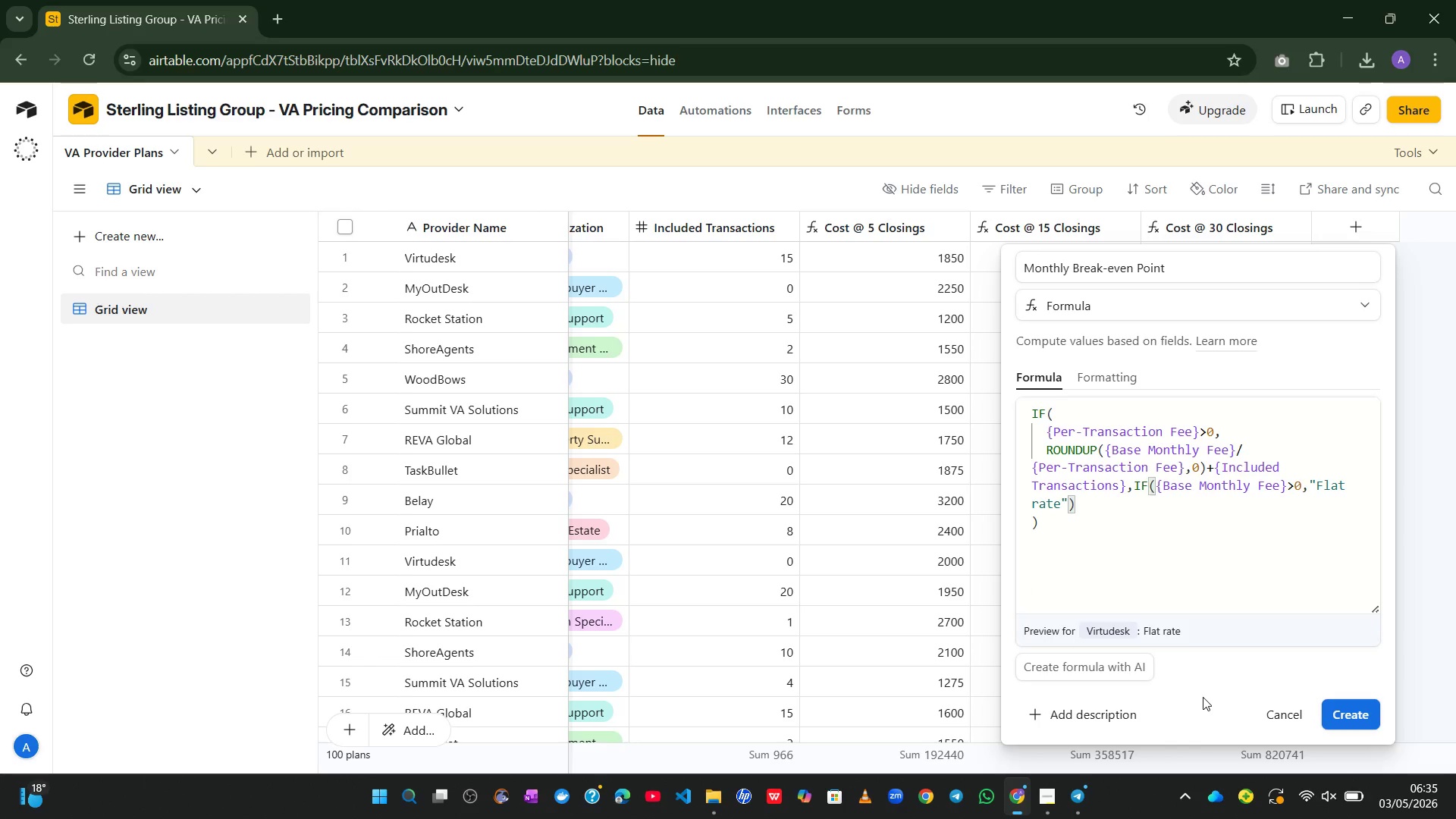 
key(Space)
 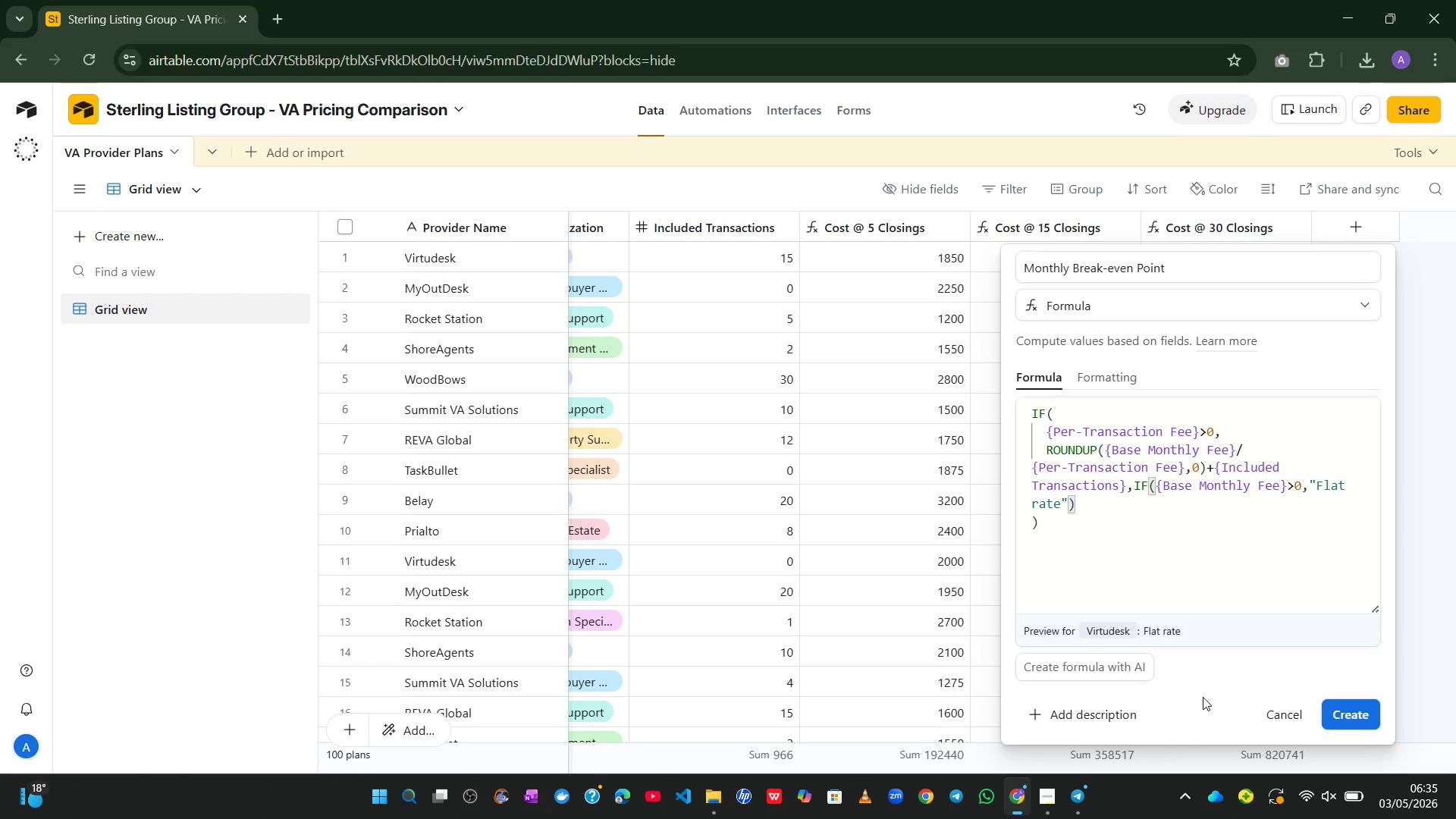 
key(NumpadSubtract)
 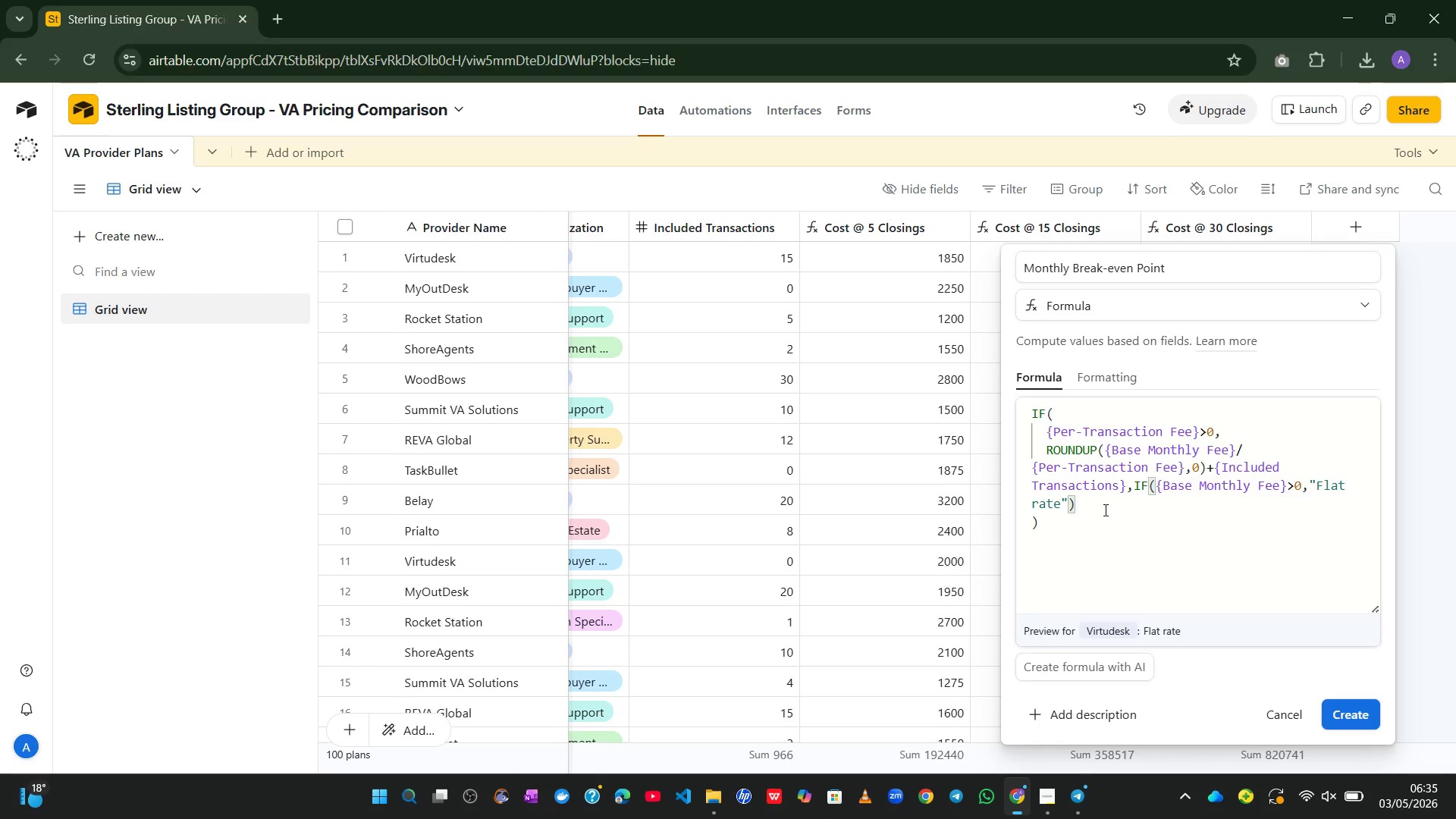 
left_click([1059, 507])
 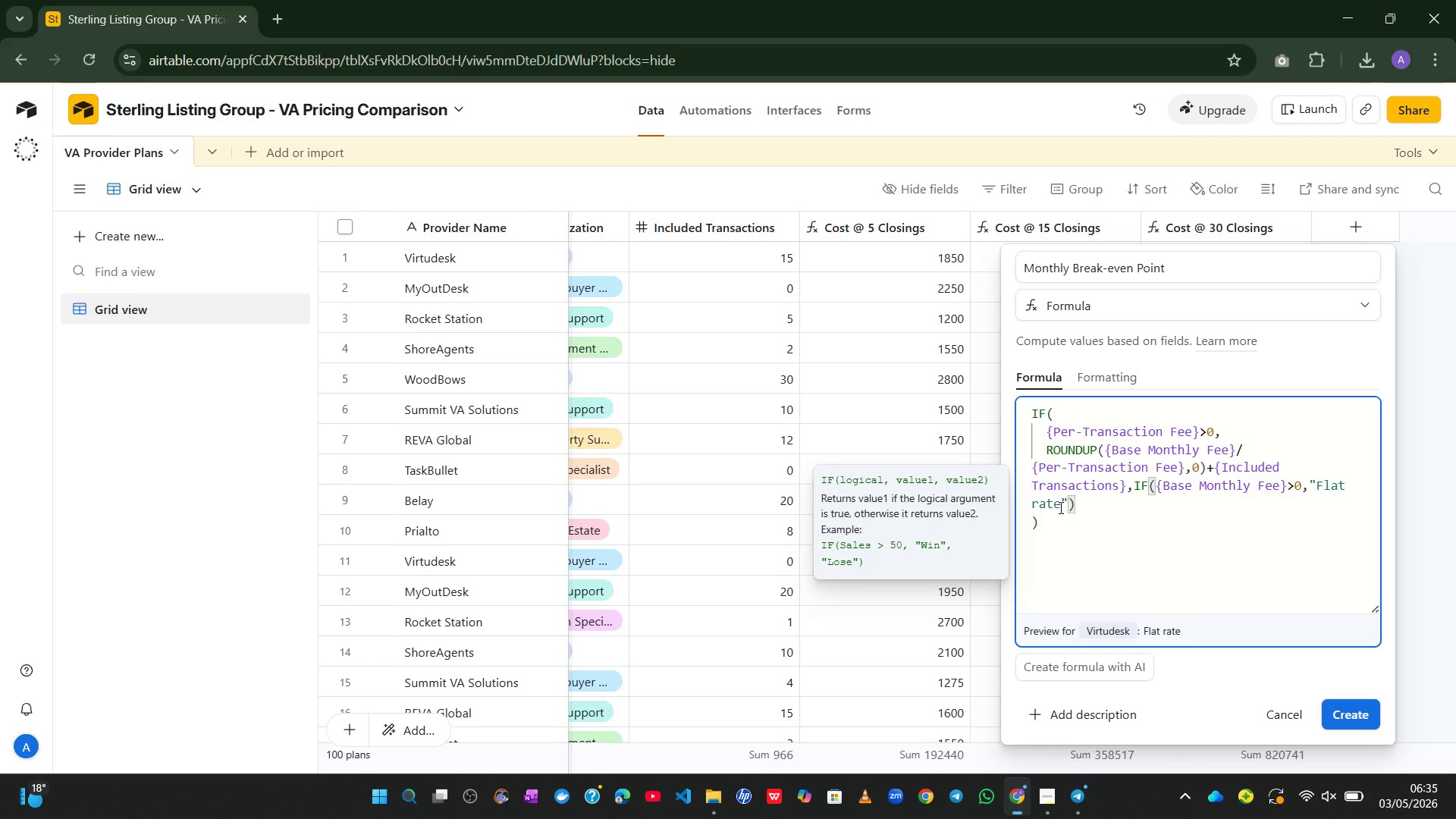 
key(NumpadSubtract)
 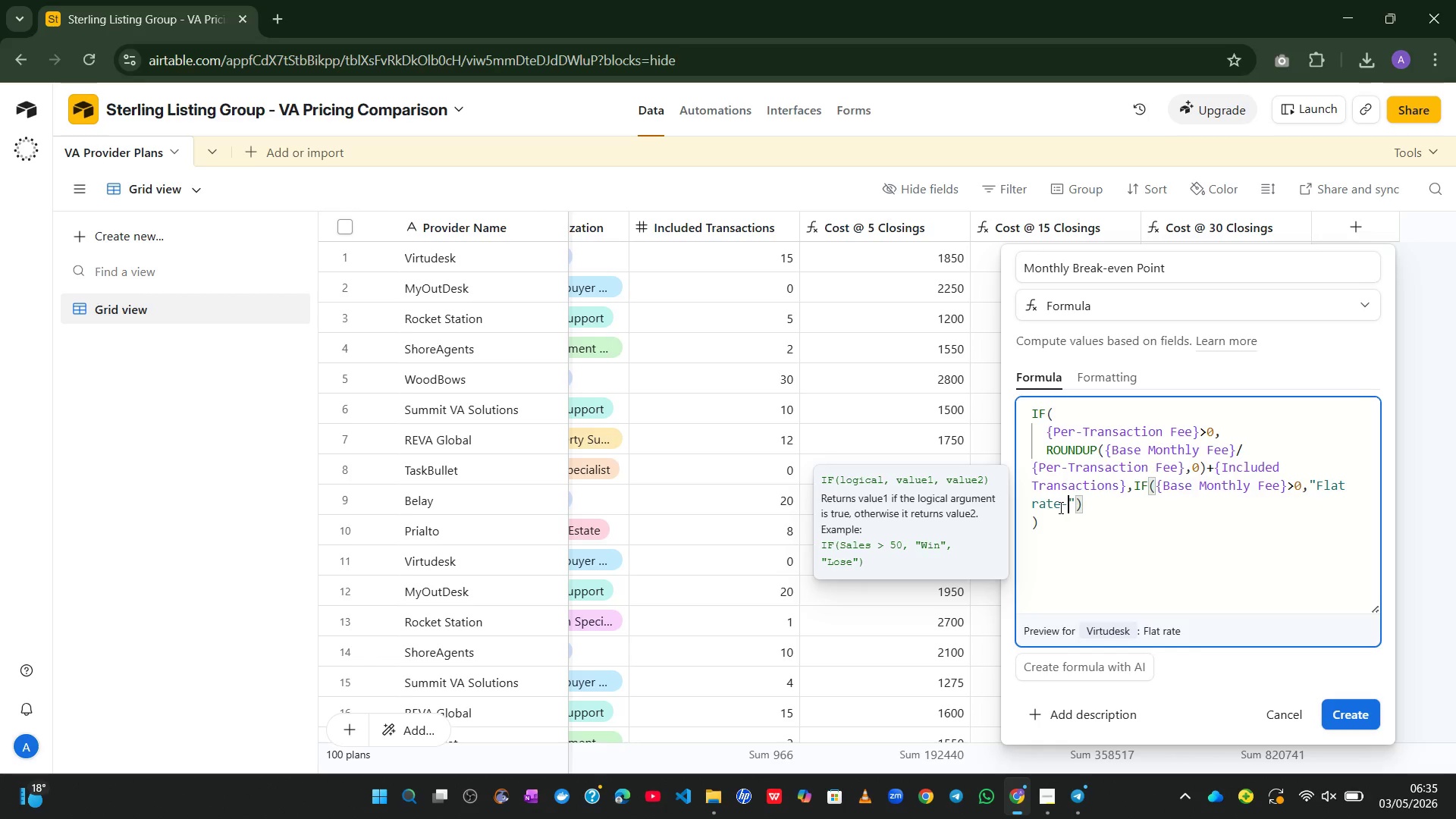 
key(NumpadSubtract)
 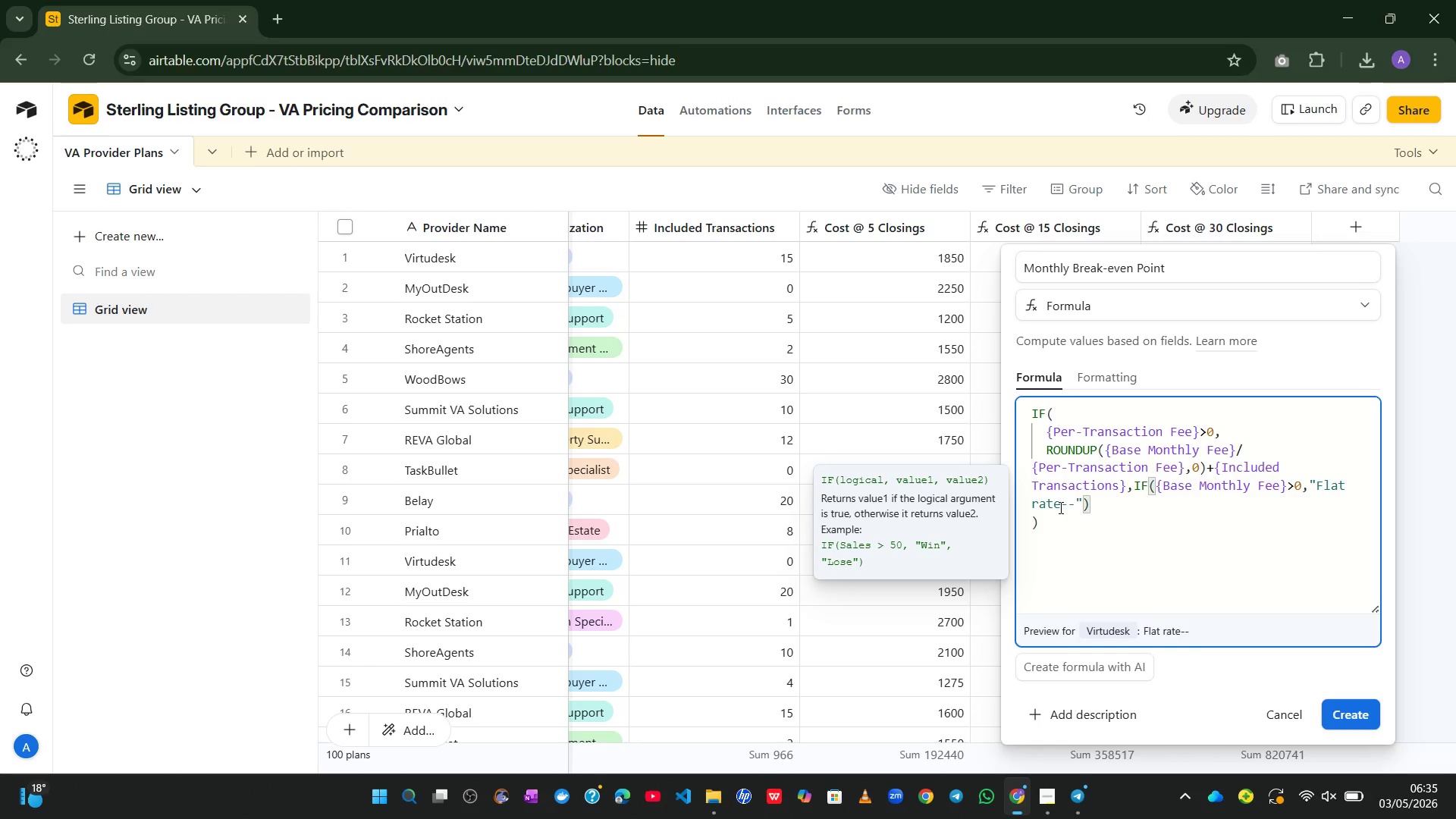 
type(no break-even)
 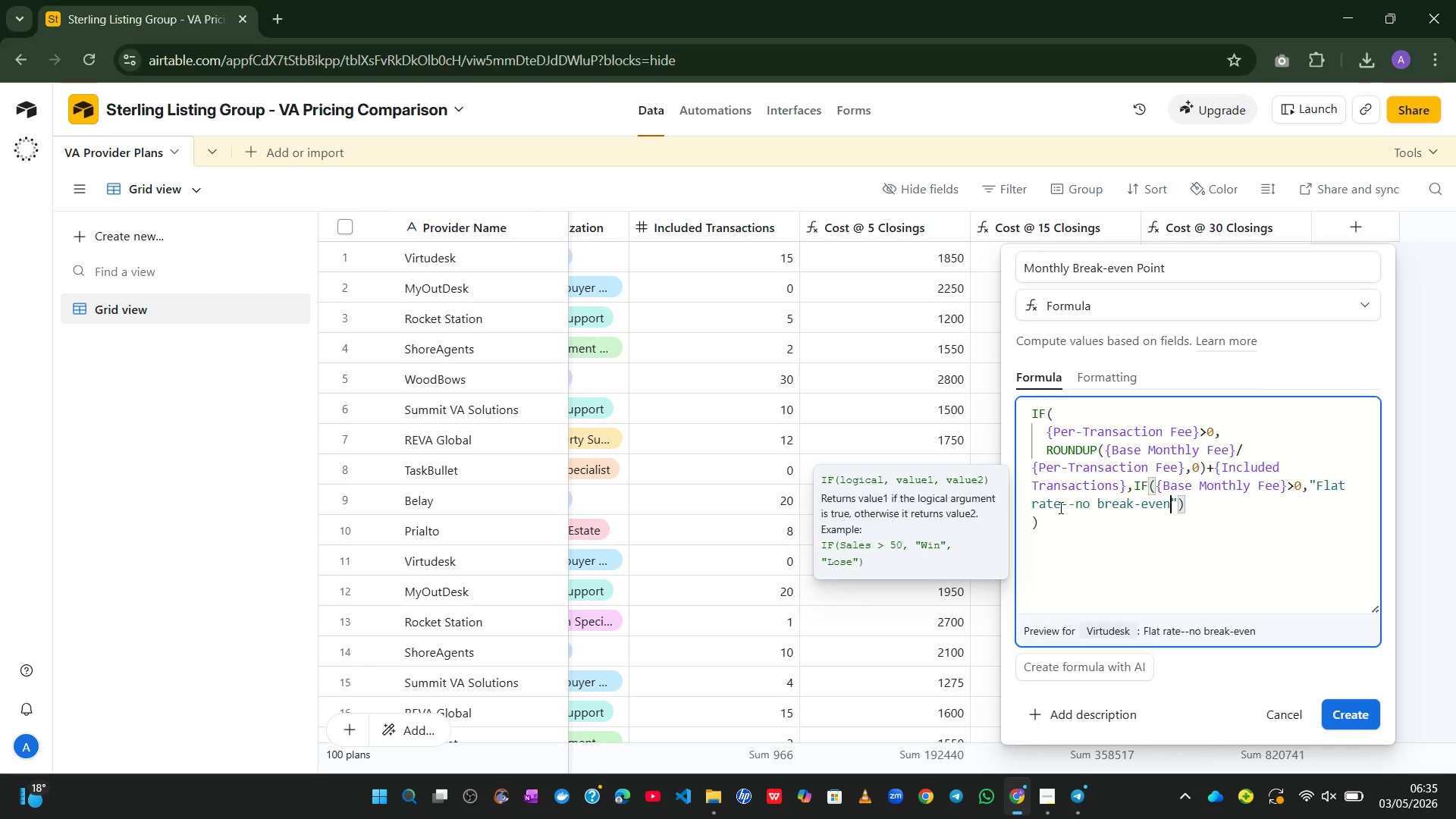 
key(ArrowRight)
 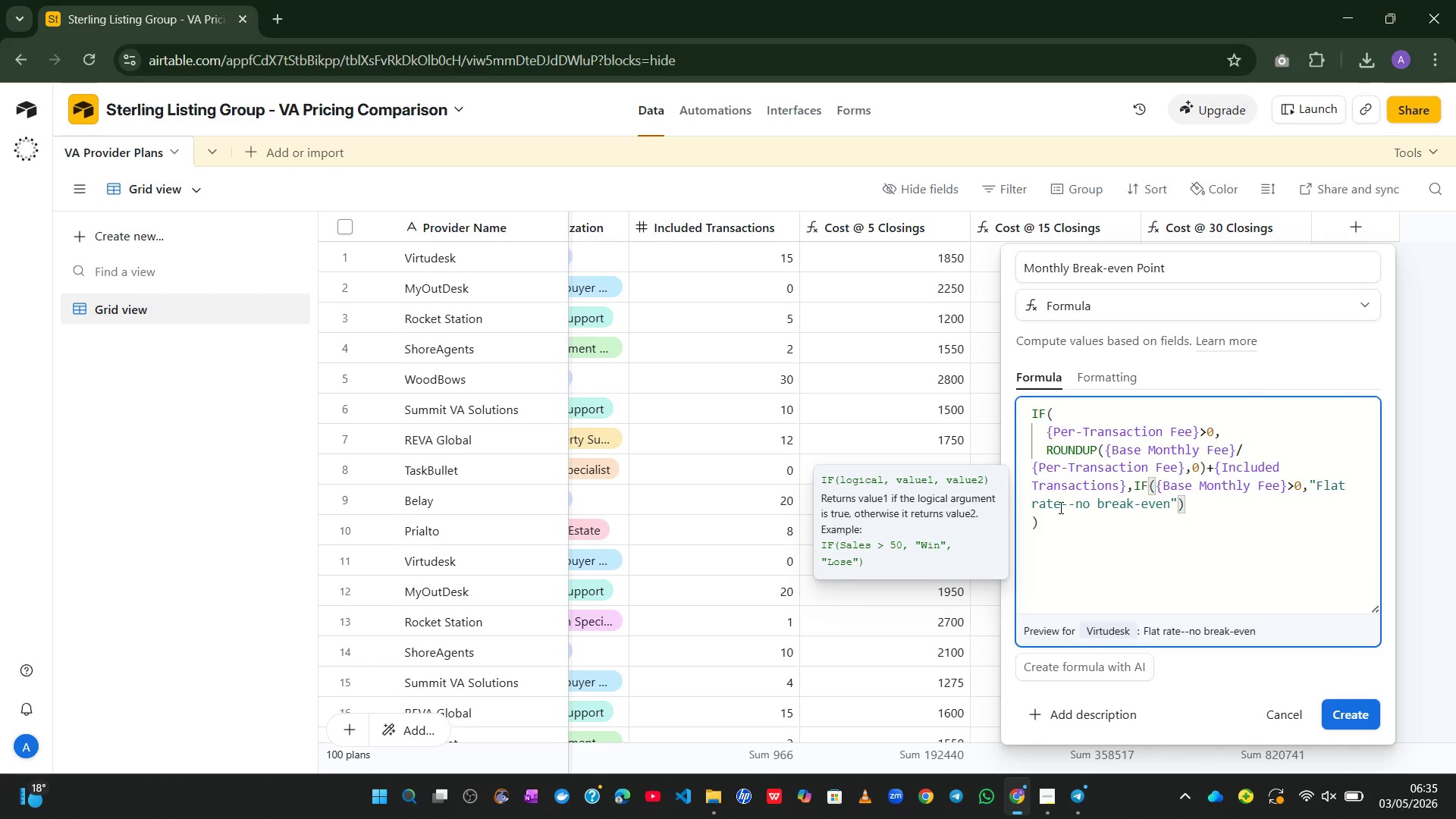 
key(Comma)
 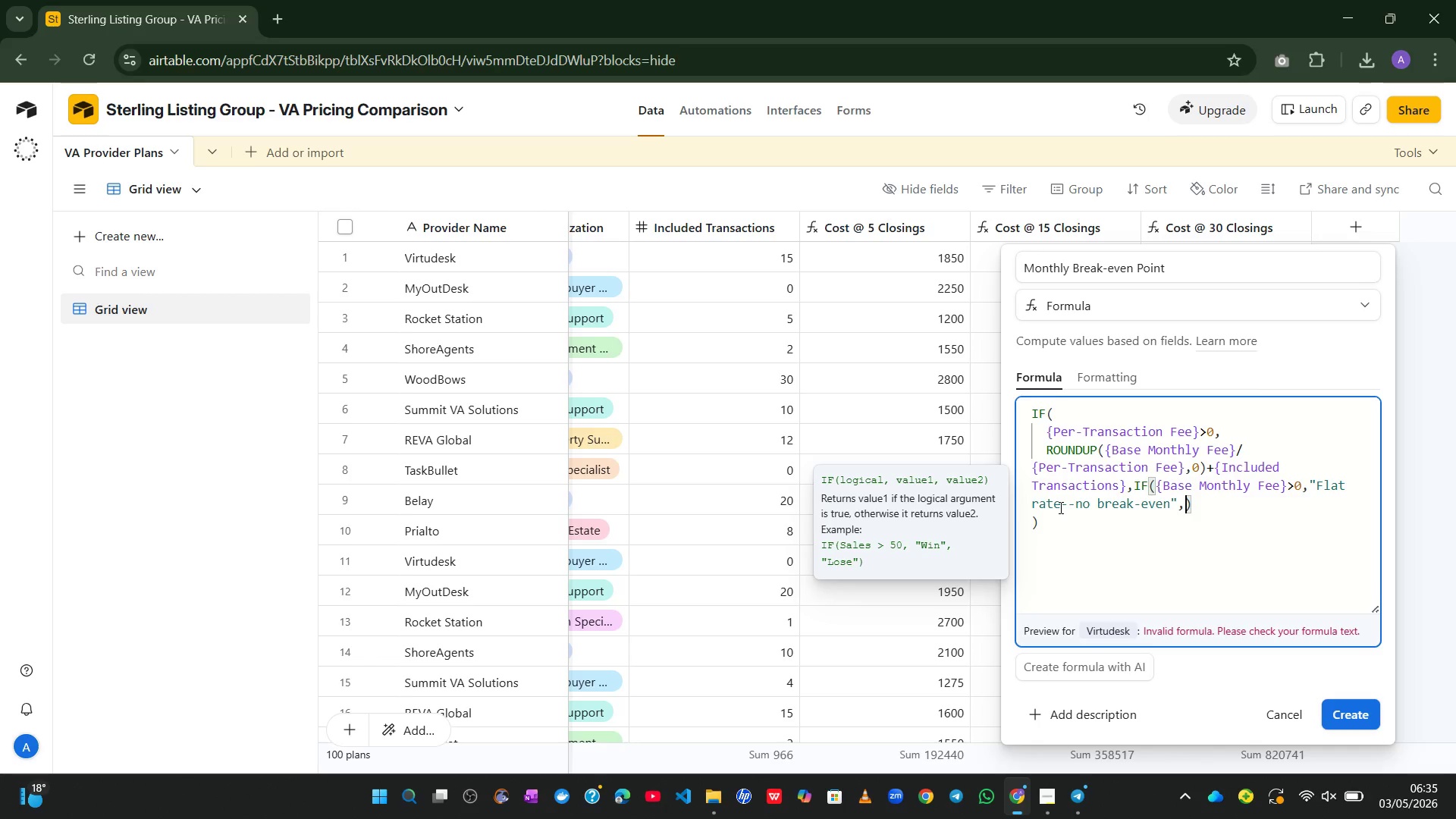 
wait(7.28)
 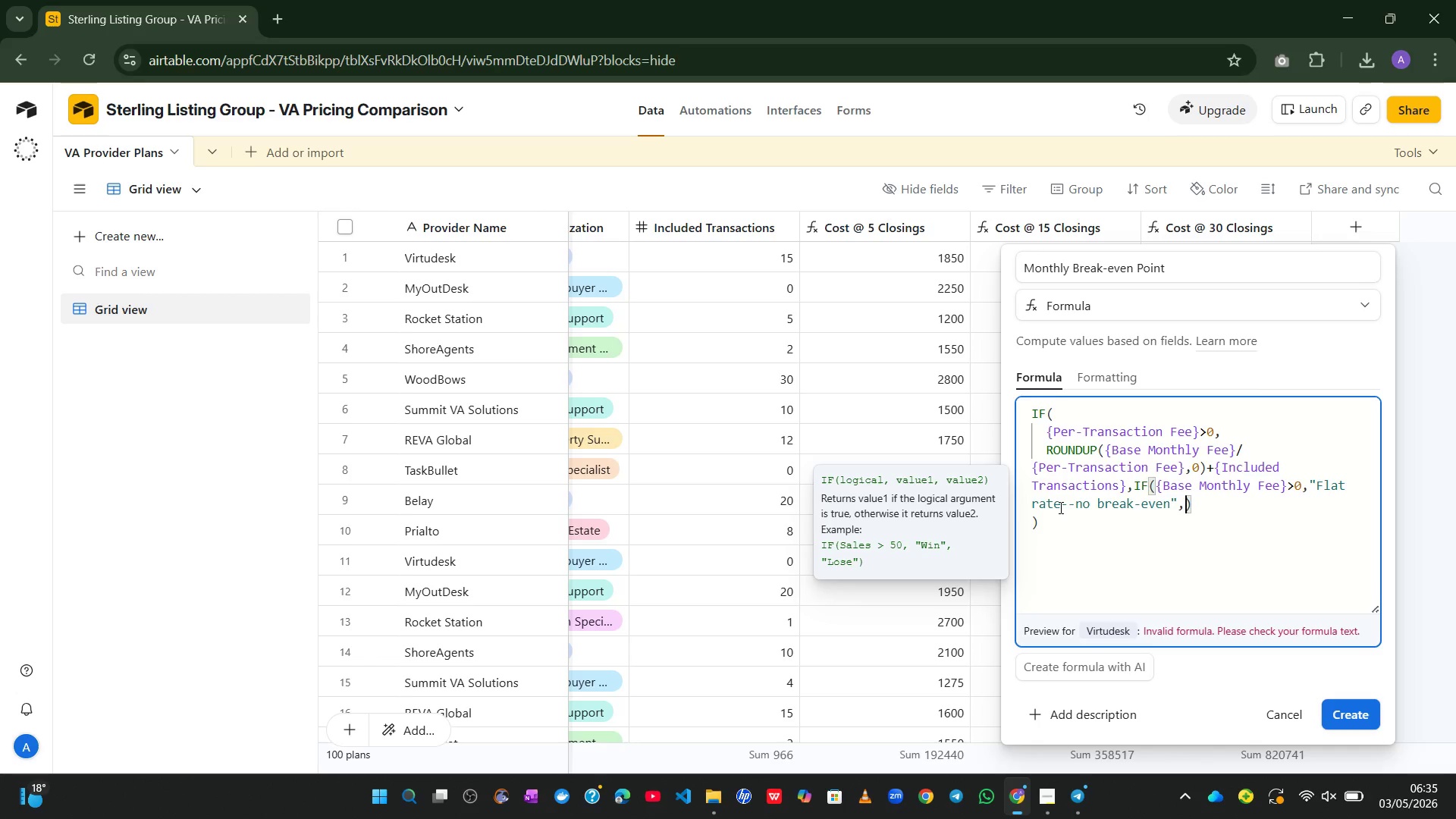 
type(@Per-transaction only)
 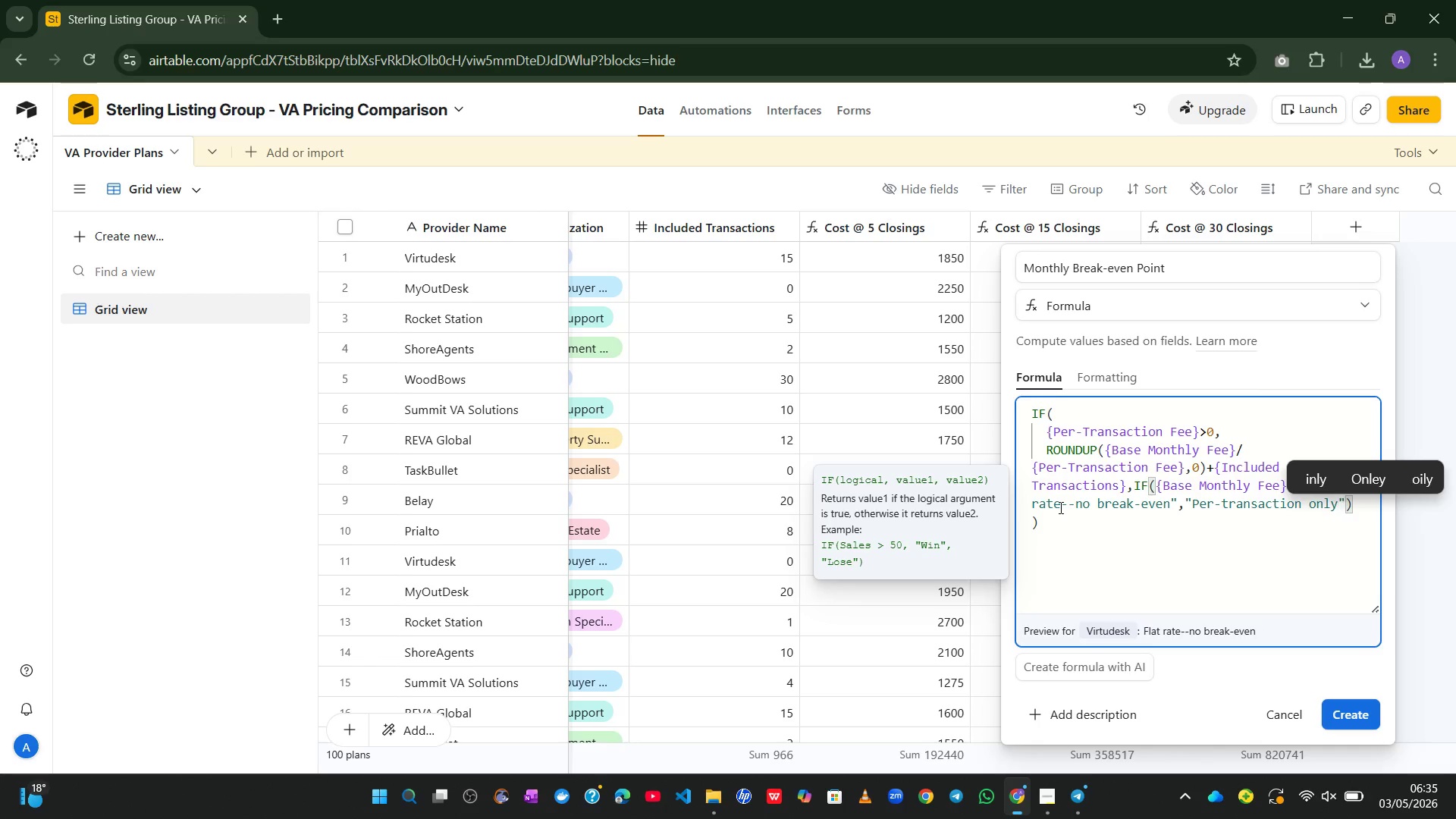 
wait(5.62)
 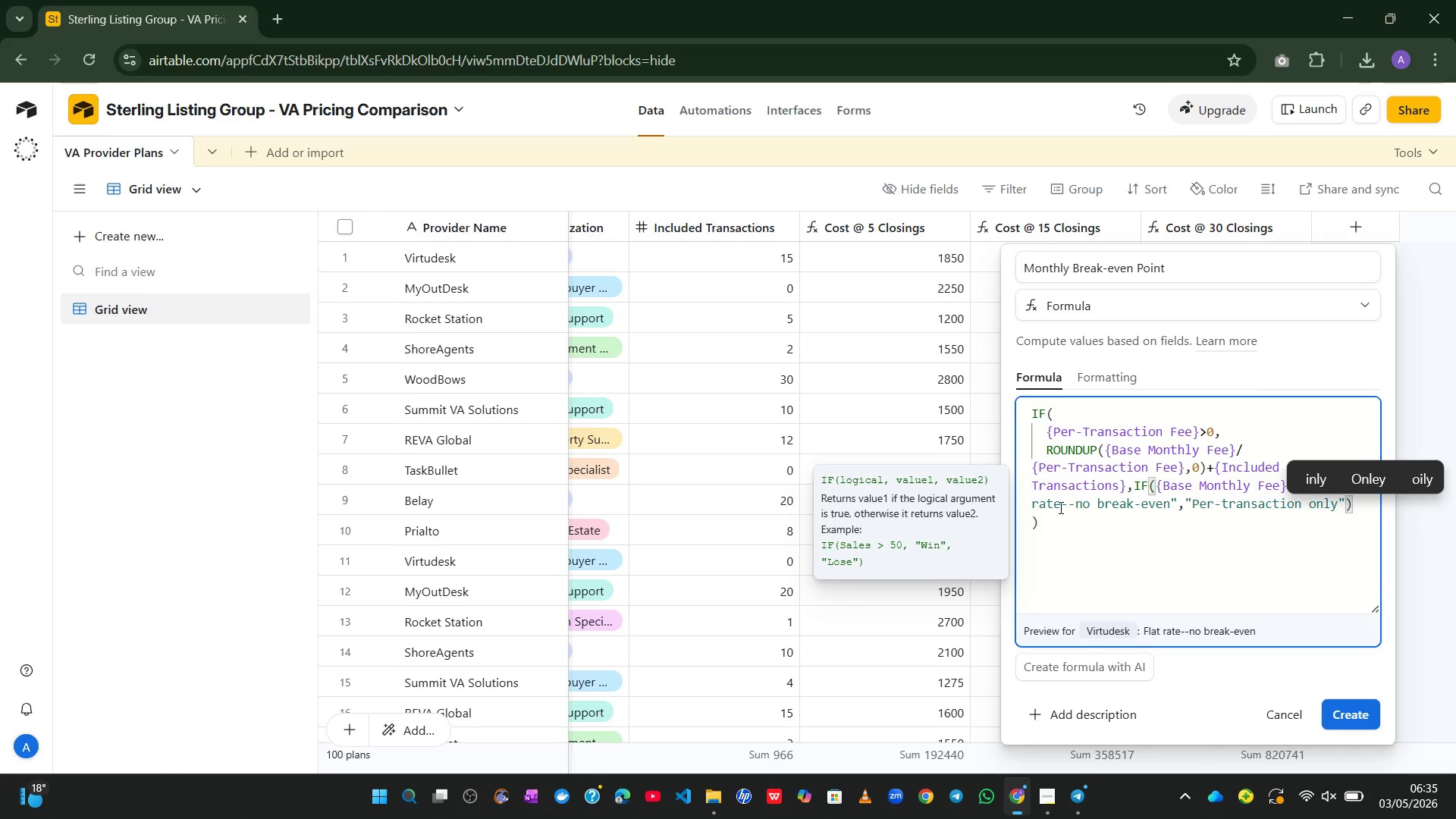 
left_click([1097, 538])
 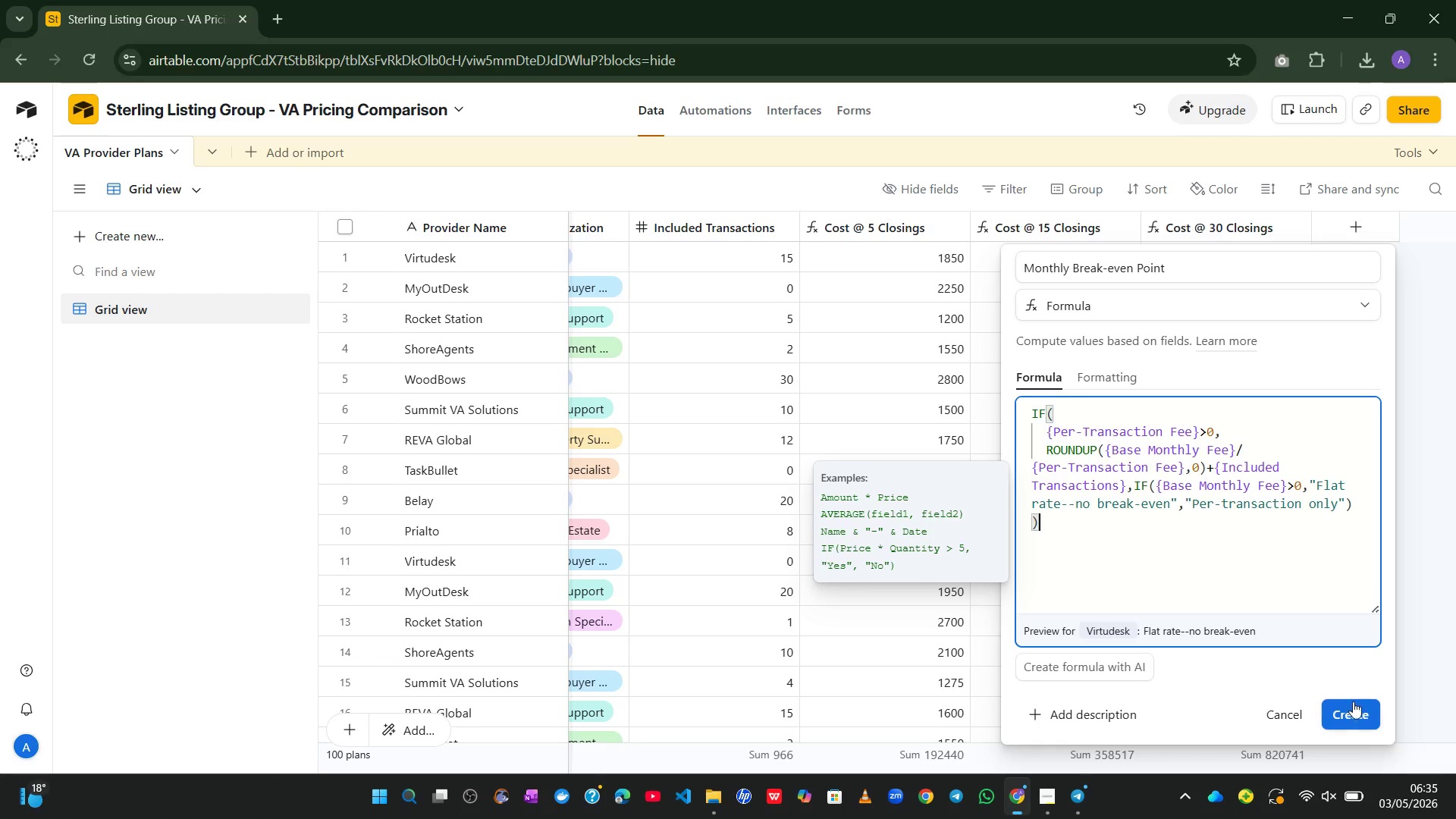 
left_click([1353, 714])
 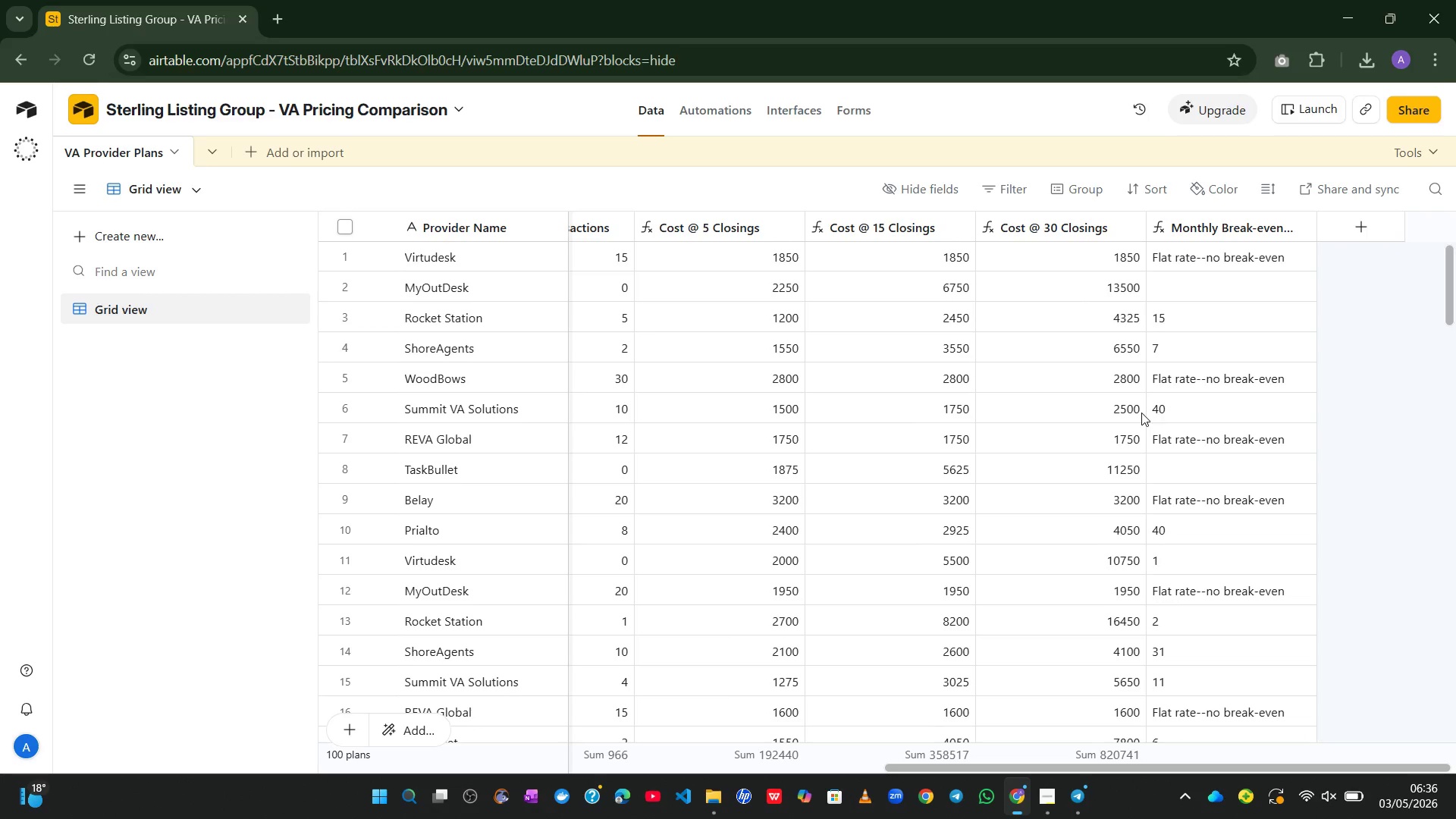 
wait(23.66)
 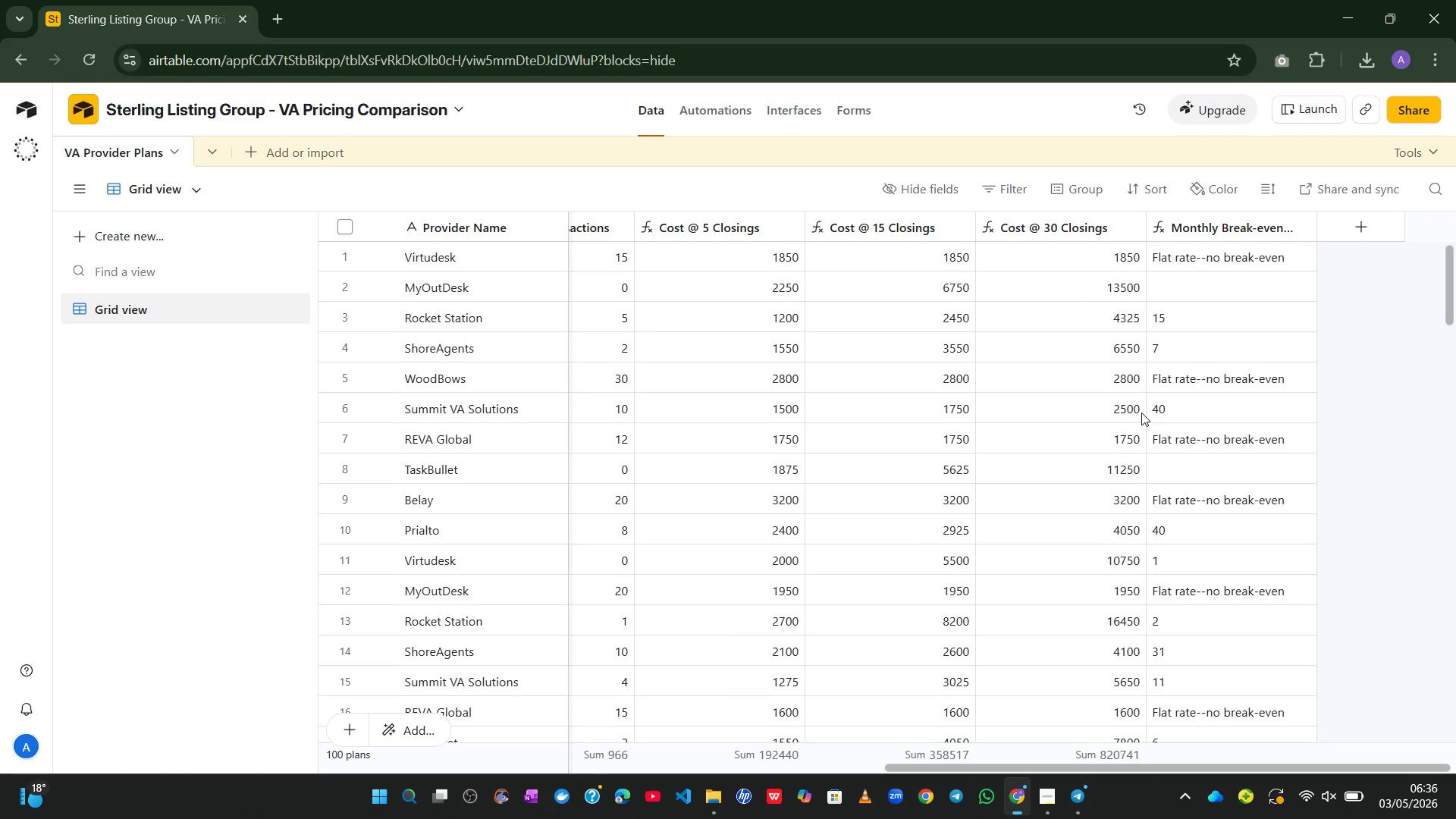 
left_click([1362, 234])
 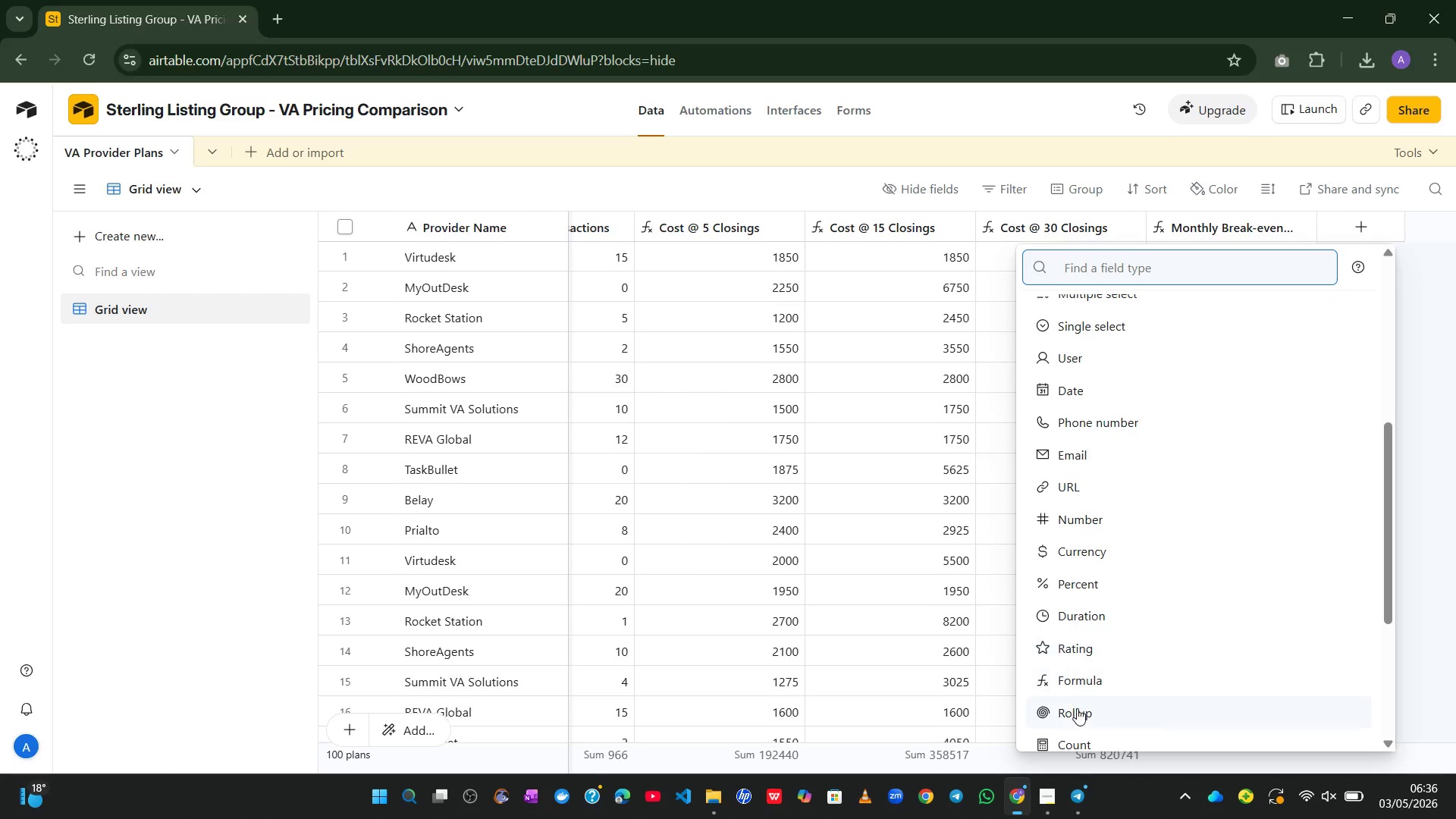 
left_click([1086, 686])
 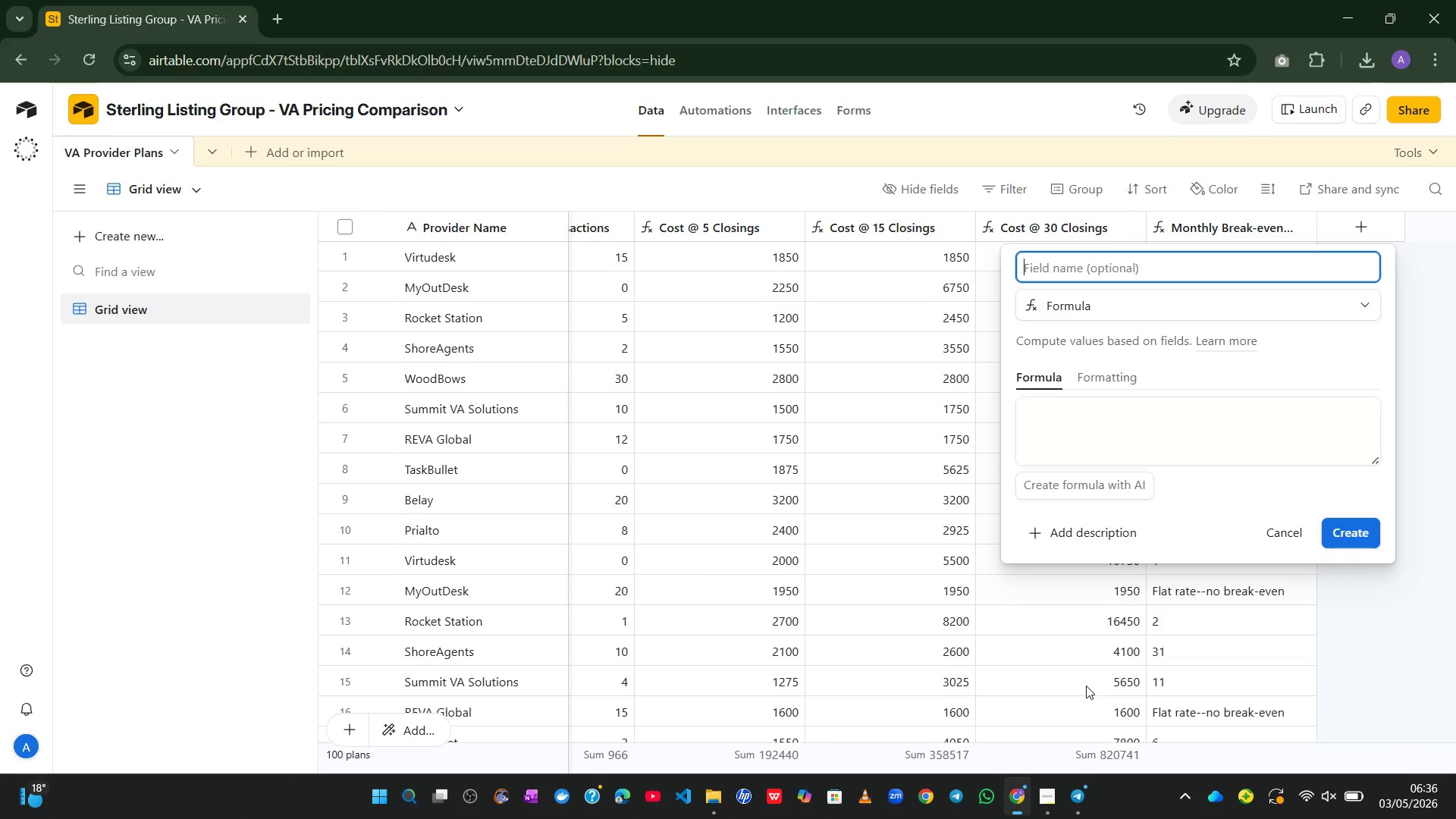 
type(Pricing Model)
 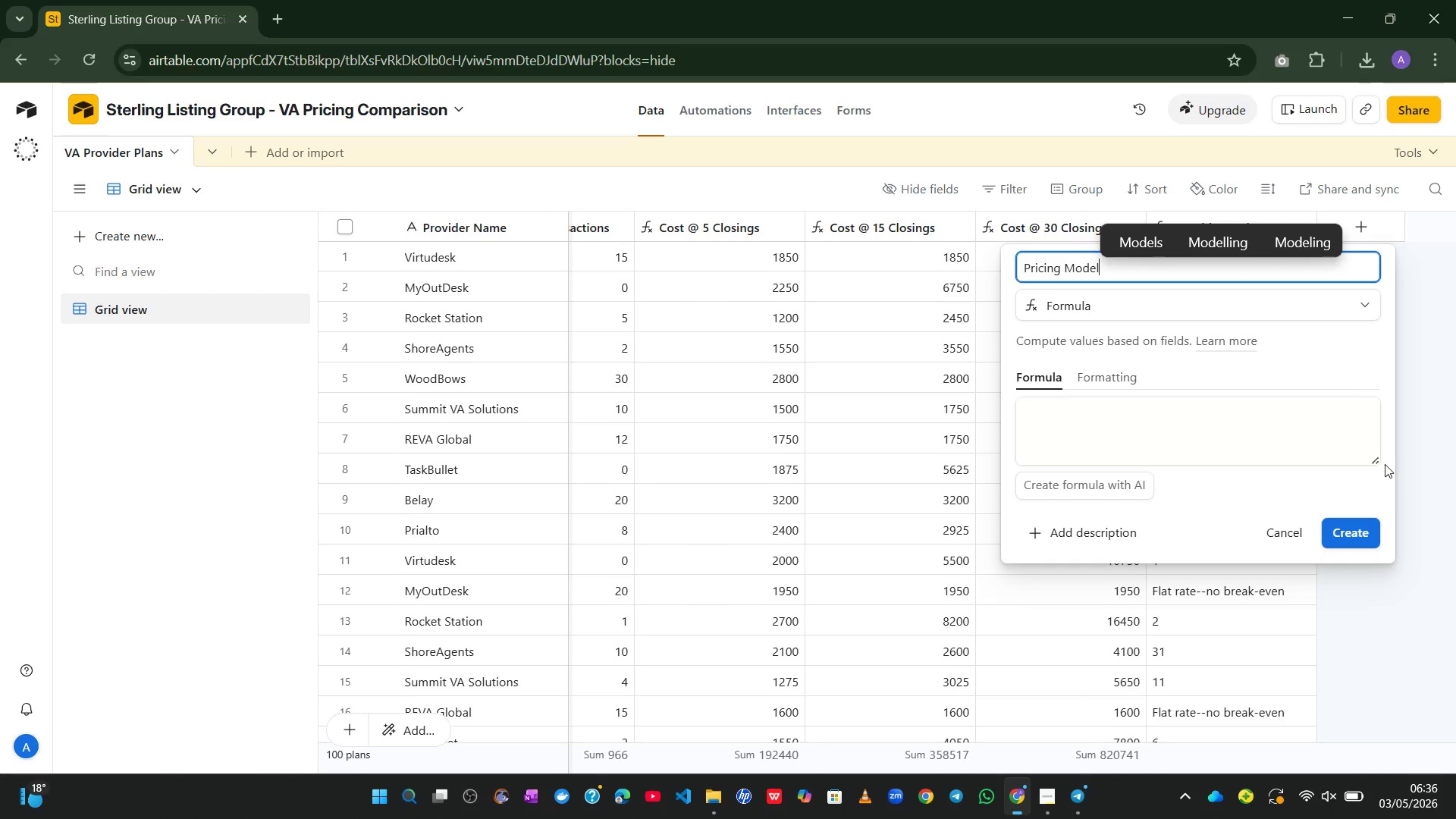 
left_click_drag(start_coordinate=[1371, 459], to_coordinate=[1451, 739])
 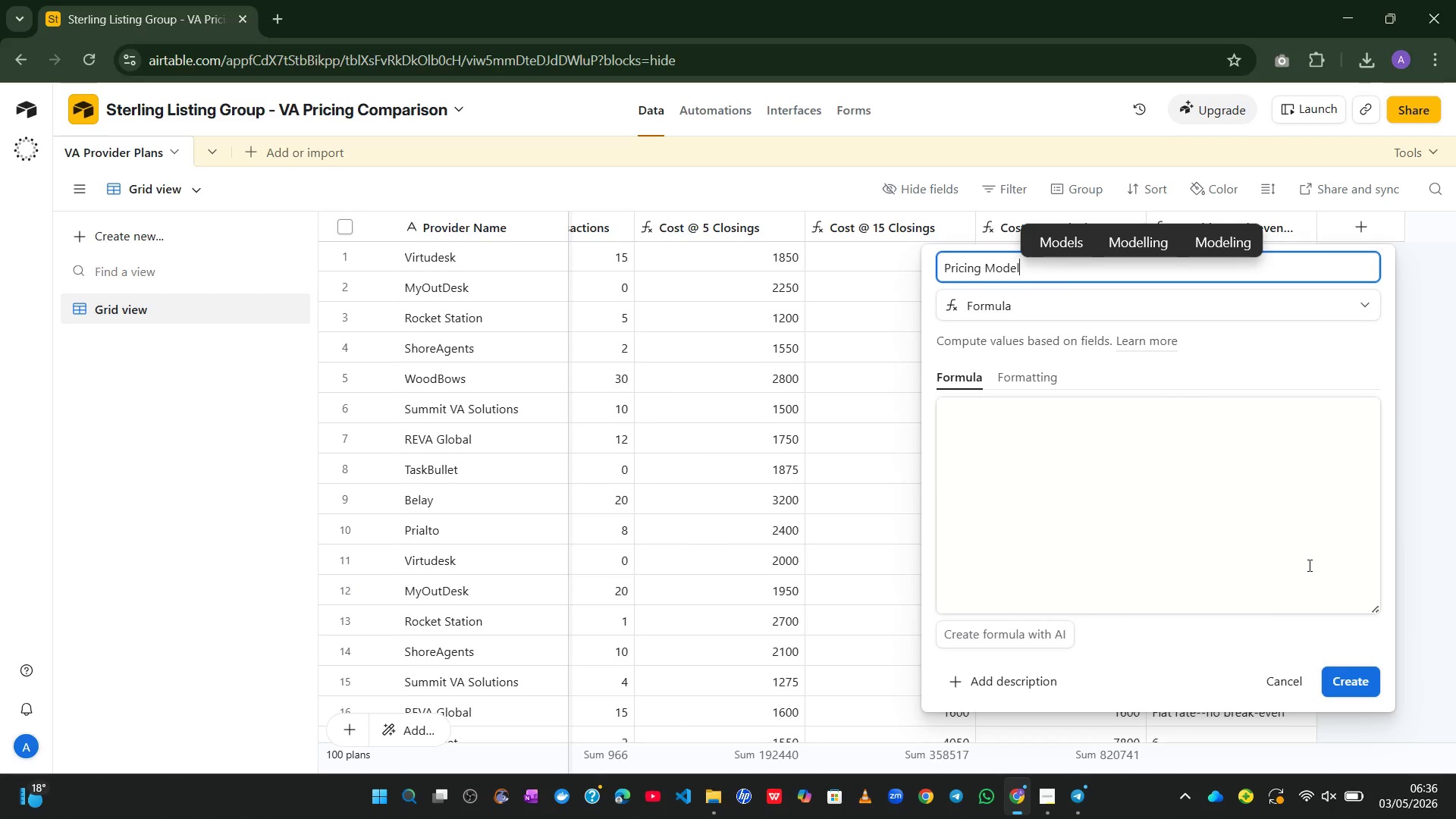 
left_click([1308, 565])
 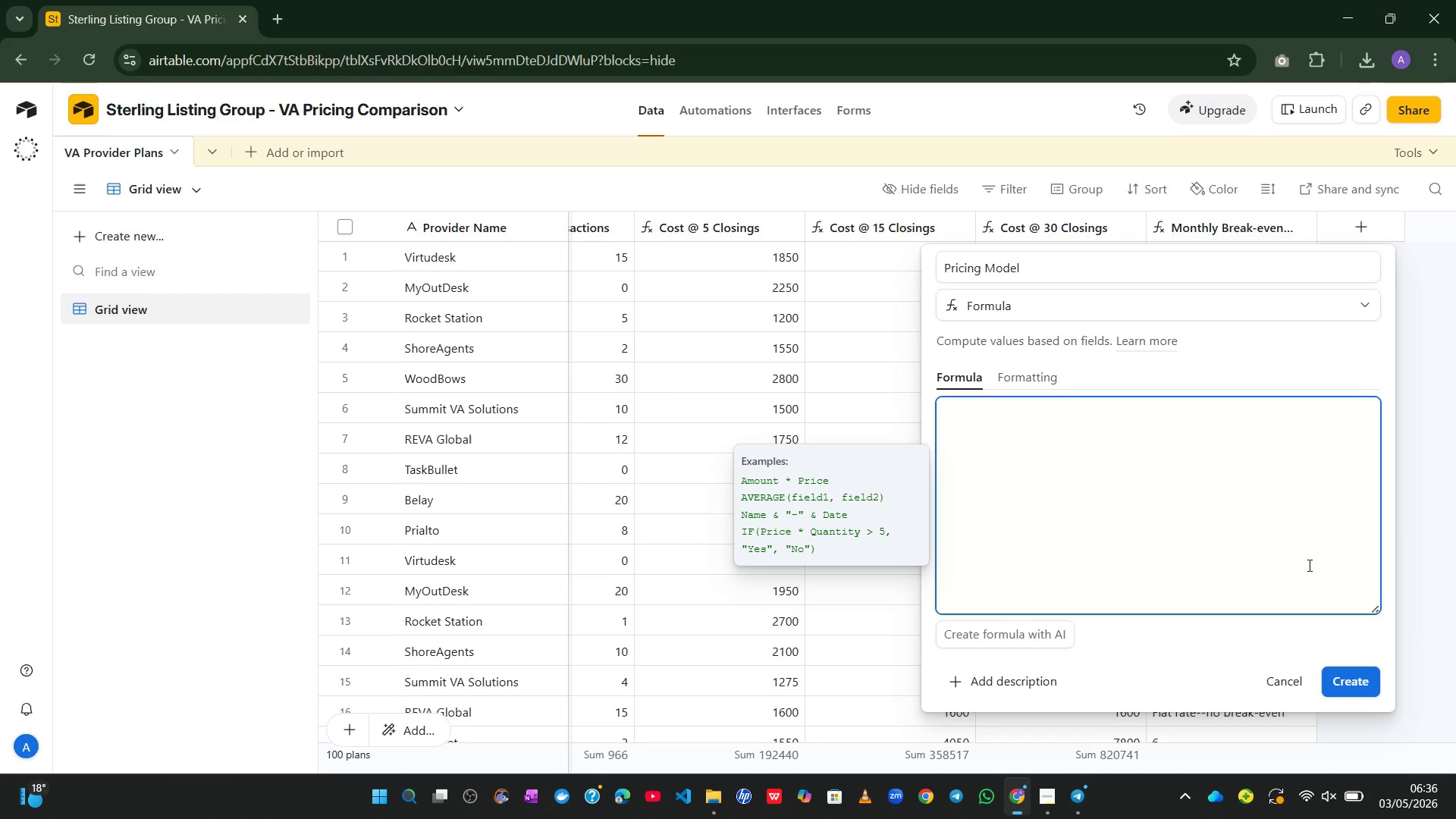 
type(IF()
 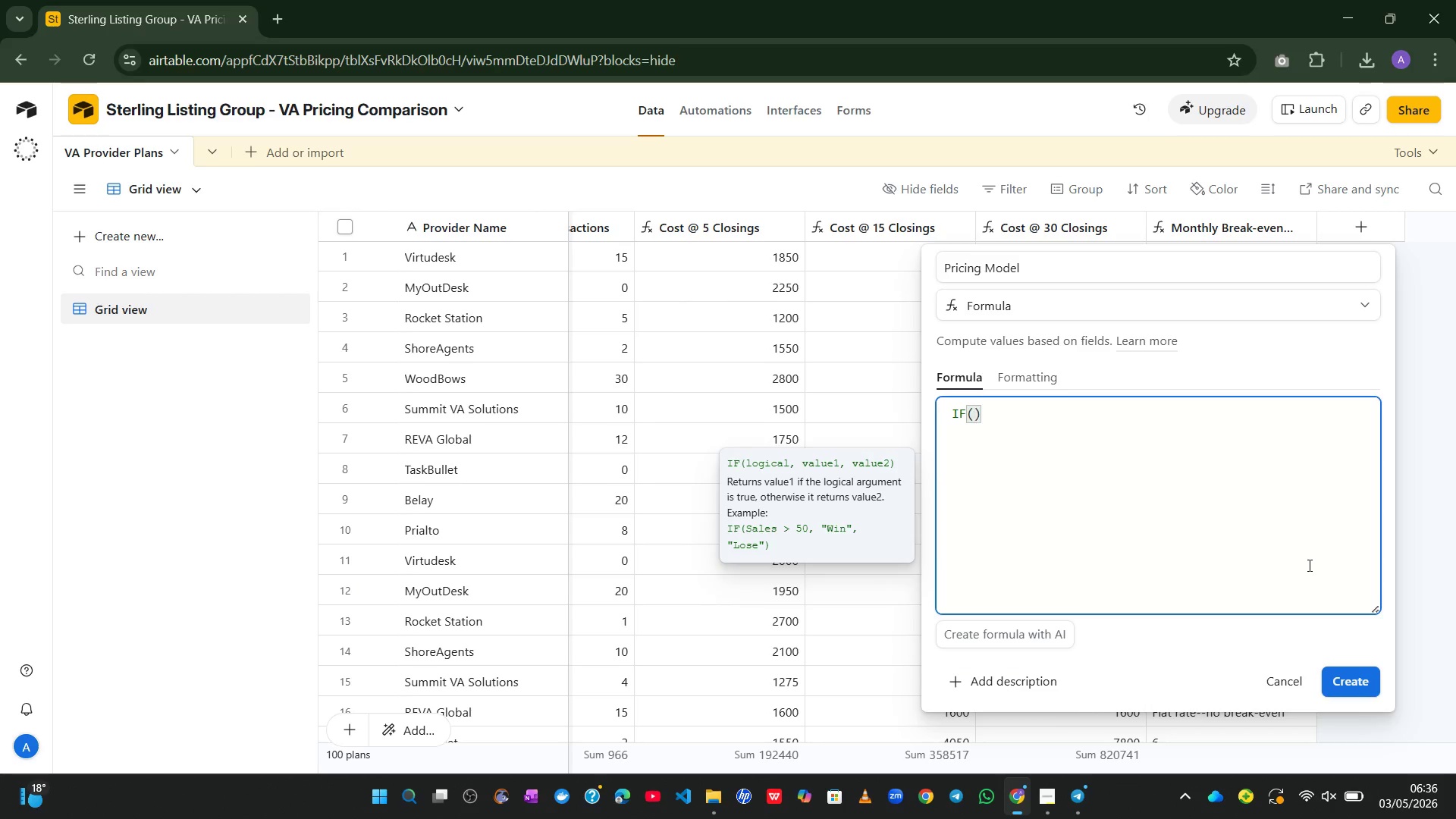 
key(Enter)
 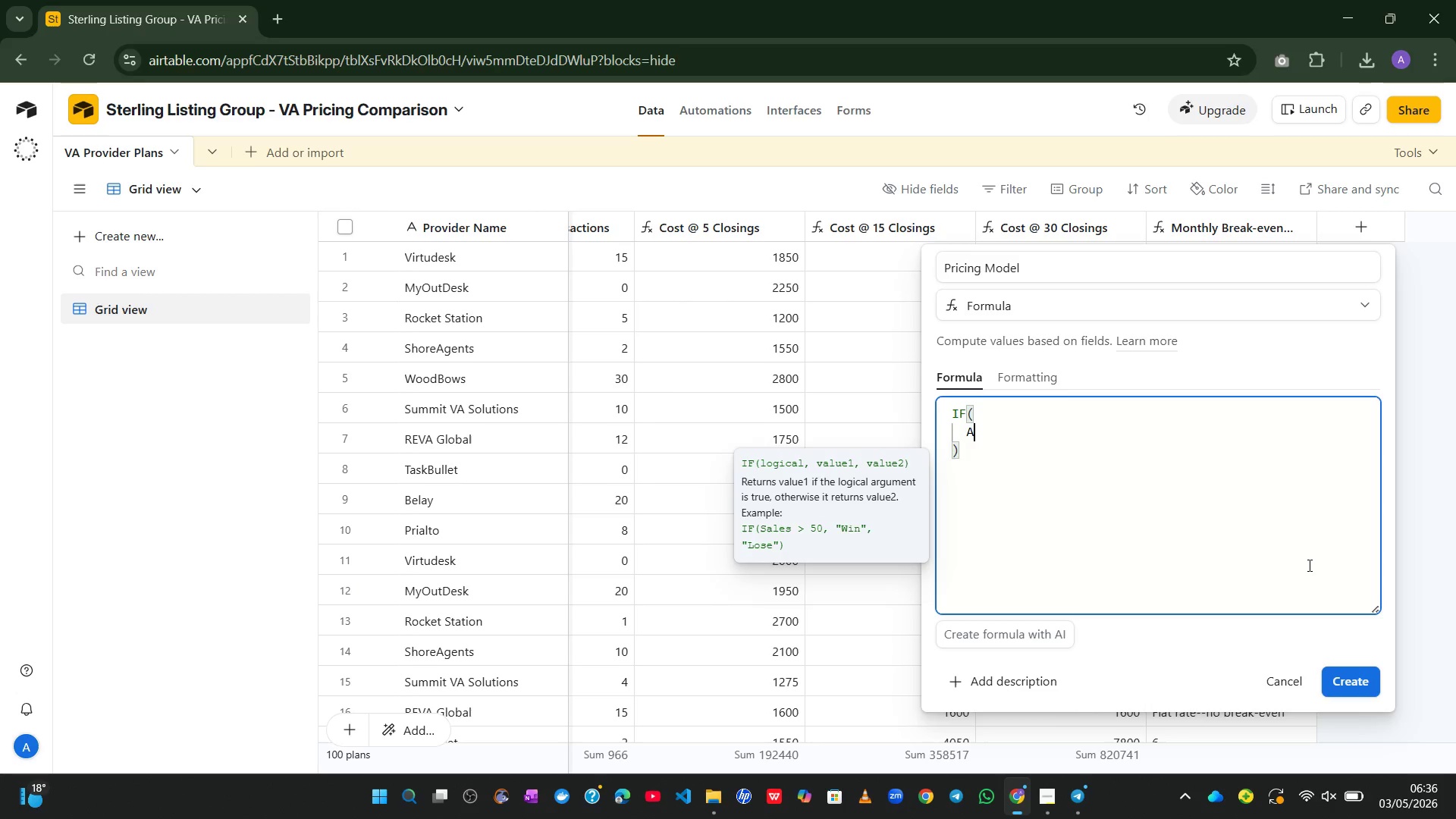 
type(AND()
 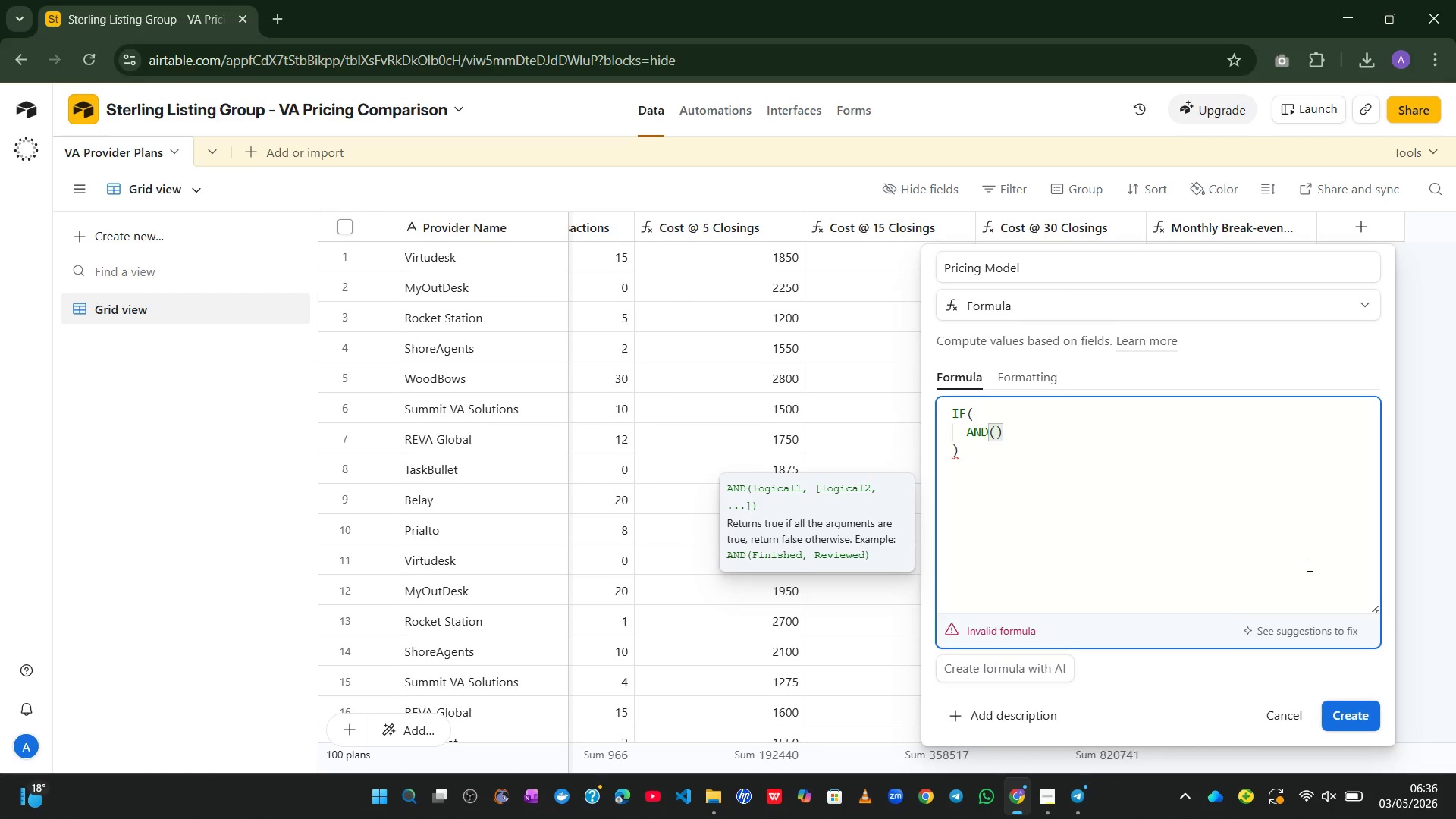 
key(Enter)
 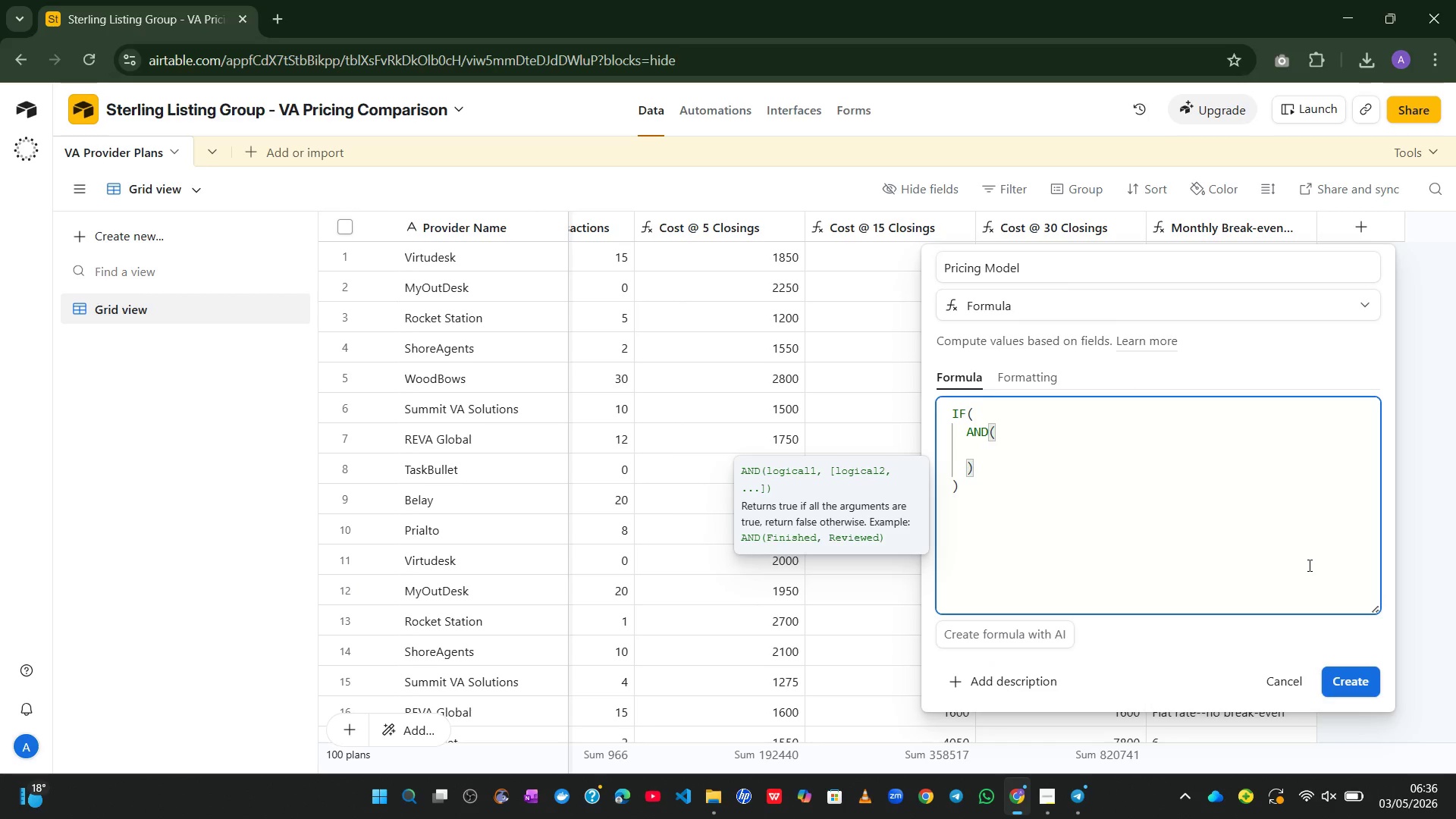 
key(Control+ControlLeft)
 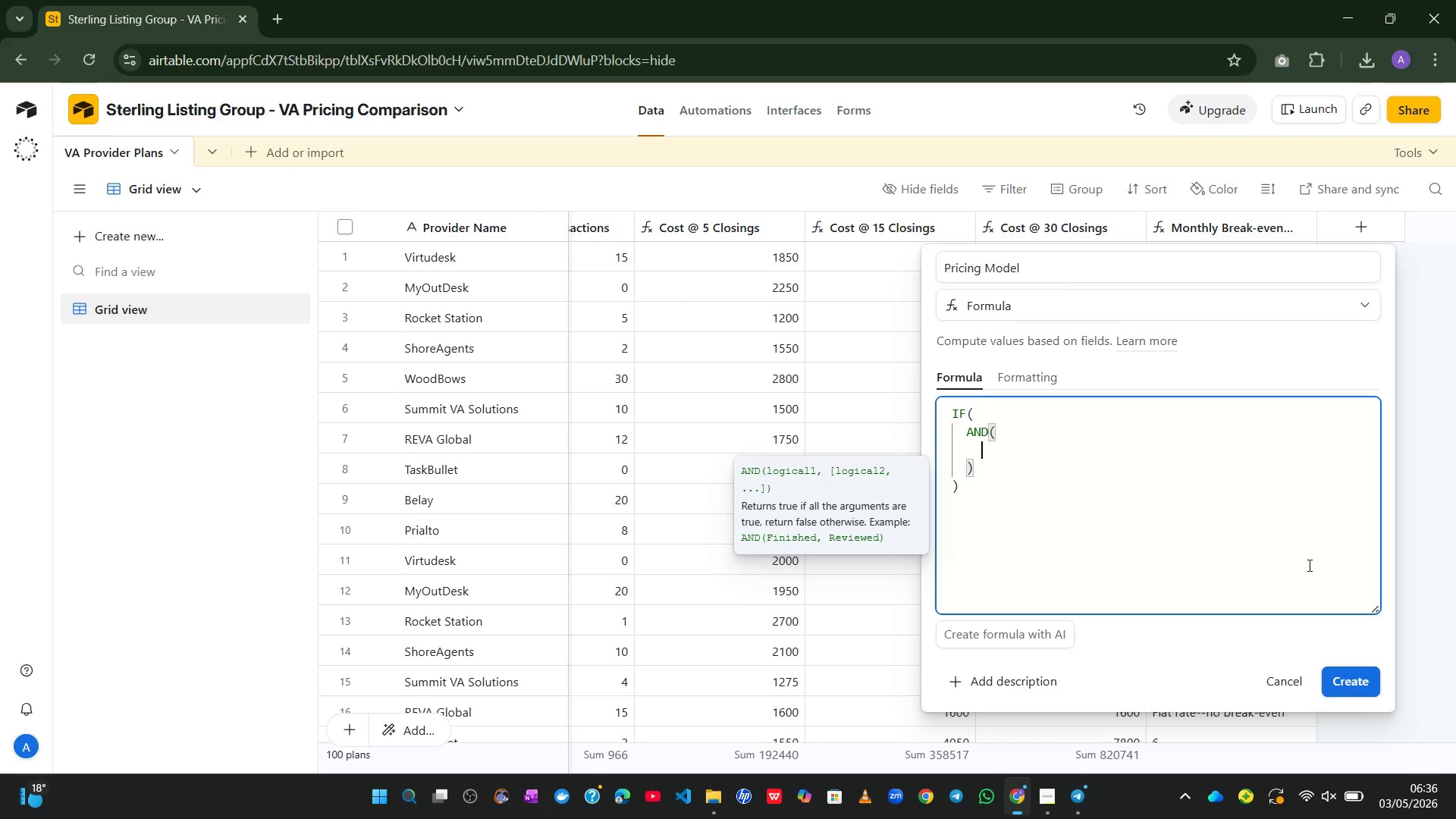 
key(Control+Z)
 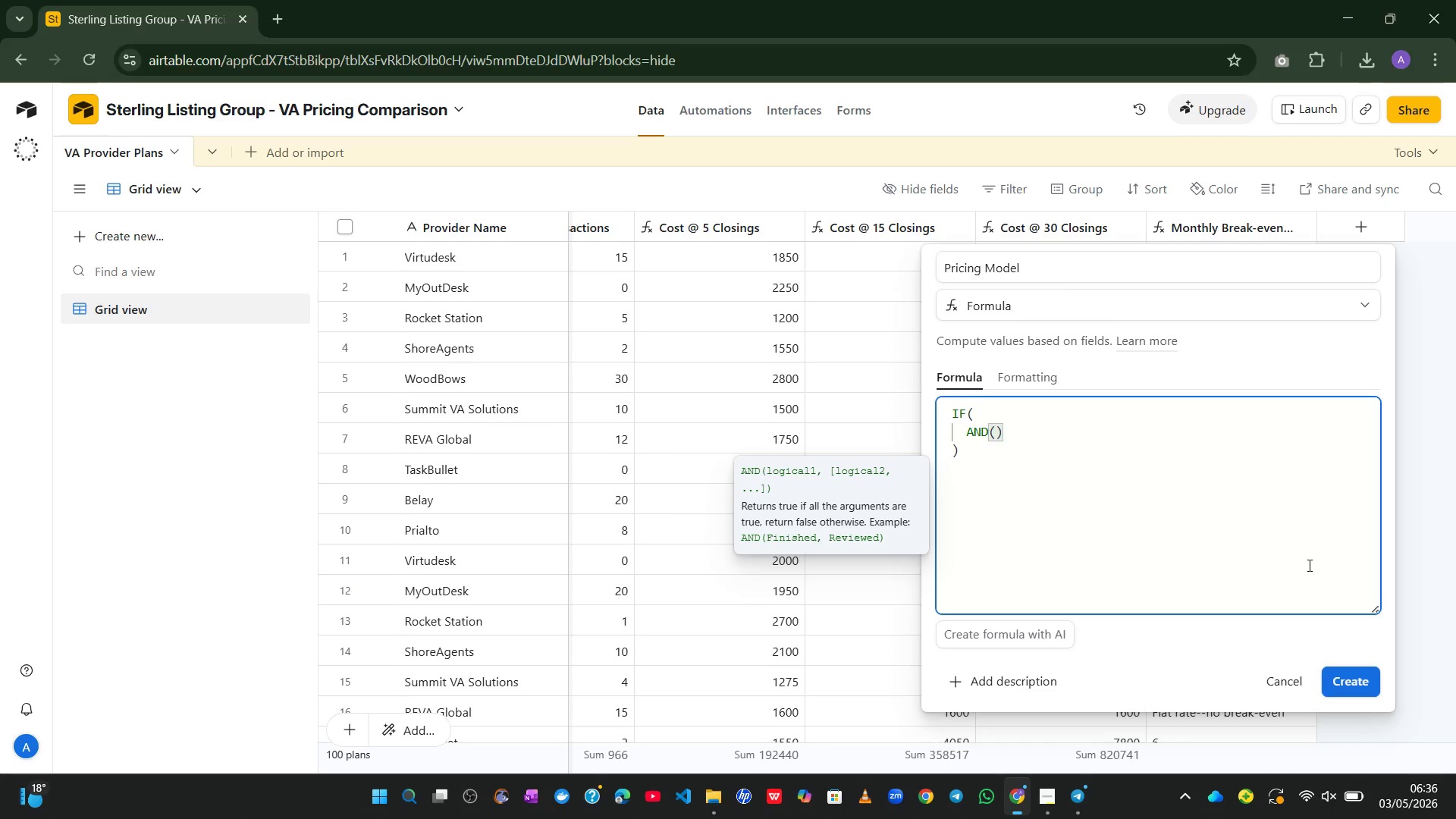 
key(Shift+BracketLeft)
 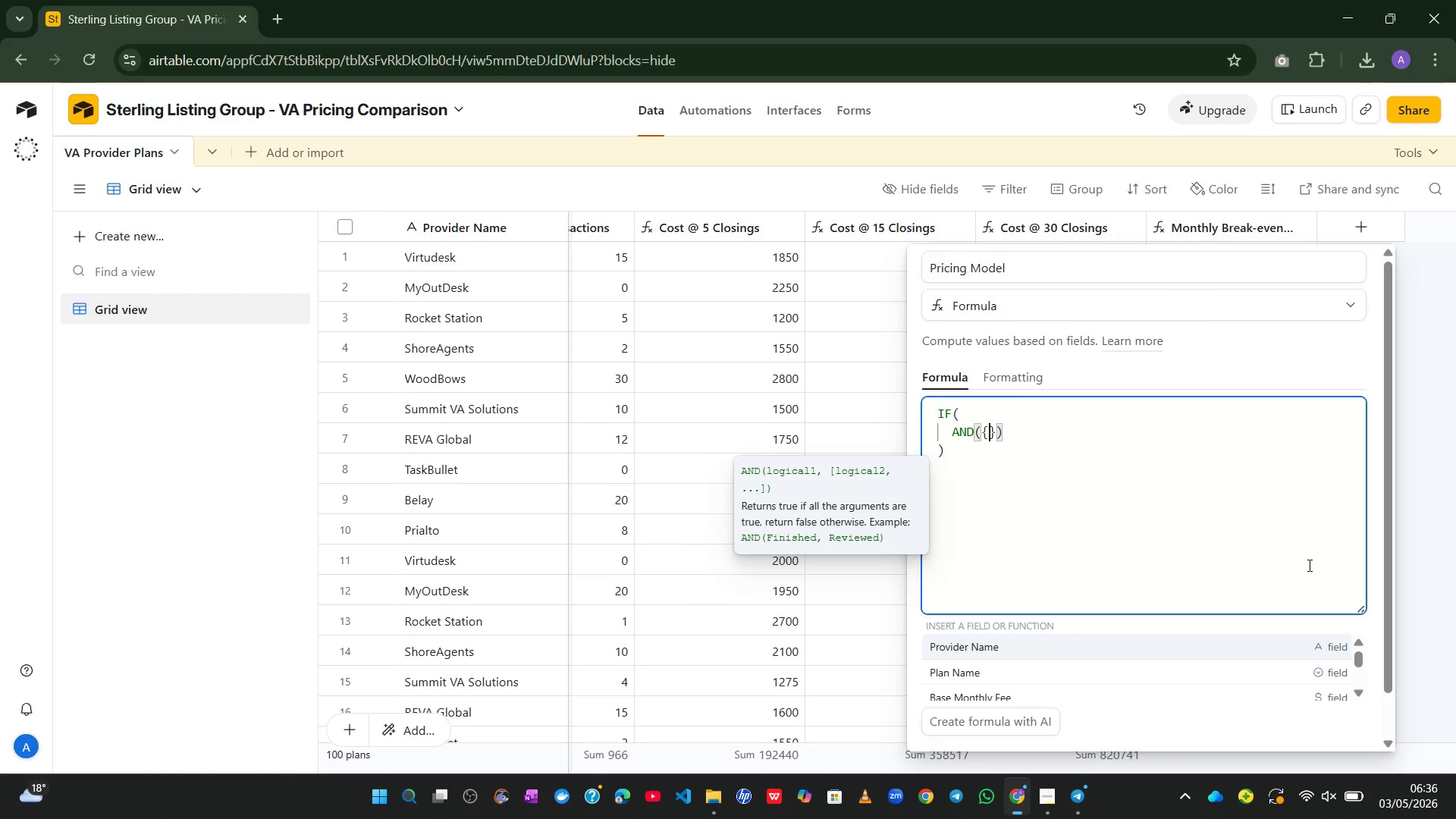 
wait(6.66)
 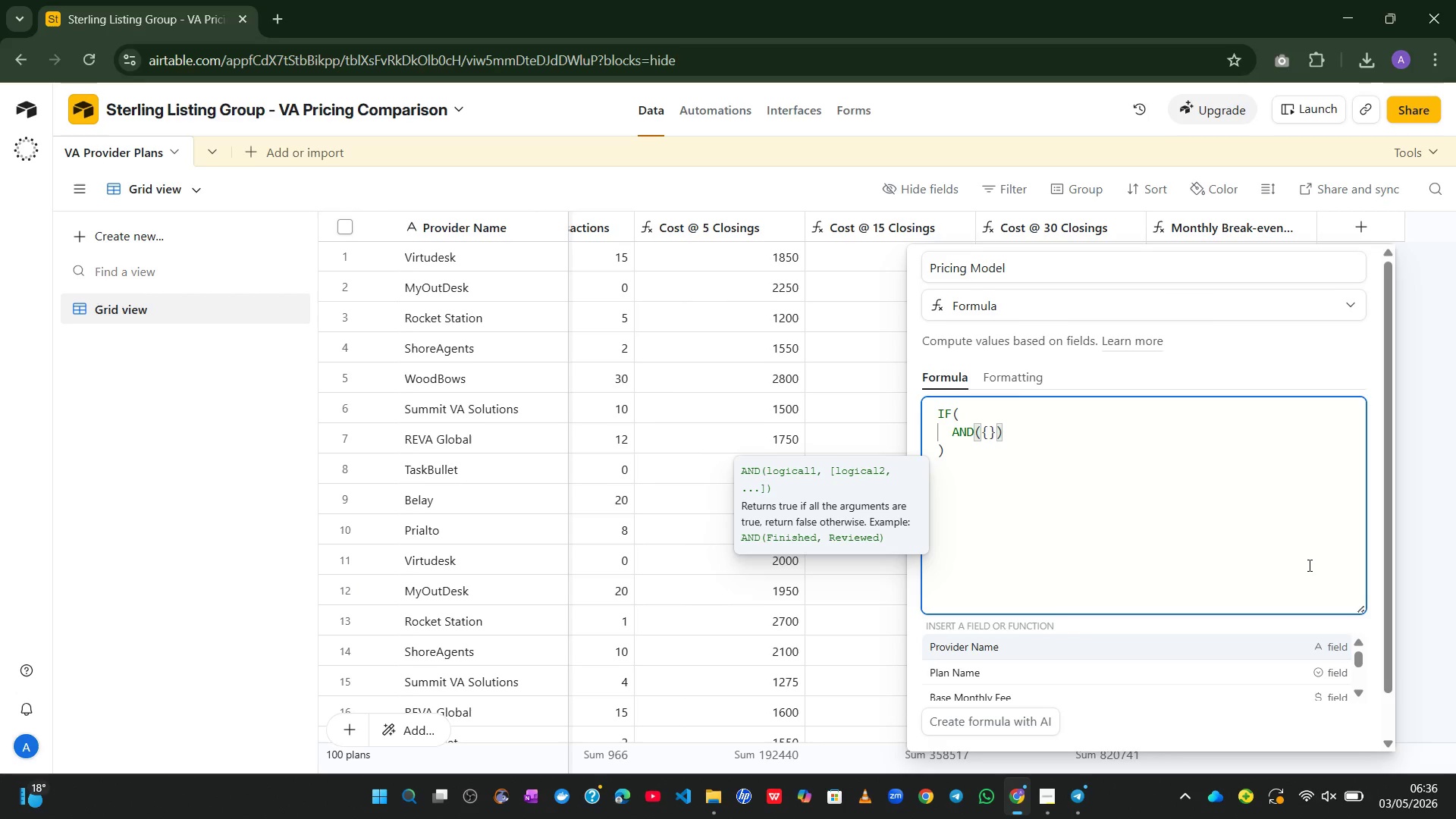 
type(BA)
key(Tab)
 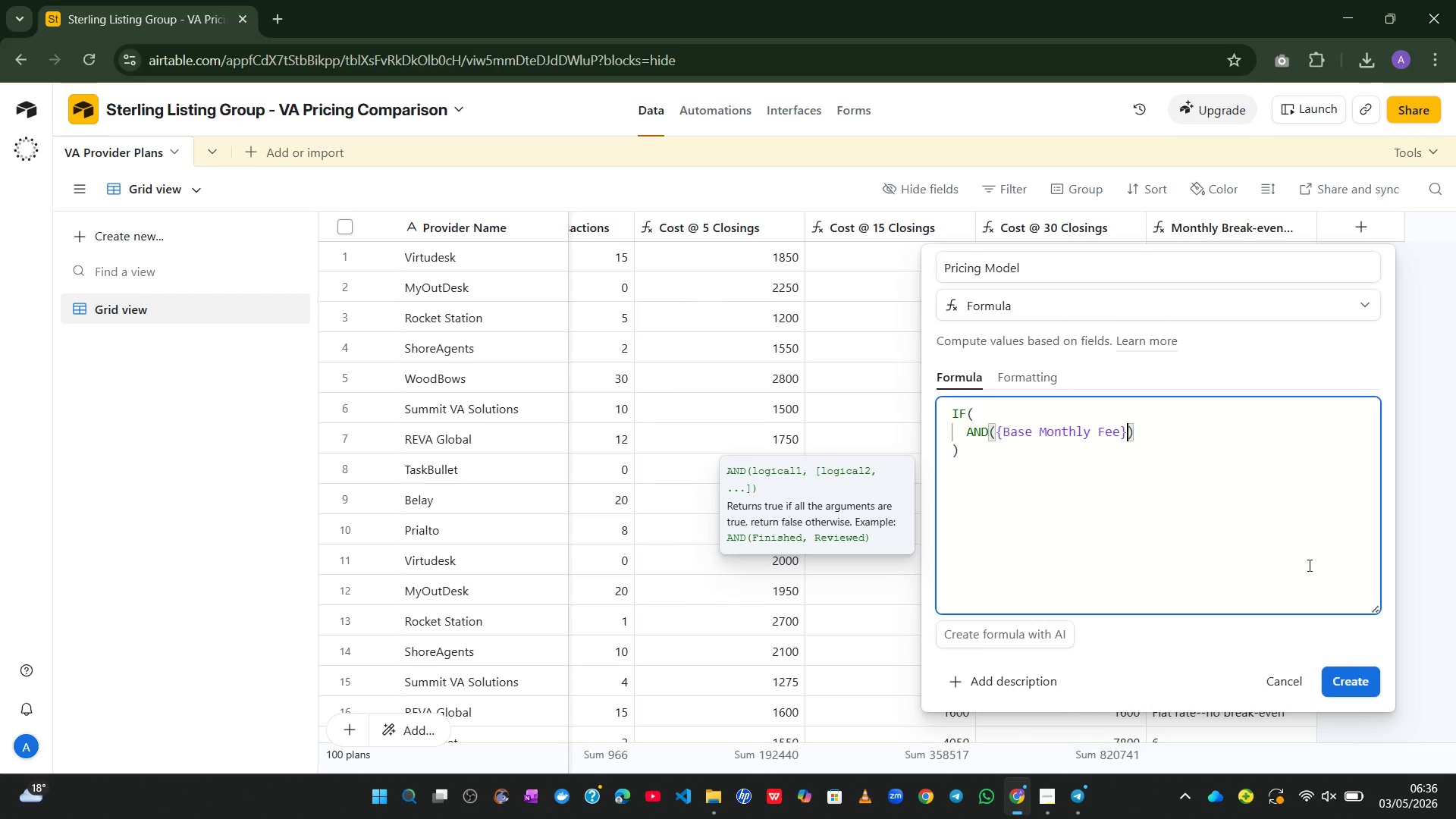 
type(=0,{PER)
key(Tab)
type(>0)
 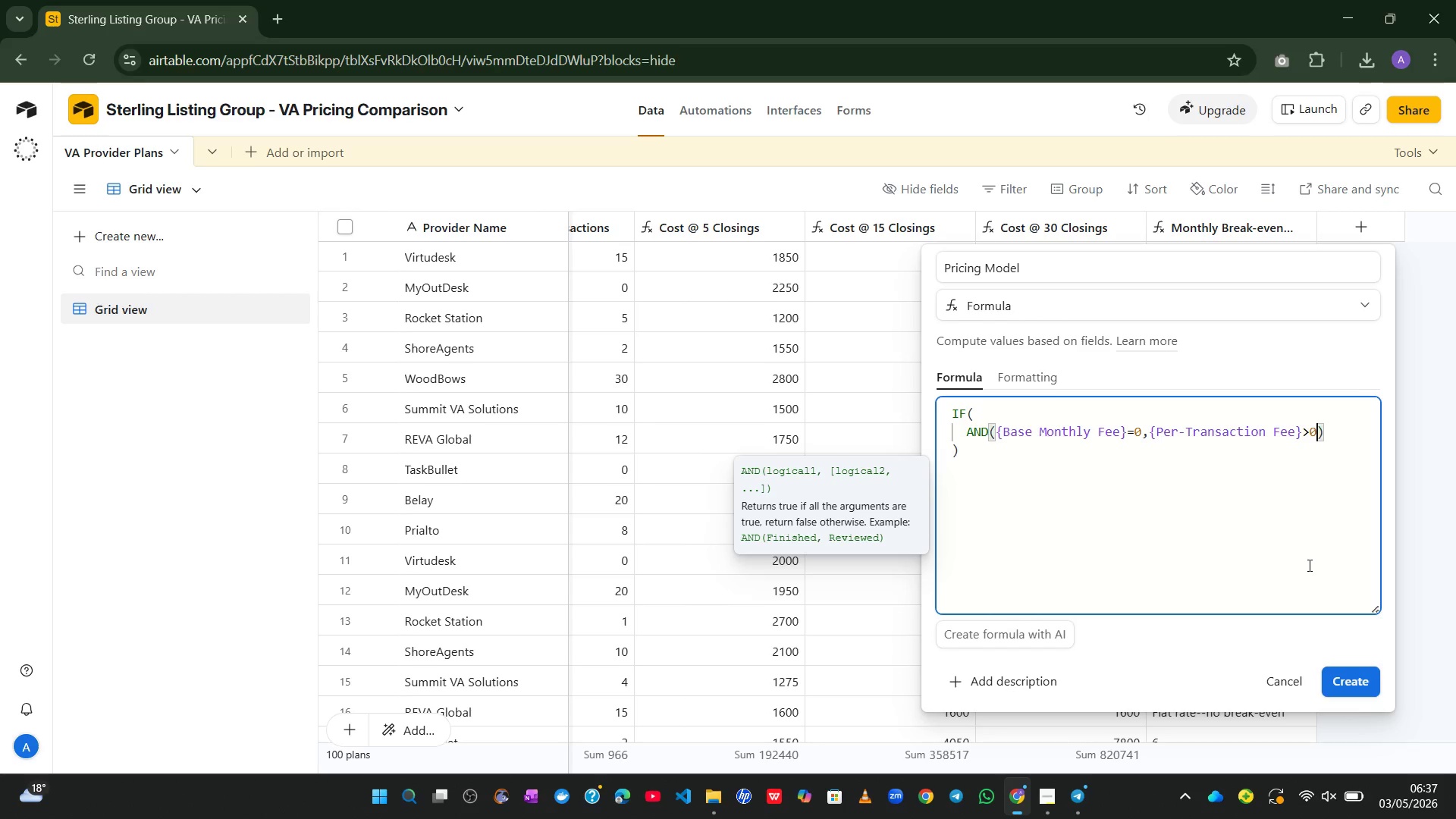 
key(ArrowRight)
 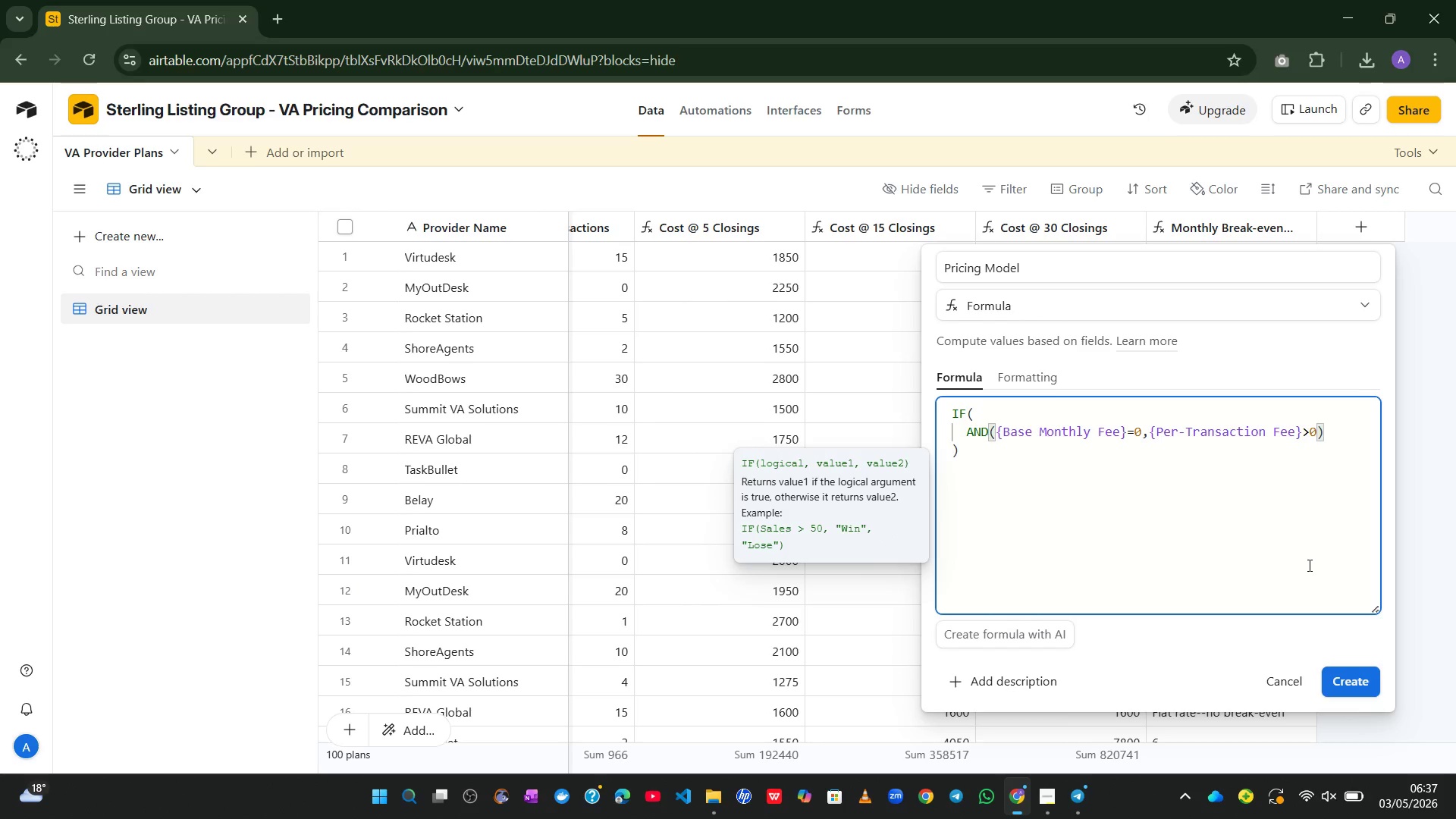 
key(Comma)
 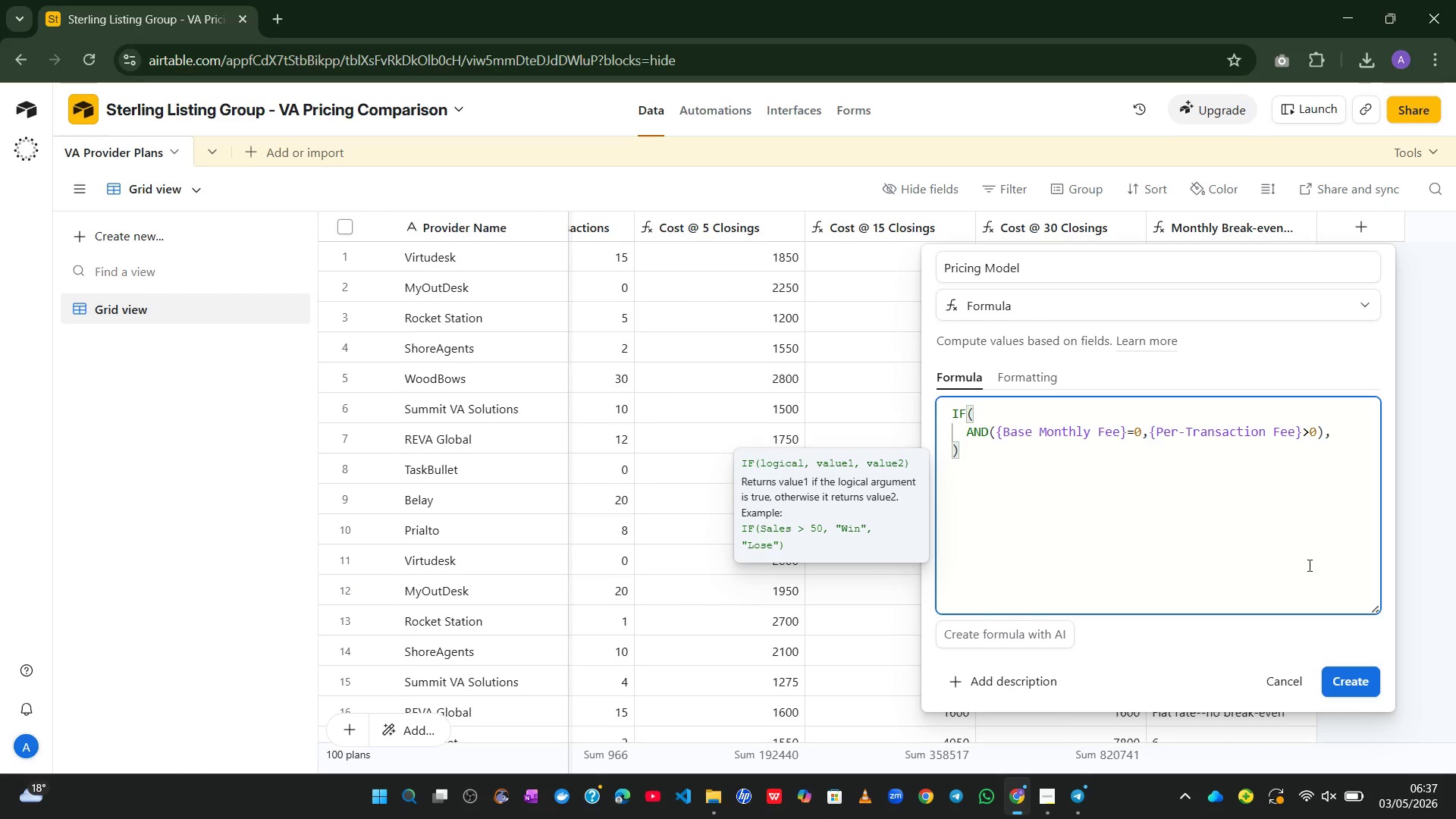 
key(Enter)
 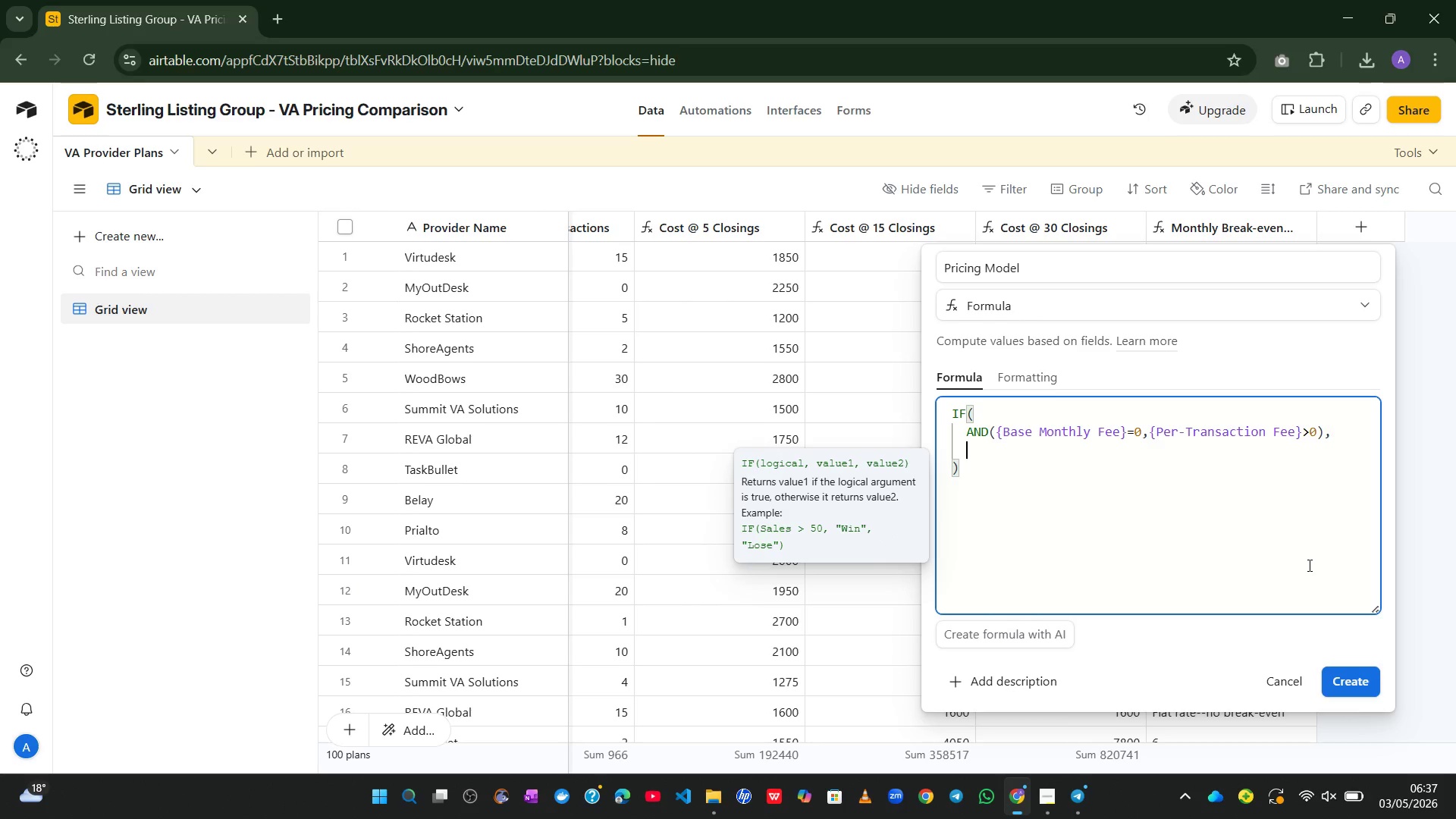 
type(@PER)
key(Backspace)
key(Backspace)
type(er-Transaction Only)
 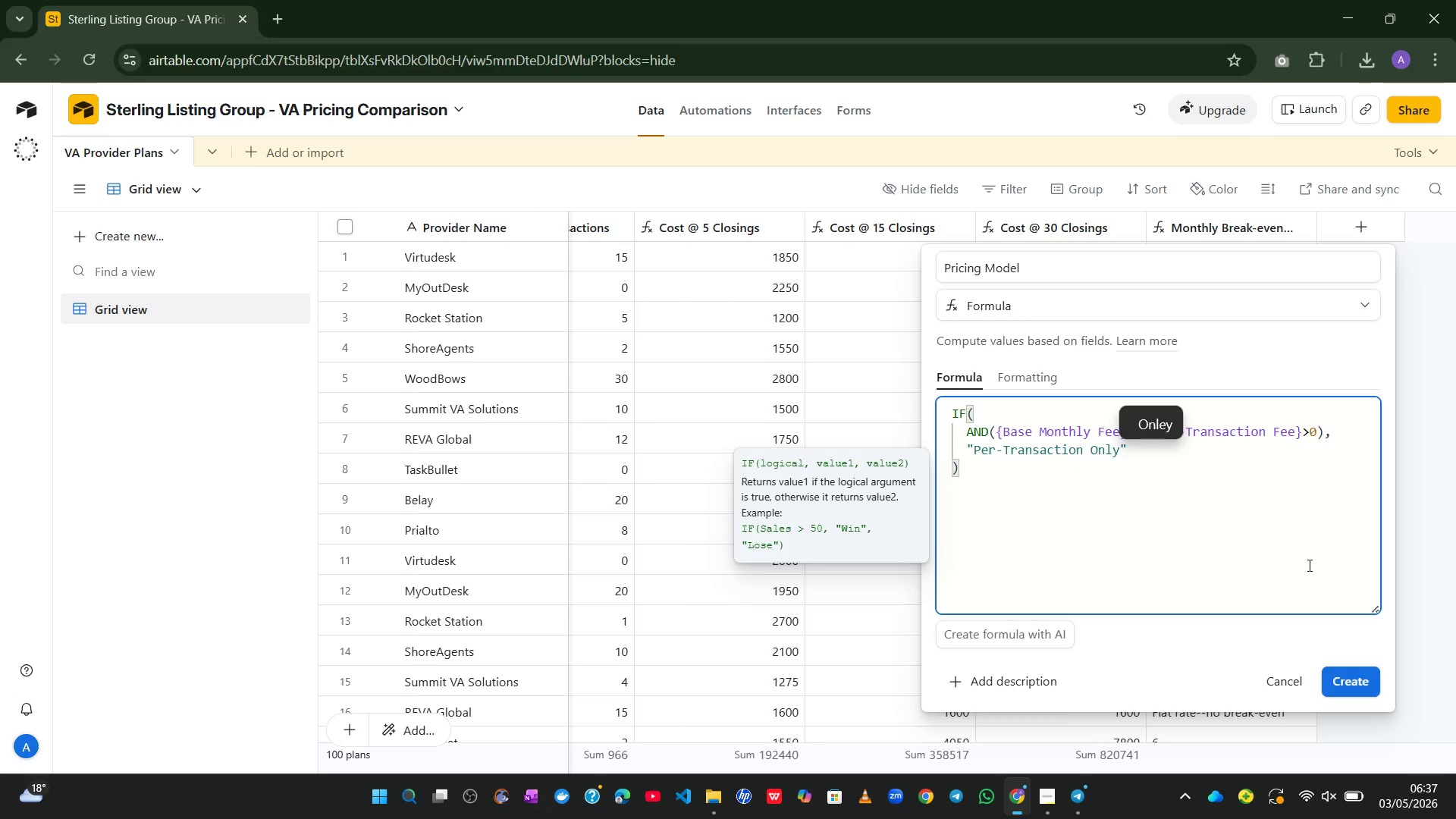 
key(ArrowRight)
 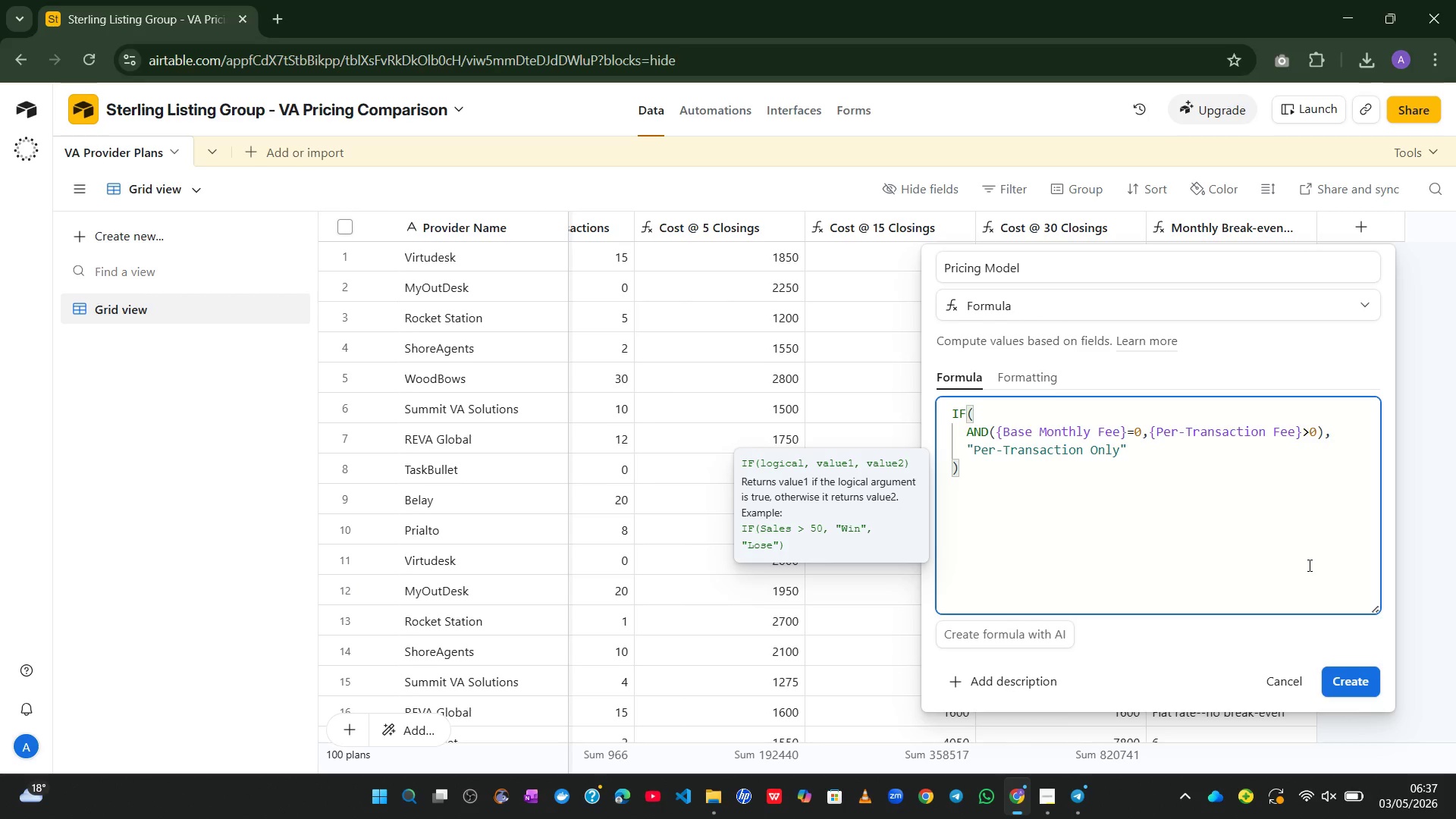 
key(Comma)
 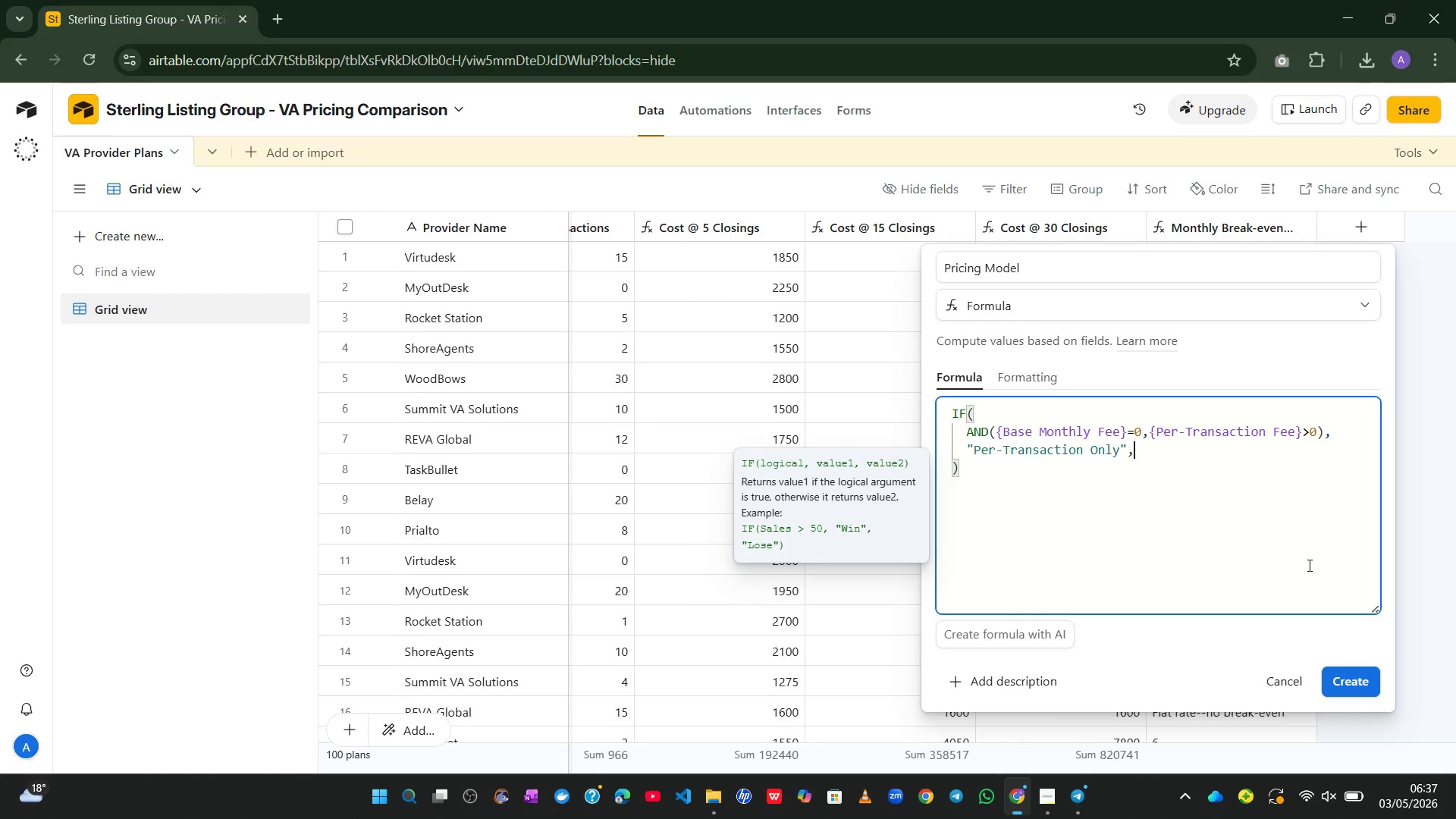 
key(Enter)
 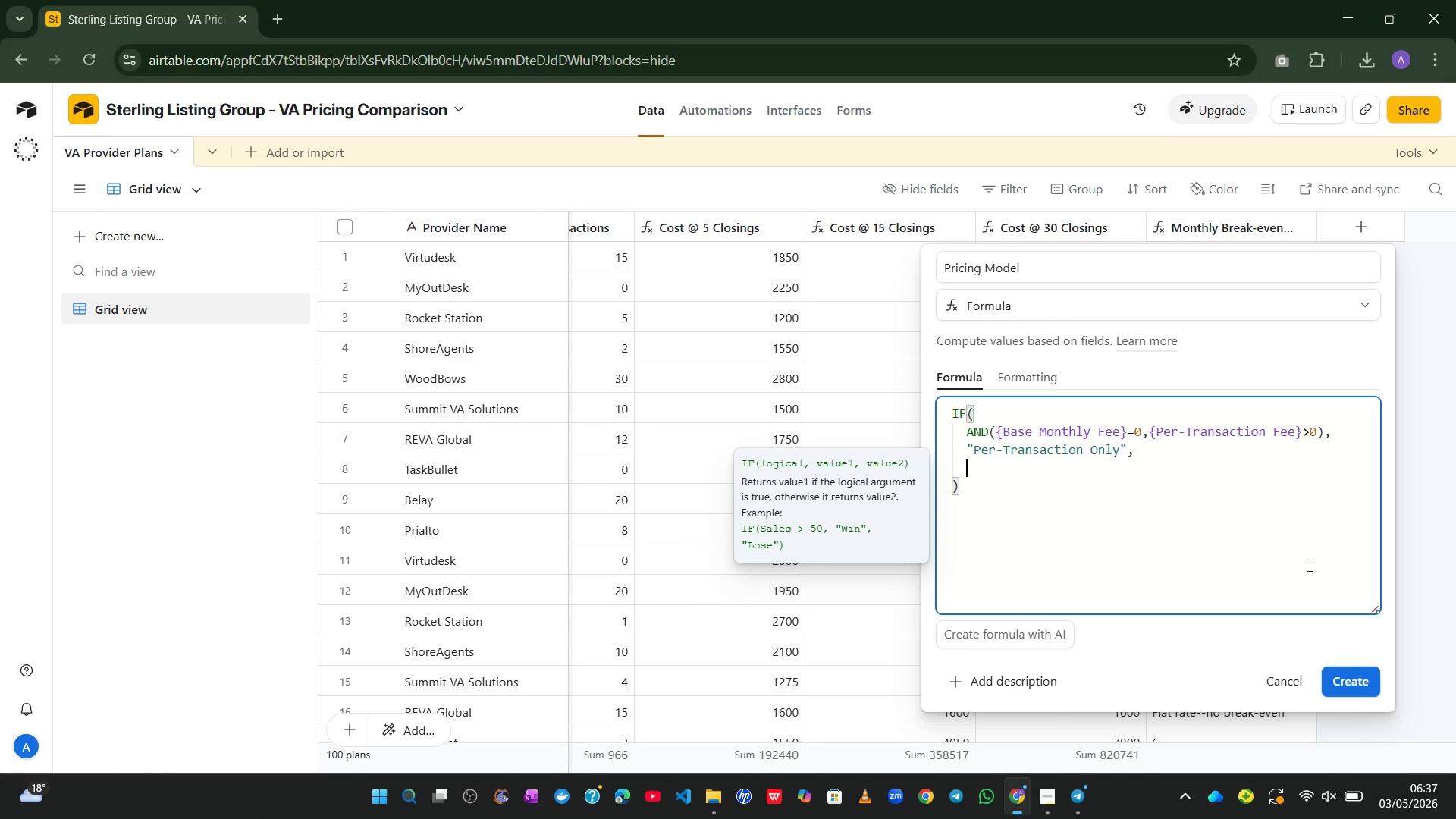 
type(IF()
 